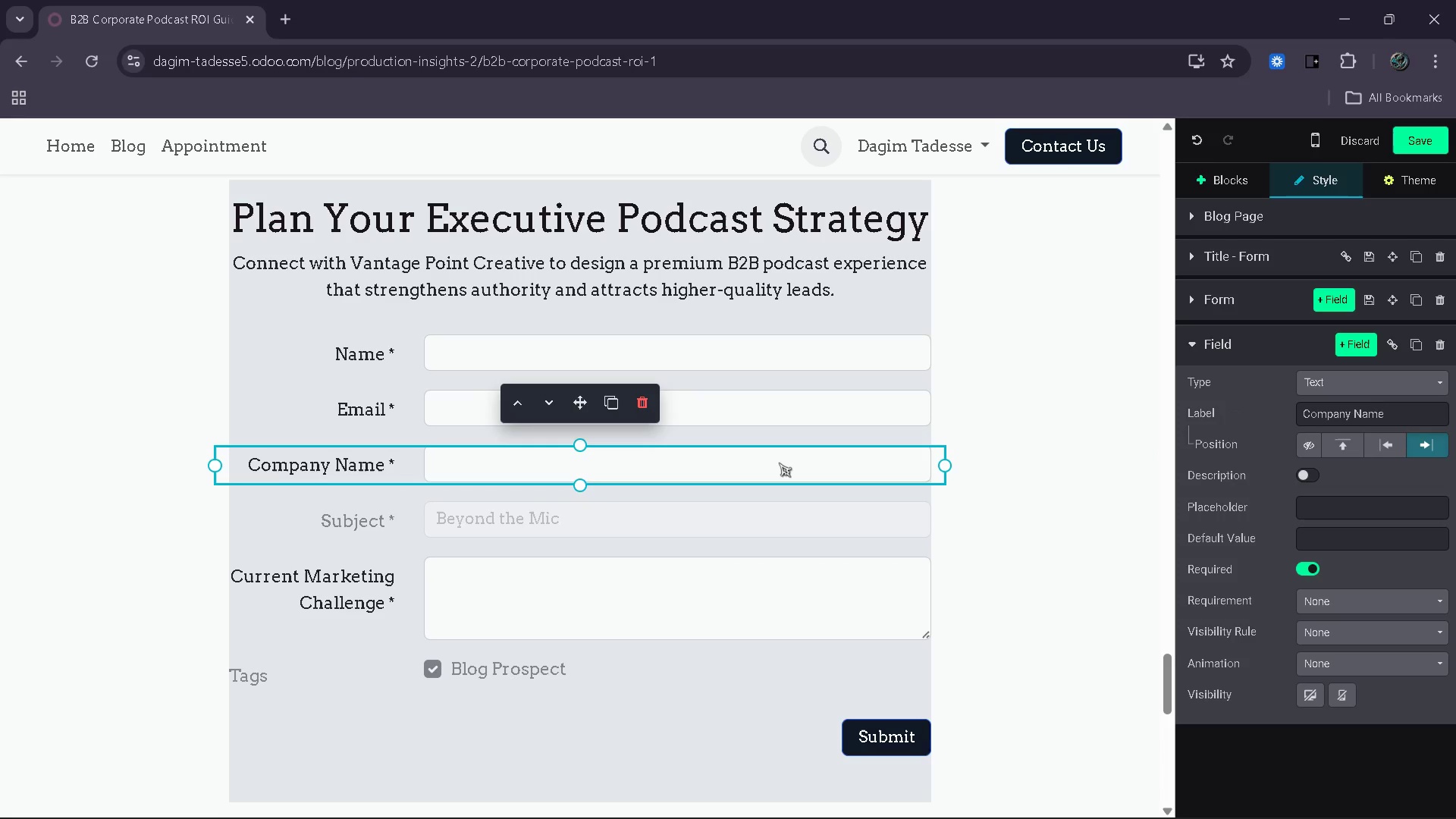 
left_click([779, 463])
 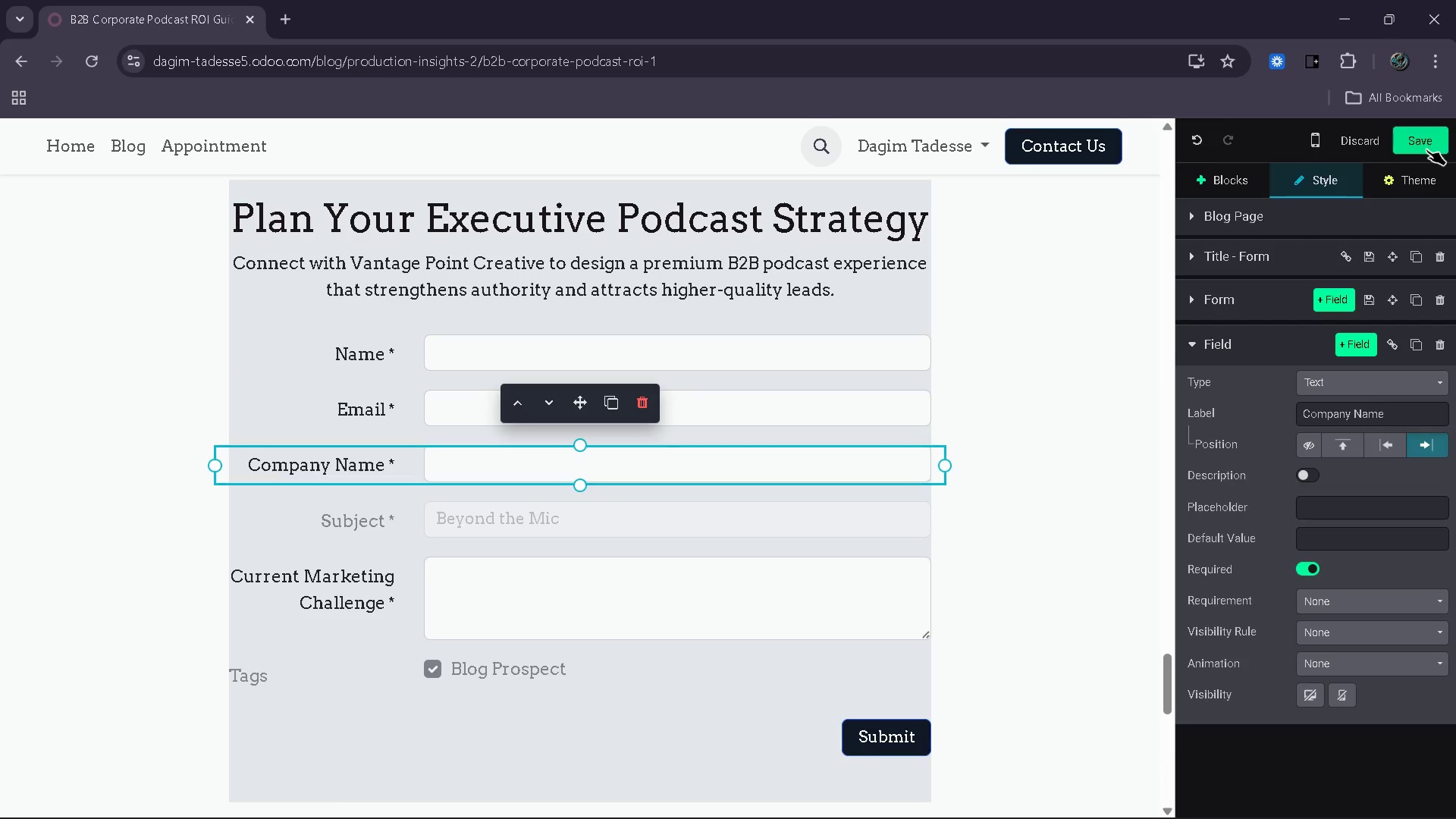 
left_click([1428, 145])
 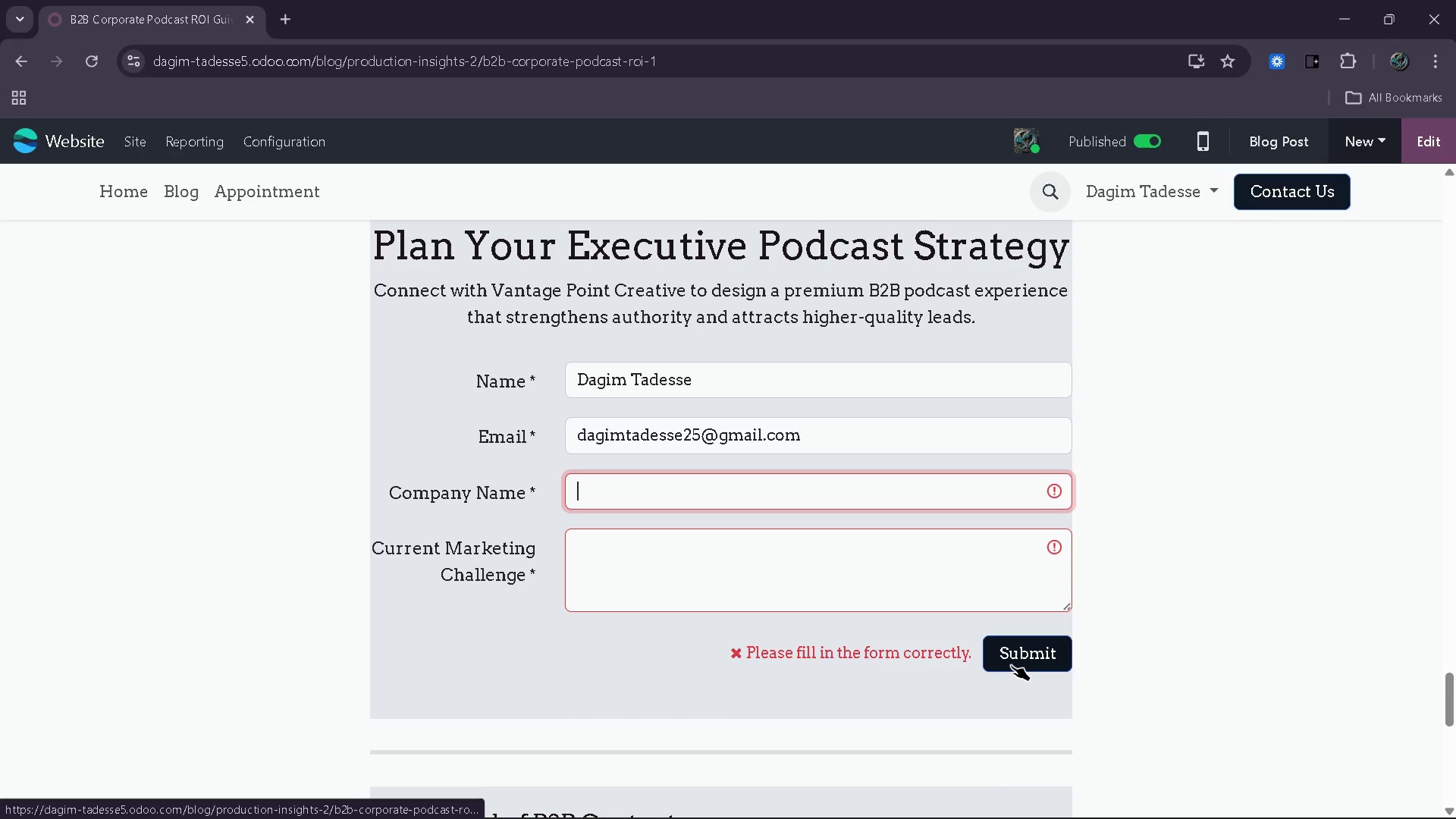 
wait(6.89)
 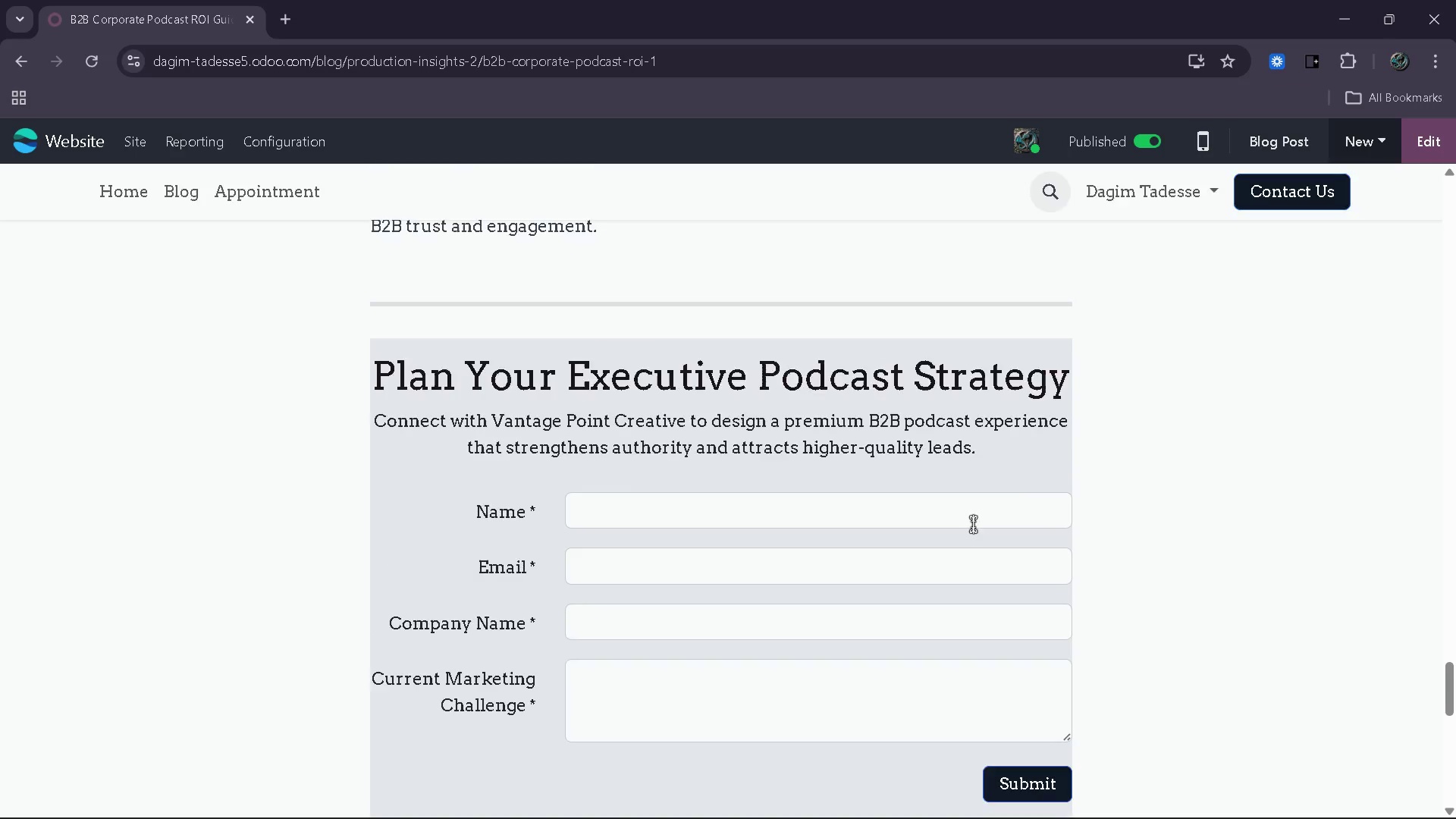 
left_click([827, 495])
 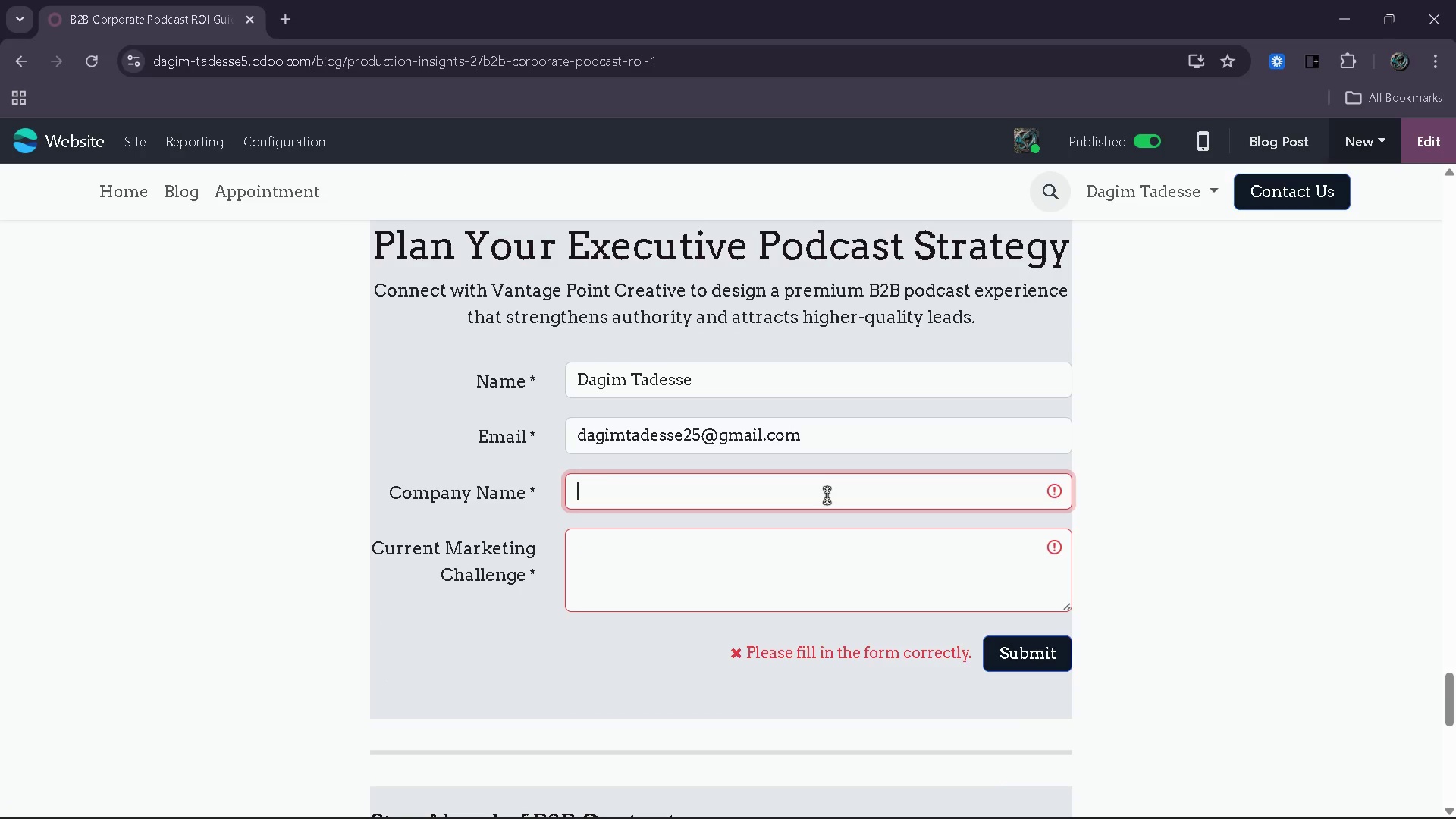 
type(Ddw)
 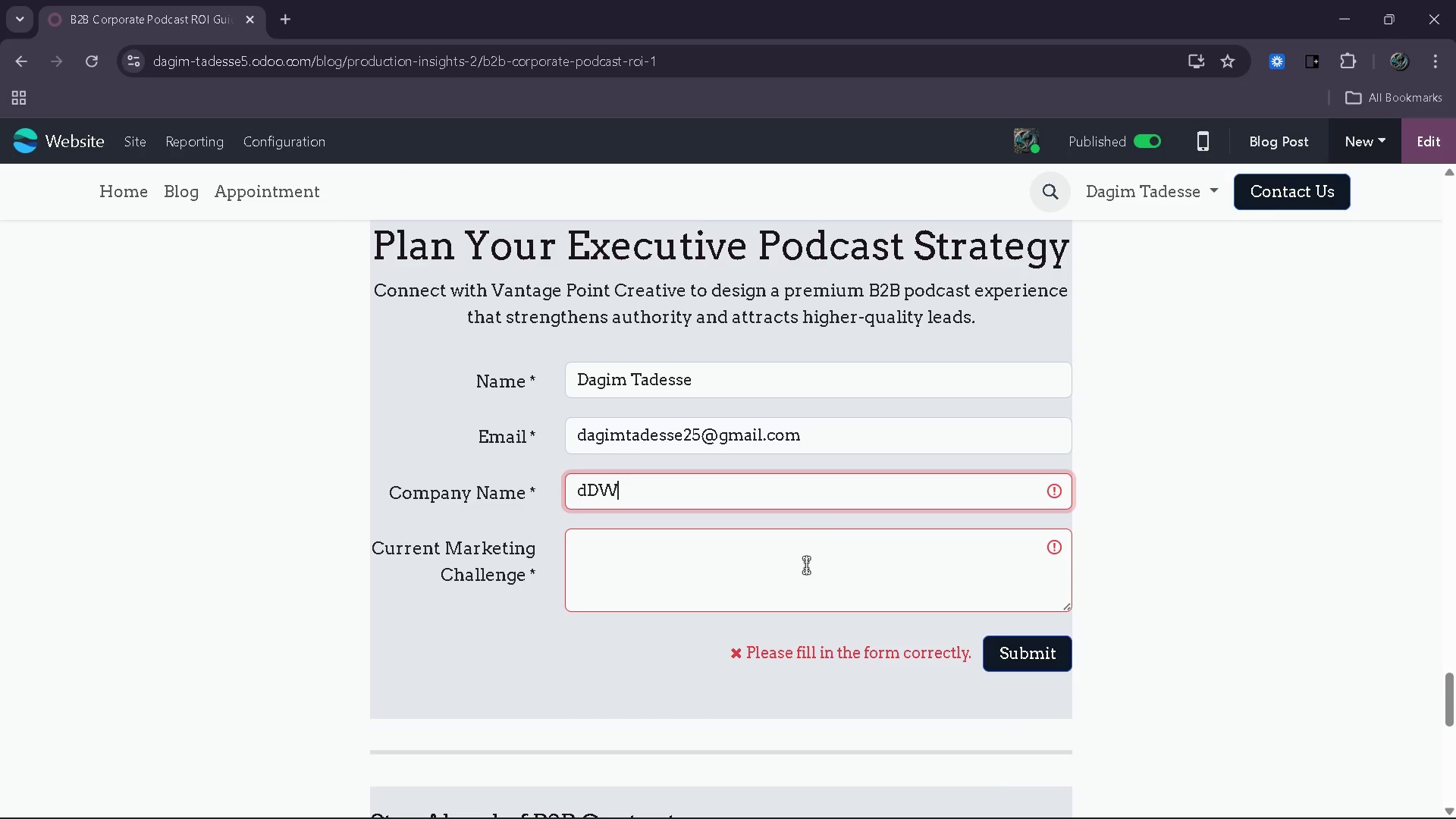 
left_click([806, 566])
 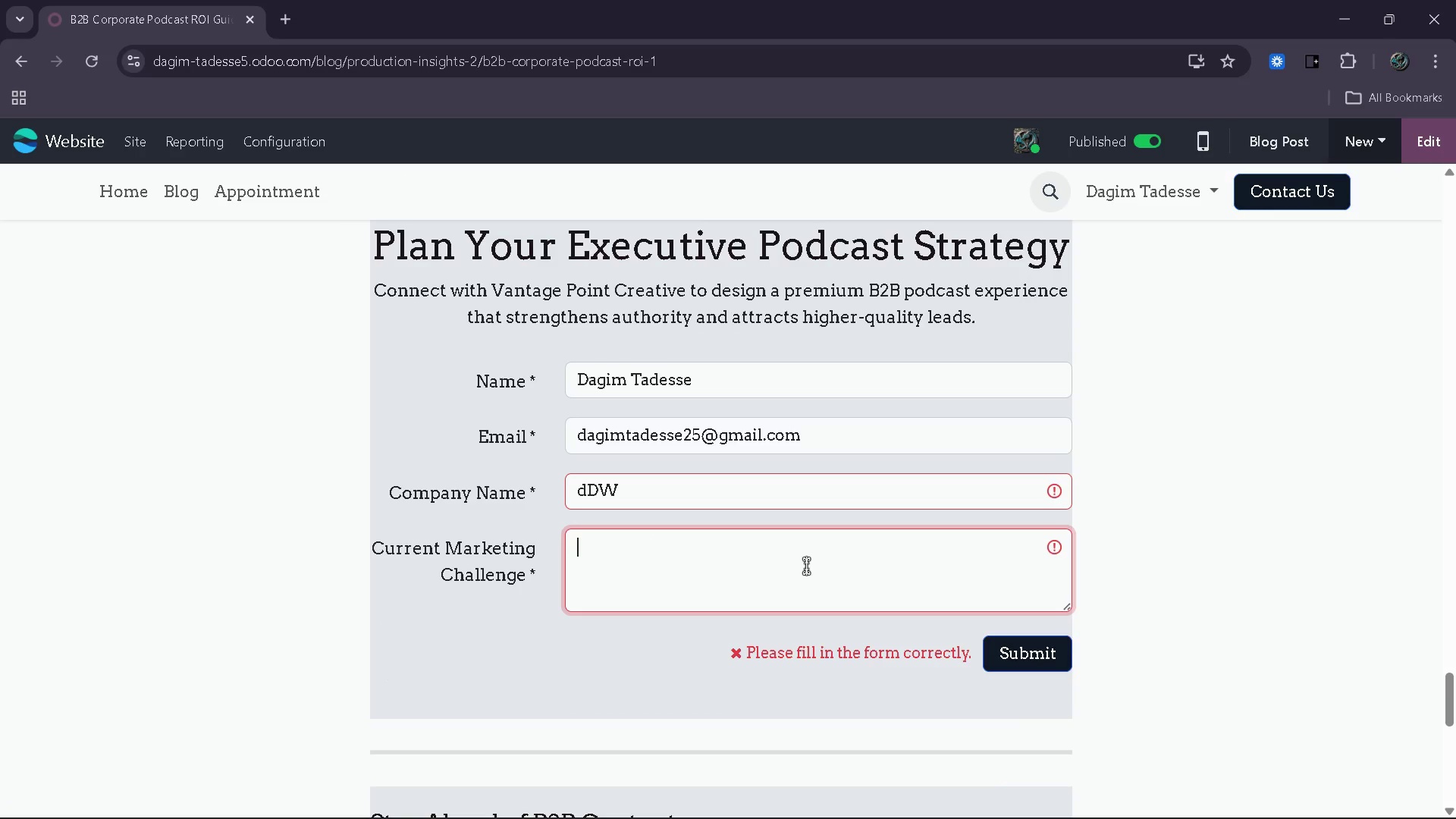 
type(adfa)
 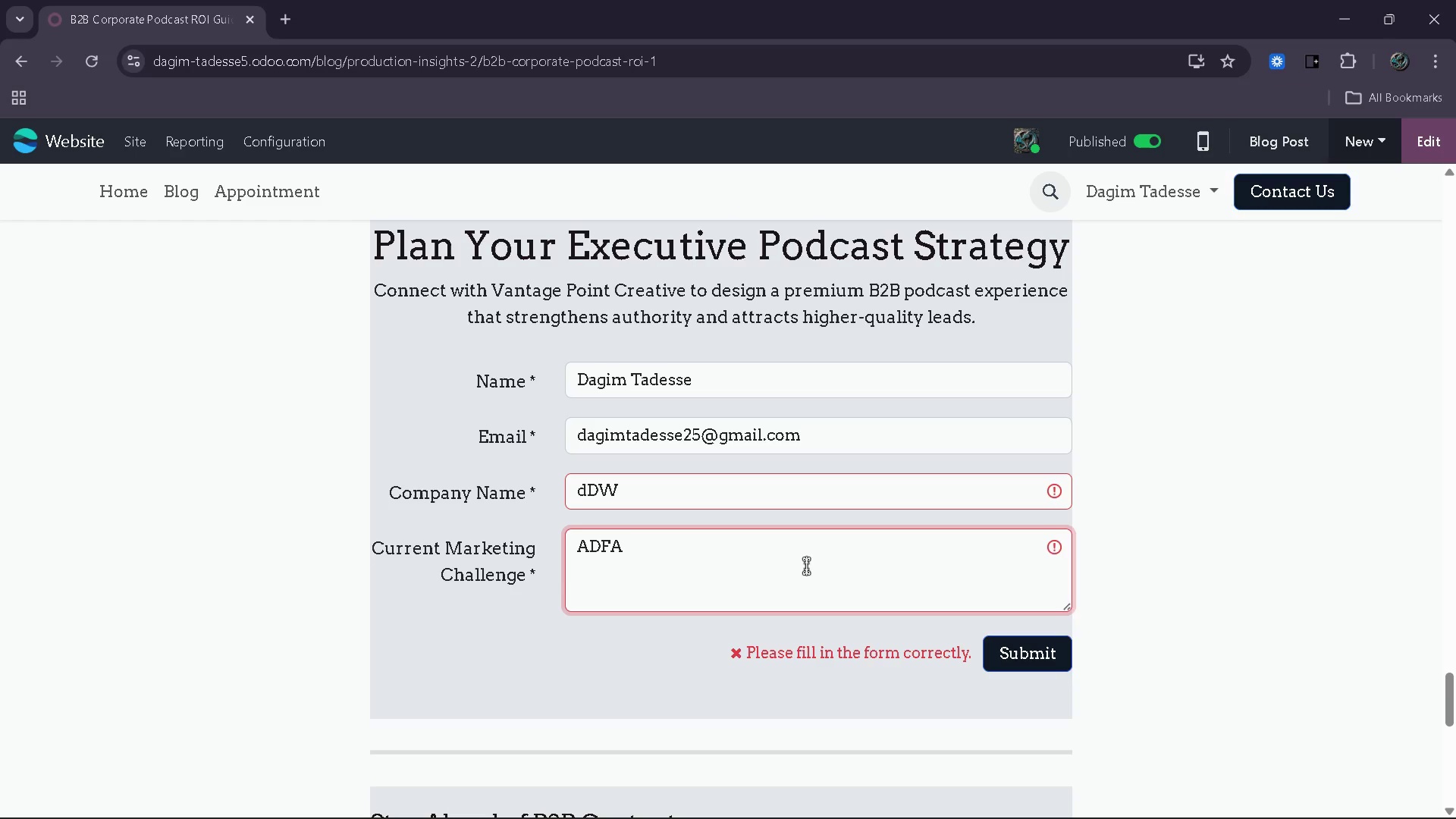 
left_click([806, 566])
 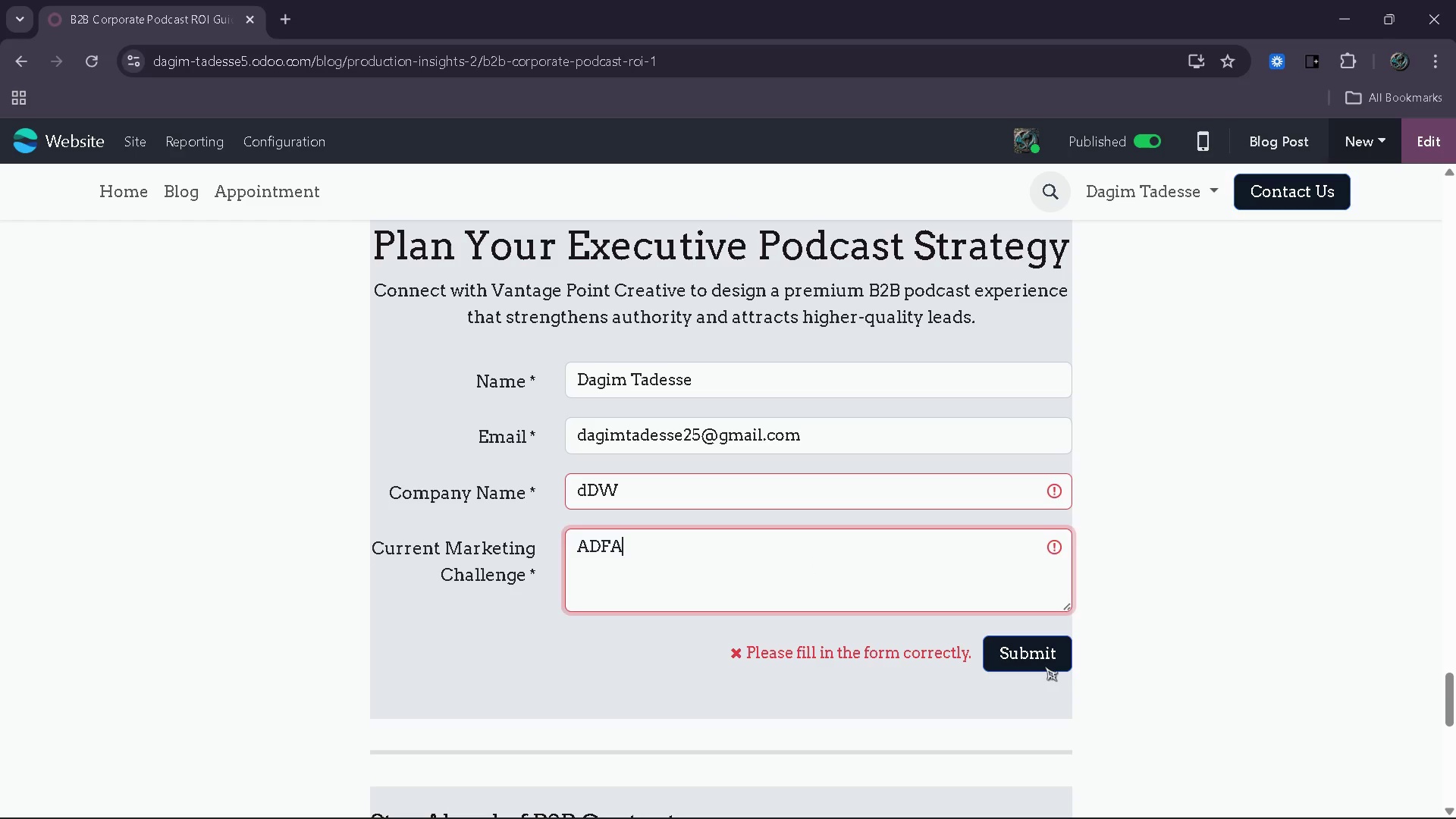 
left_click([1045, 667])
 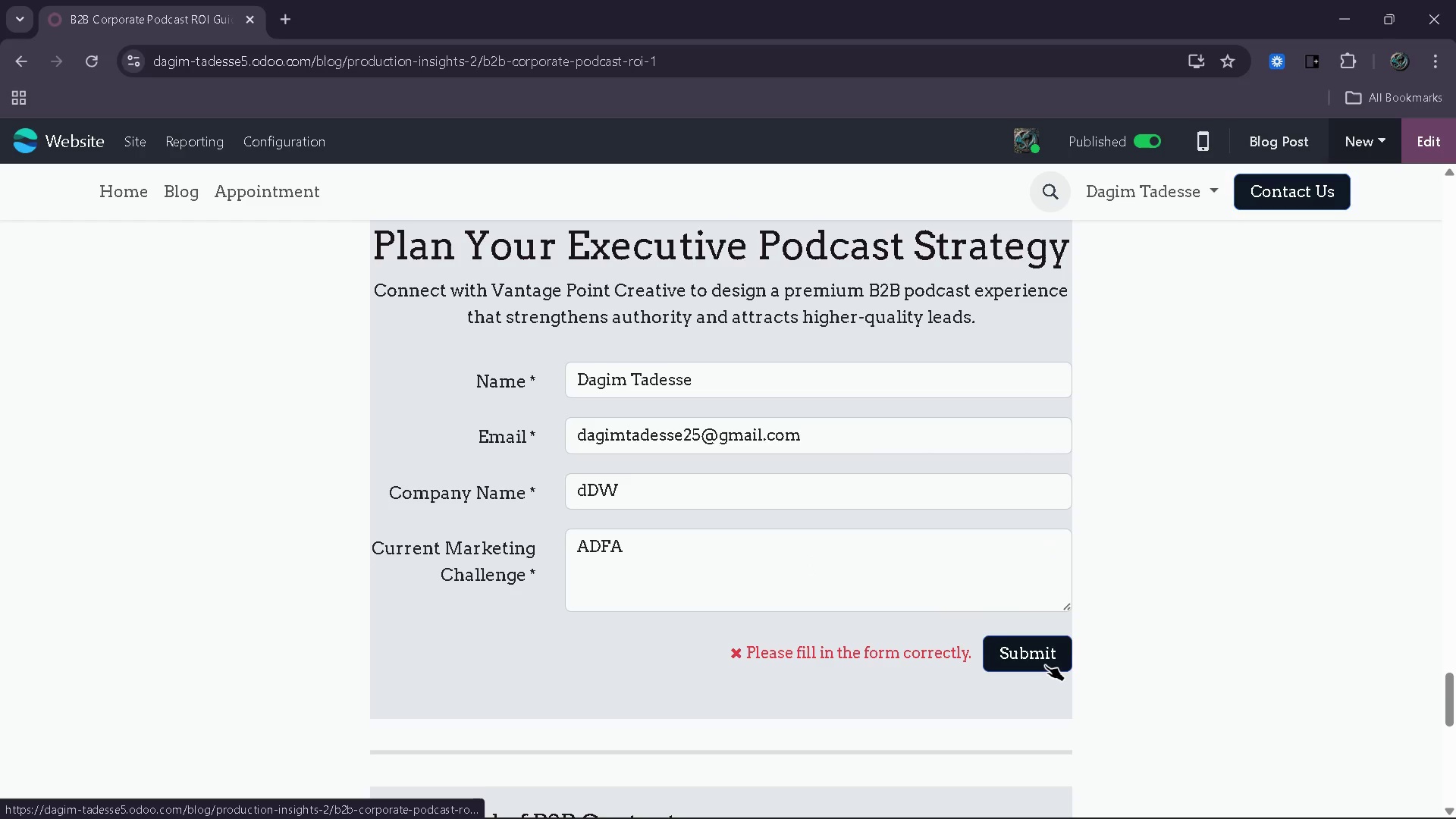 
left_click([1043, 657])
 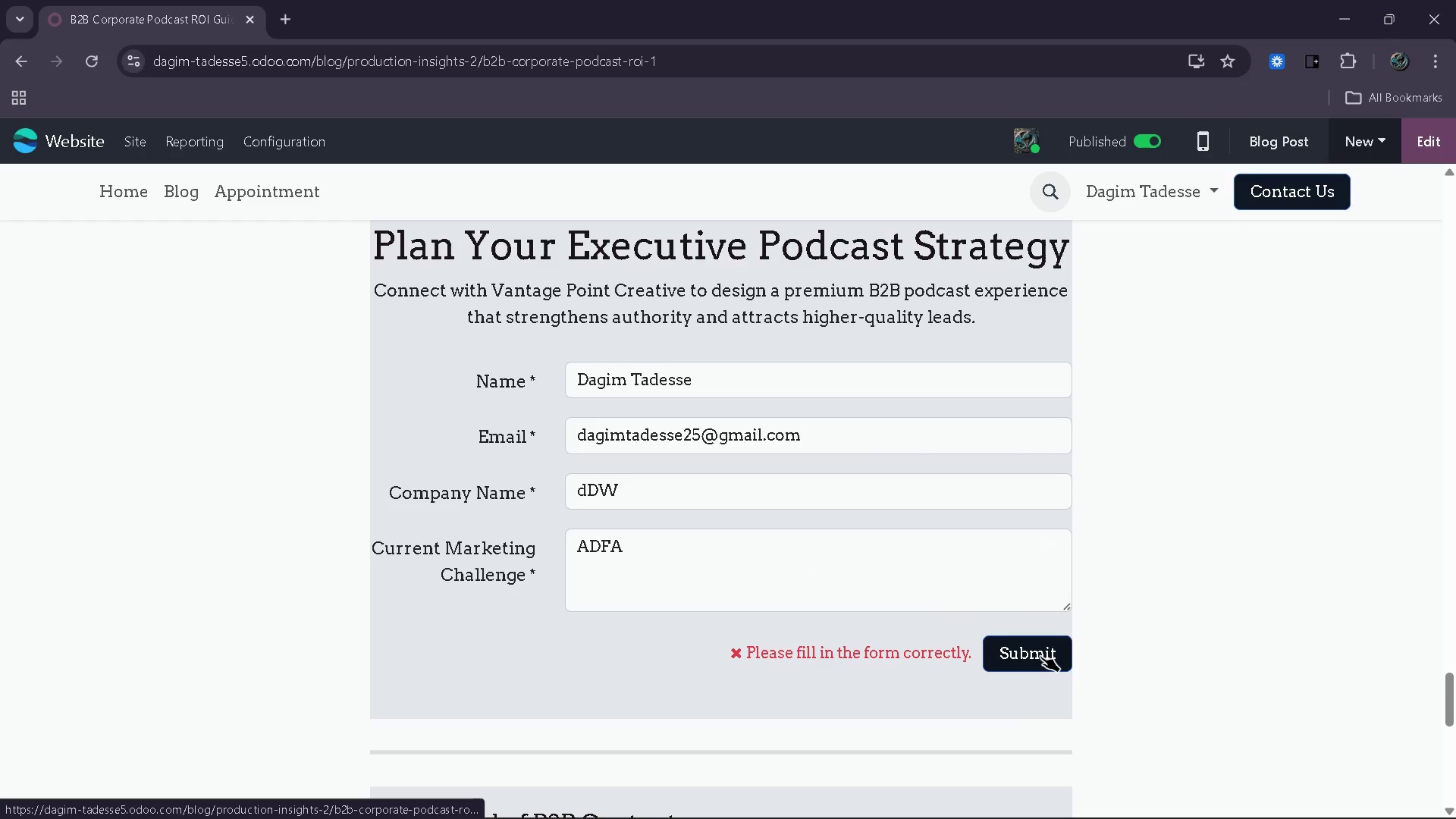 
left_click([1040, 656])
 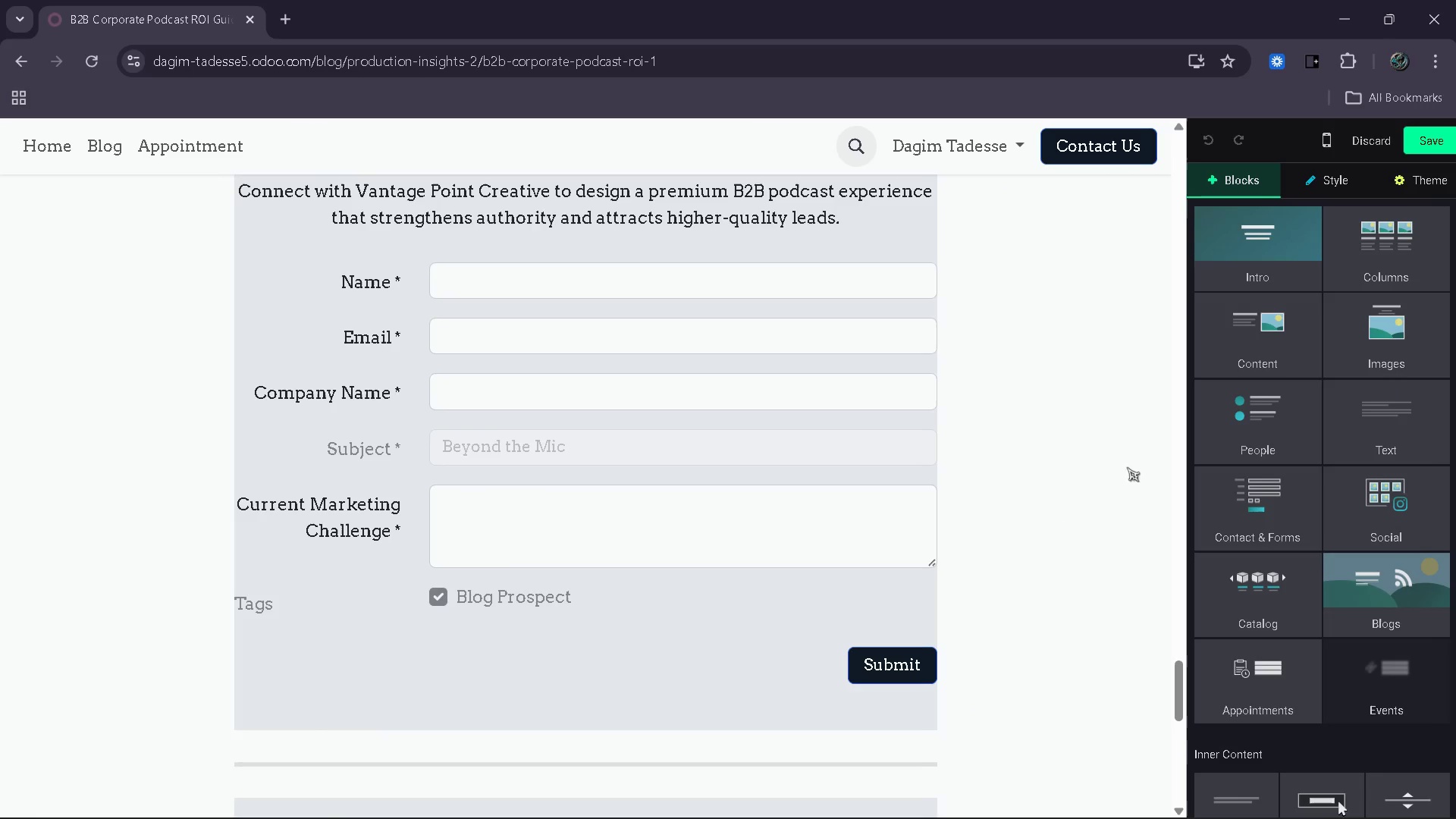 
left_click([867, 454])
 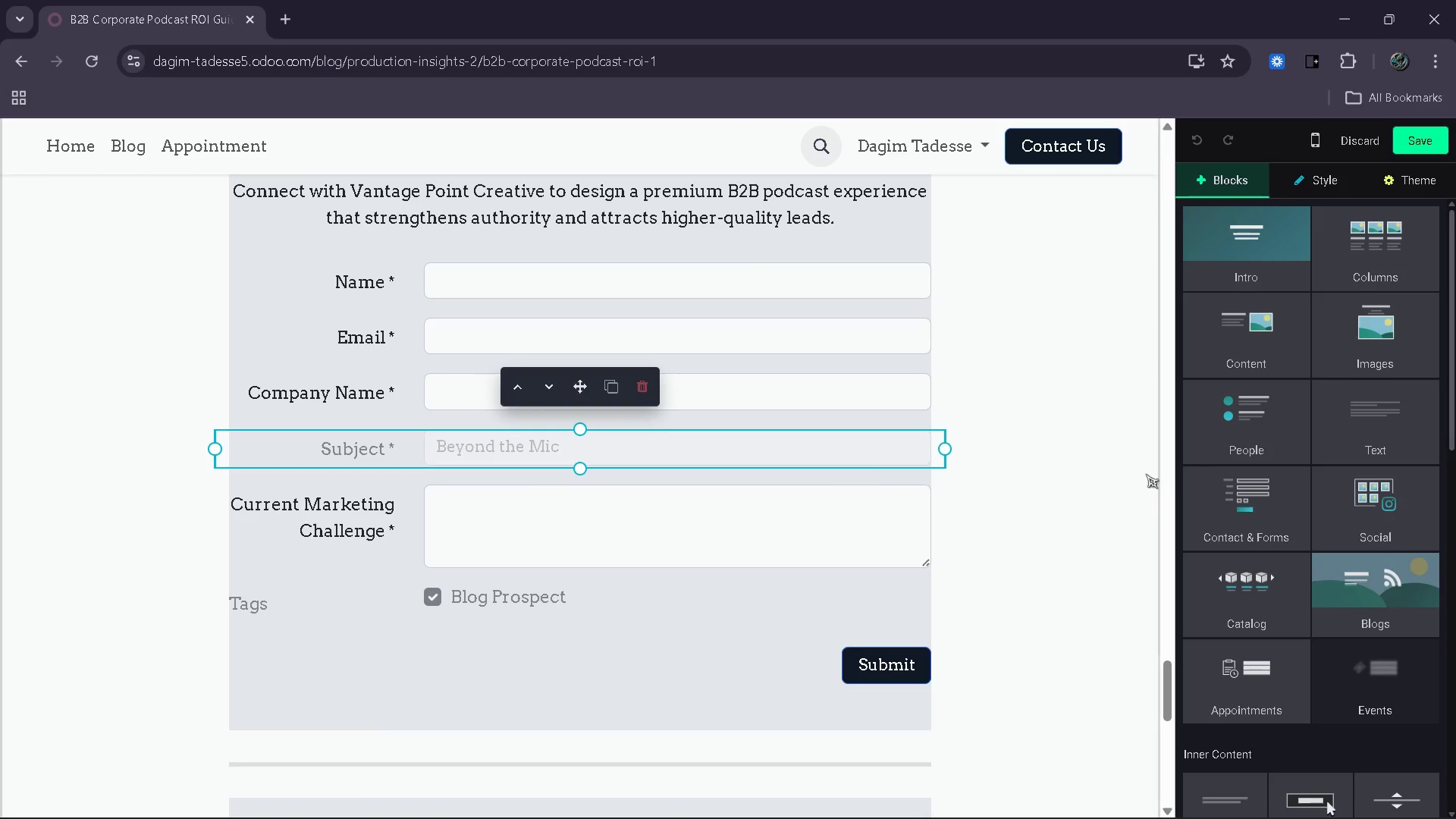 
scroll: coordinate [1193, 469], scroll_direction: down, amount: 5.0
 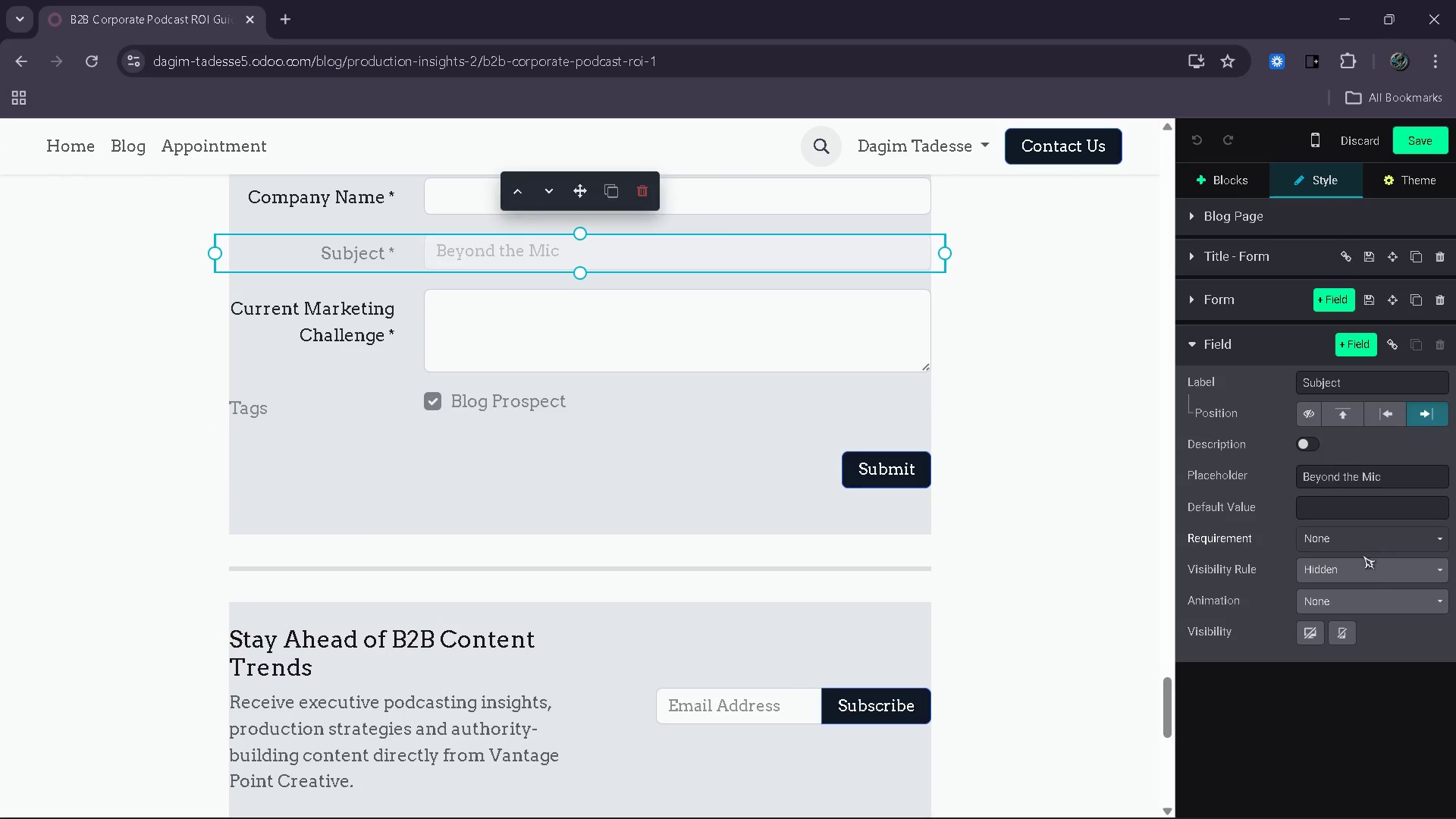 
left_click([1362, 573])
 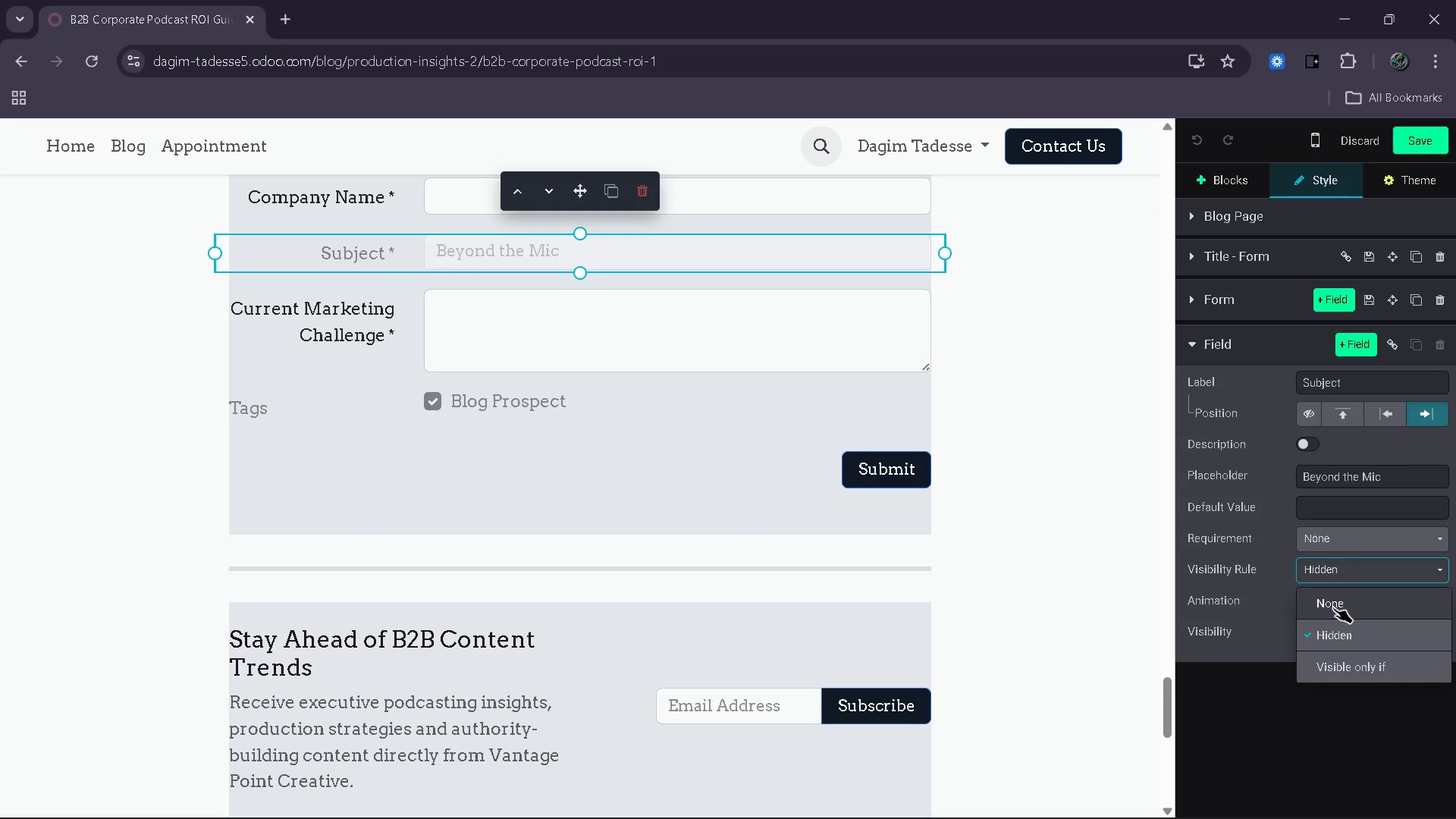 
left_click([1333, 607])
 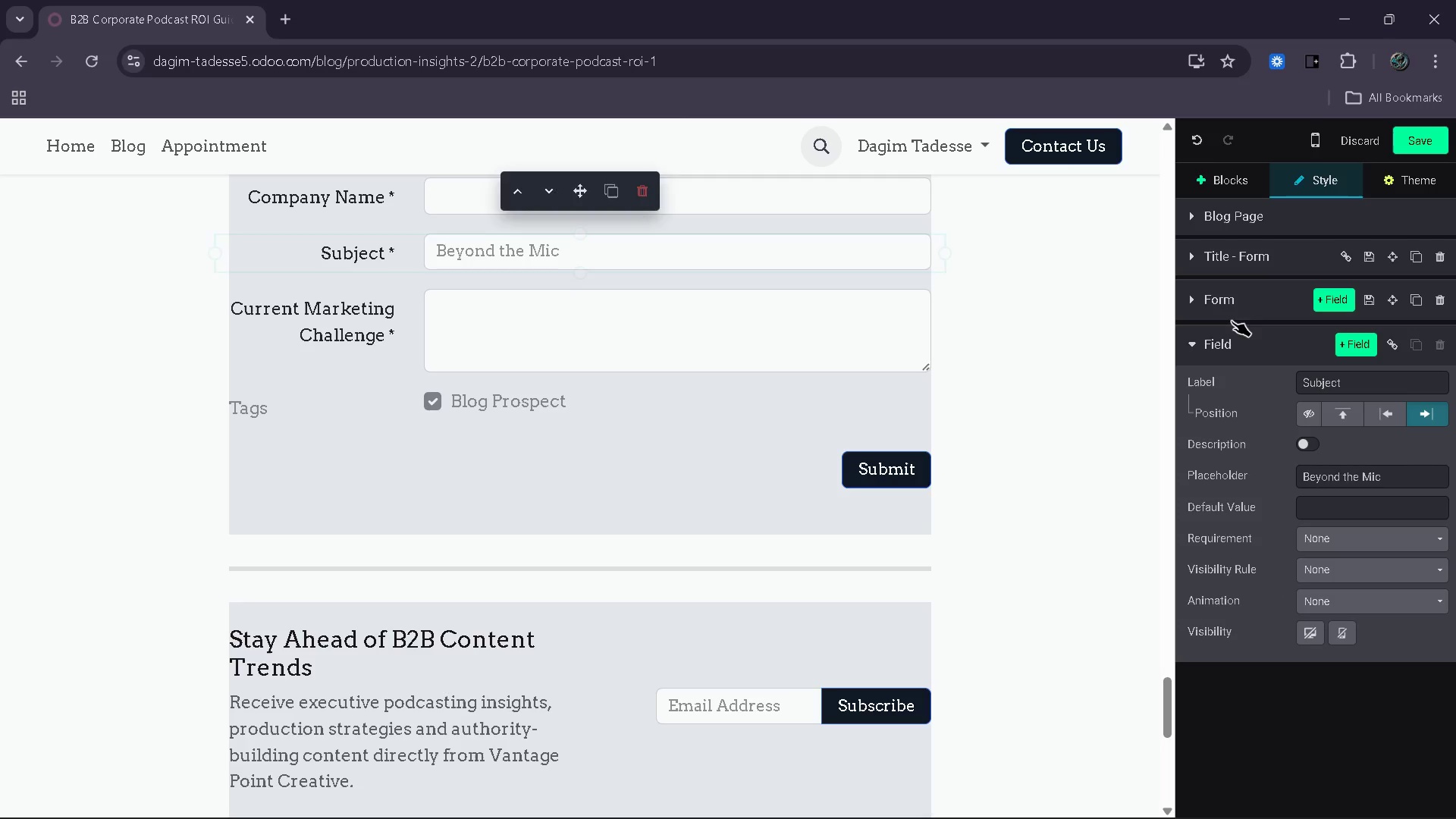 
left_click([878, 396])
 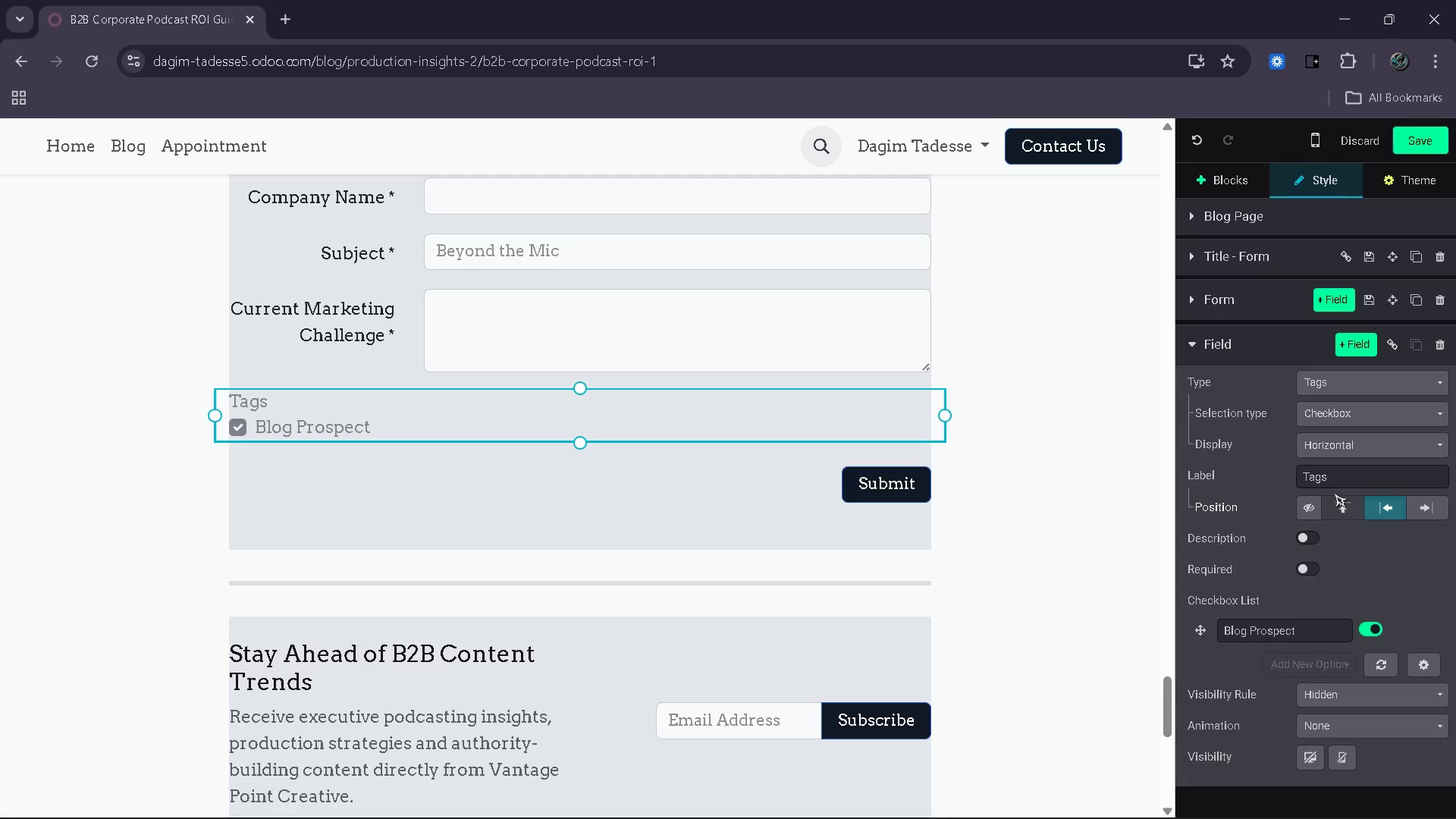 
scroll: coordinate [1351, 505], scroll_direction: down, amount: 4.0
 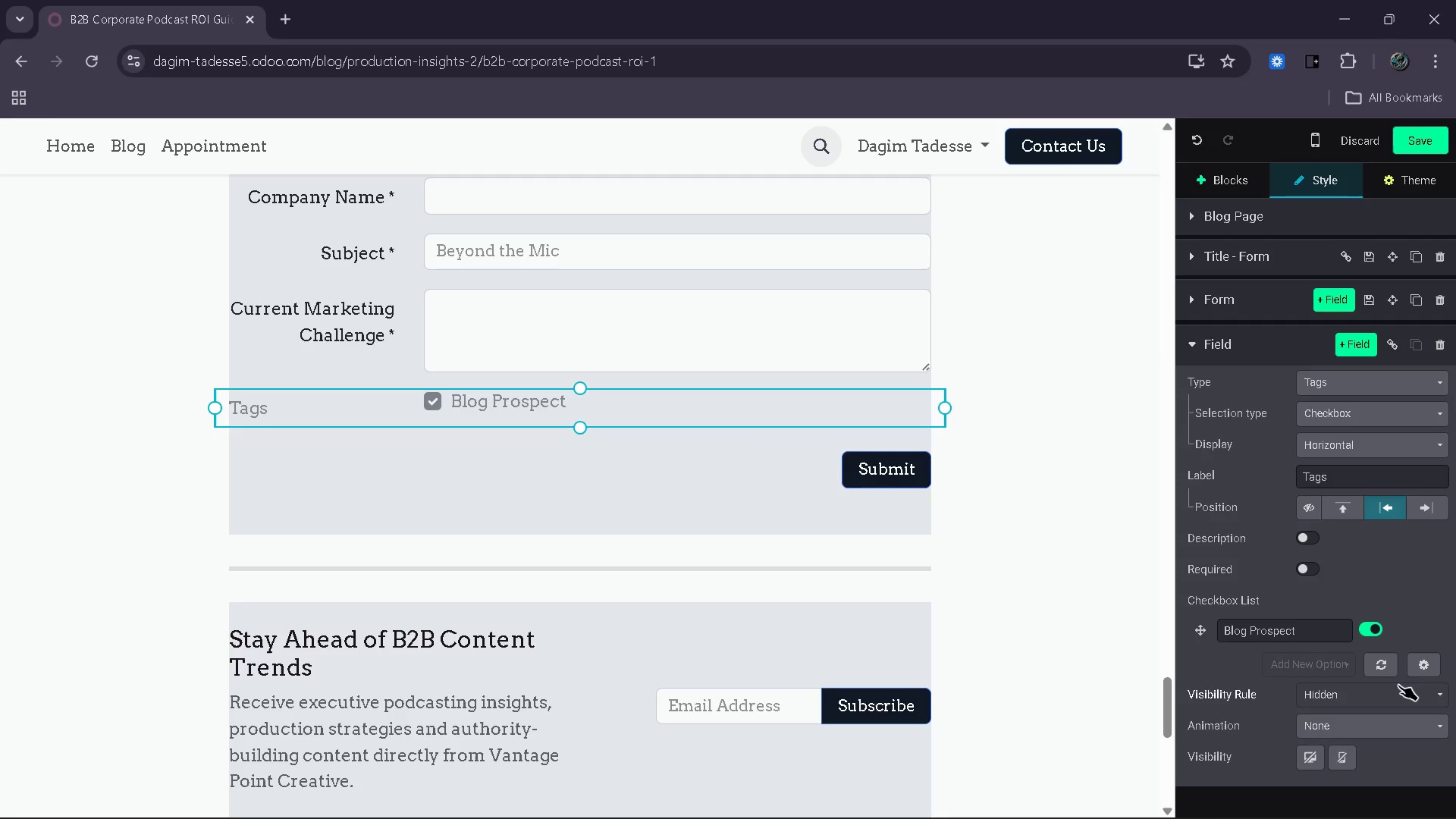 
left_click([1398, 685])
 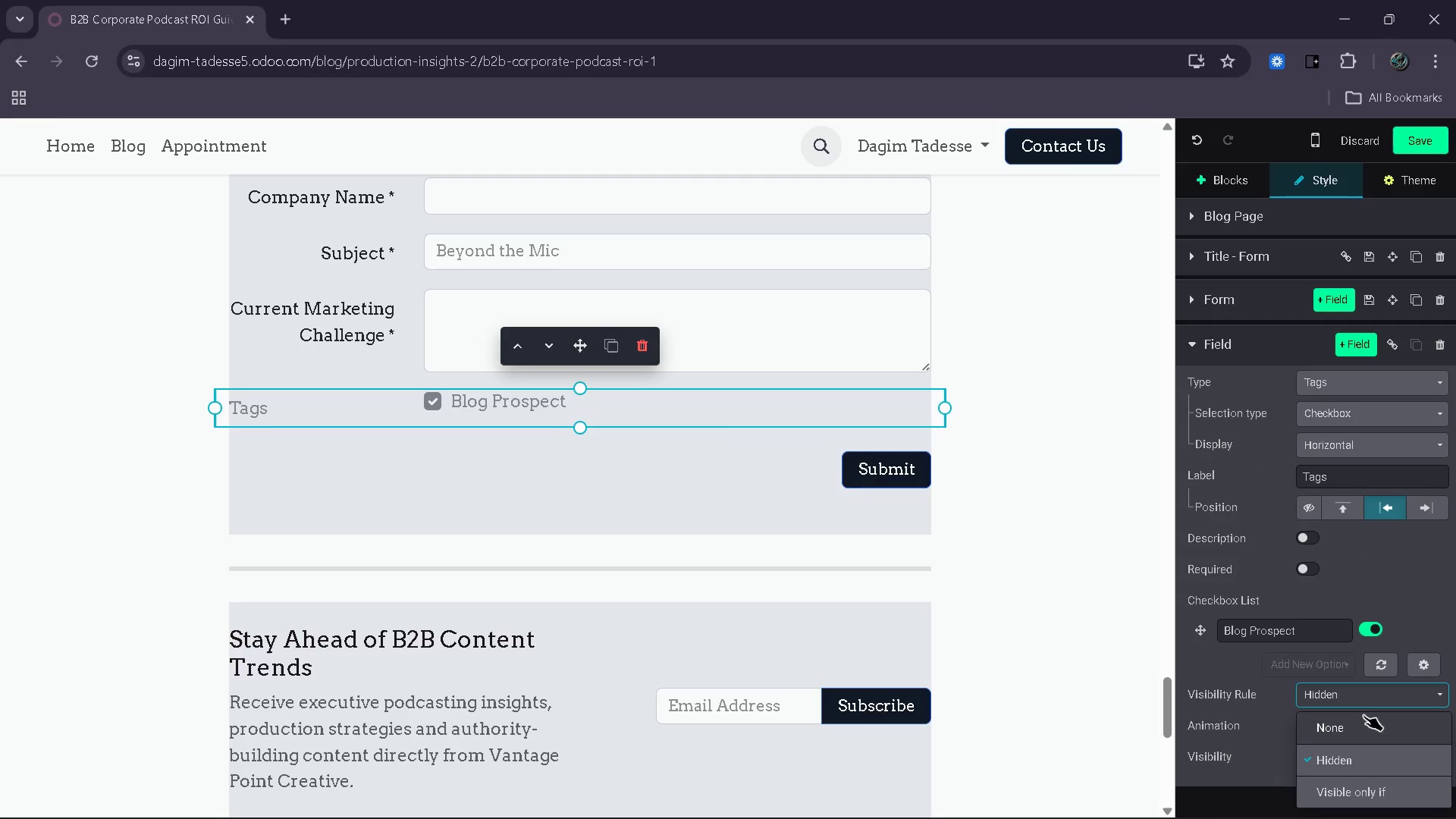 
left_click([1361, 717])
 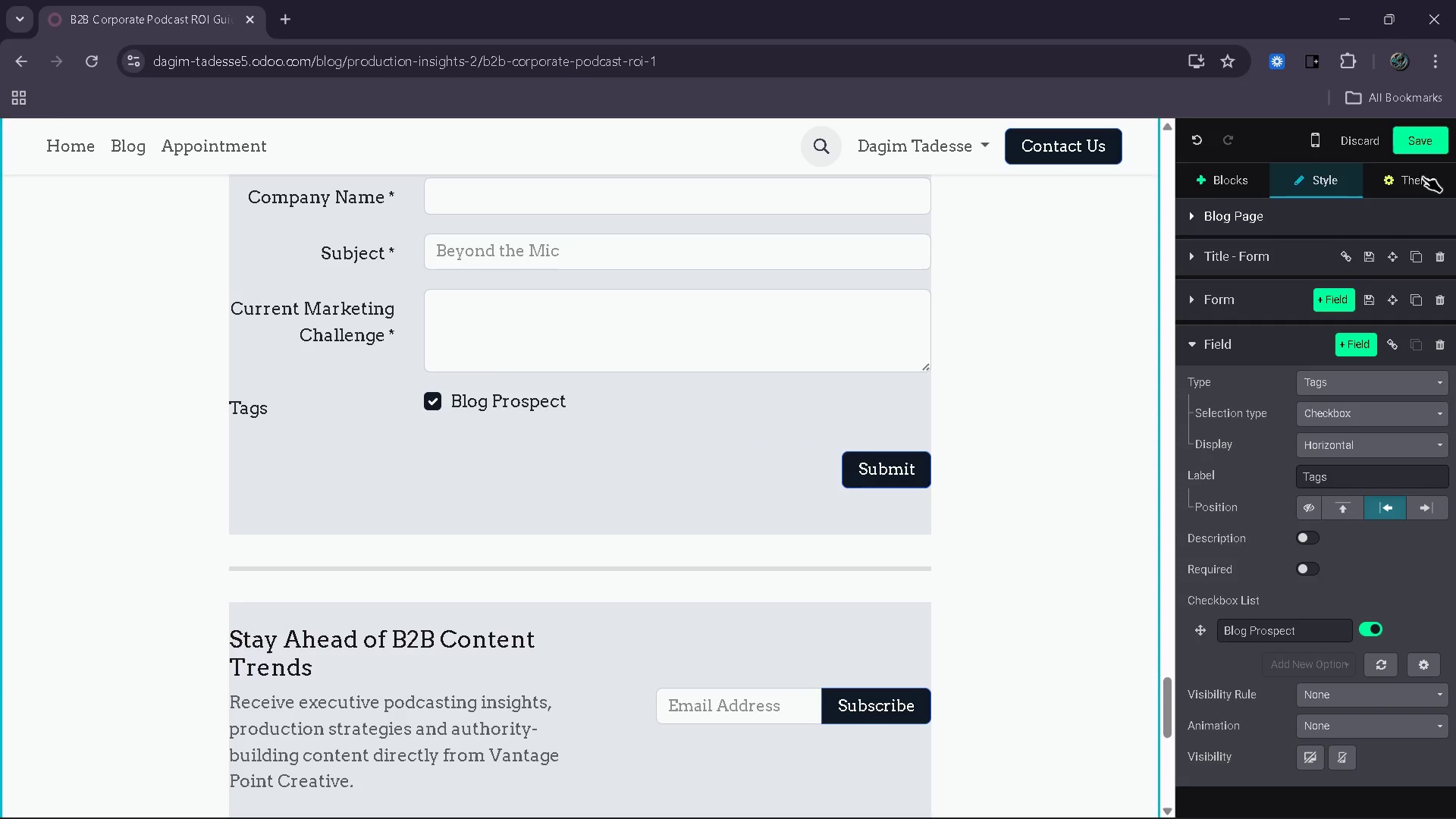 
left_click([1426, 136])
 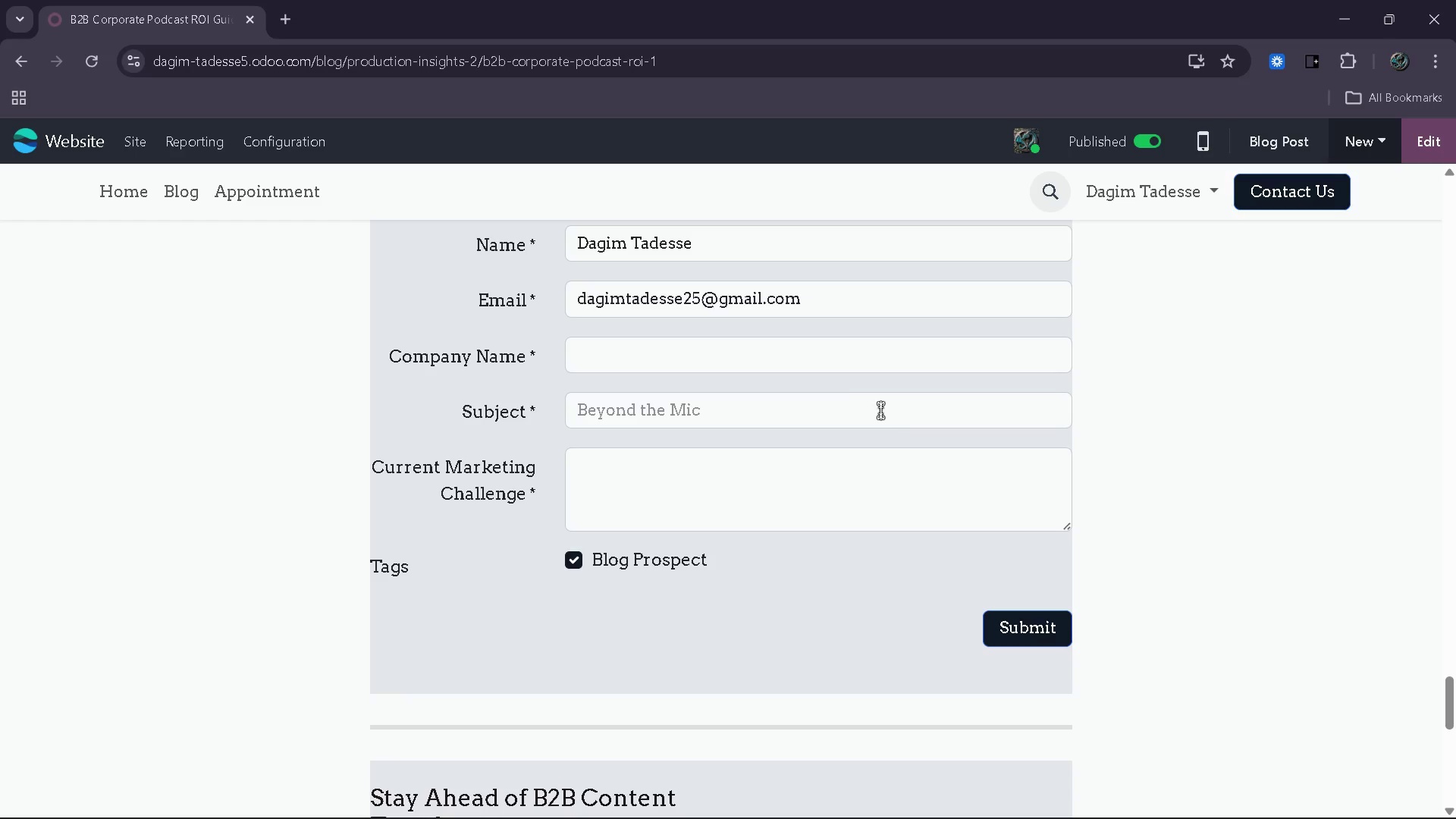 
left_click([846, 367])
 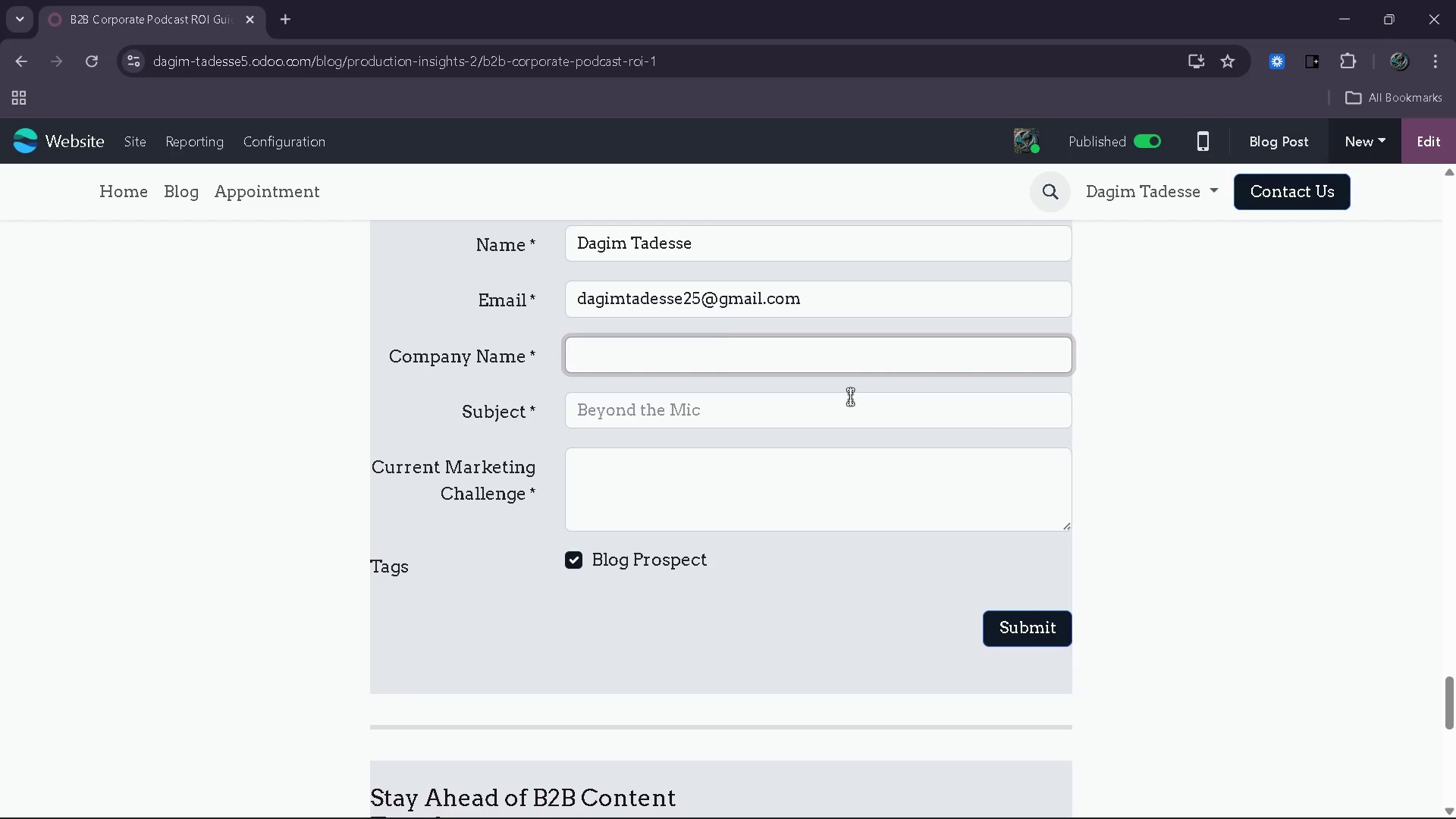 
type(SAFDC)
 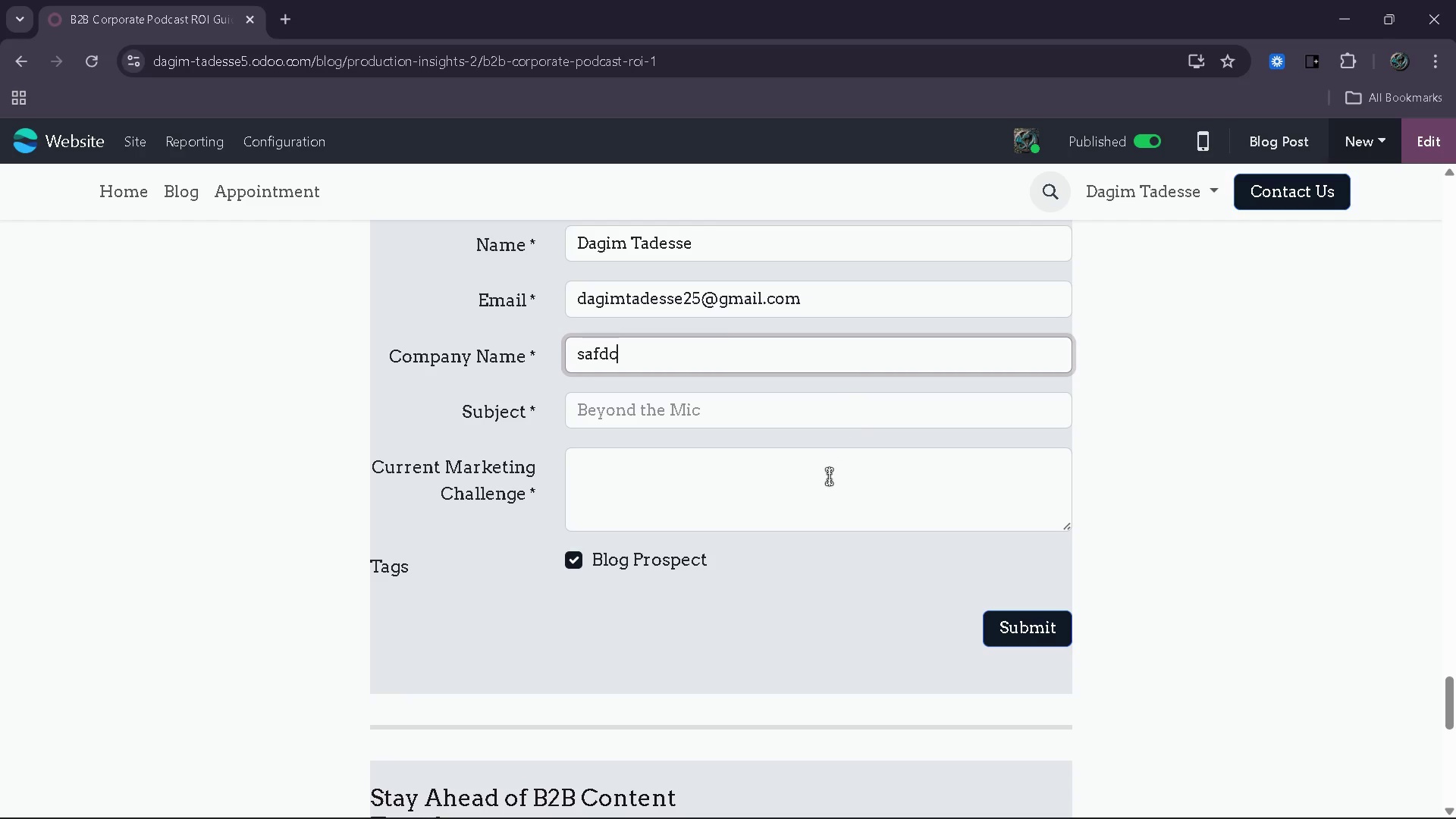 
left_click([828, 477])
 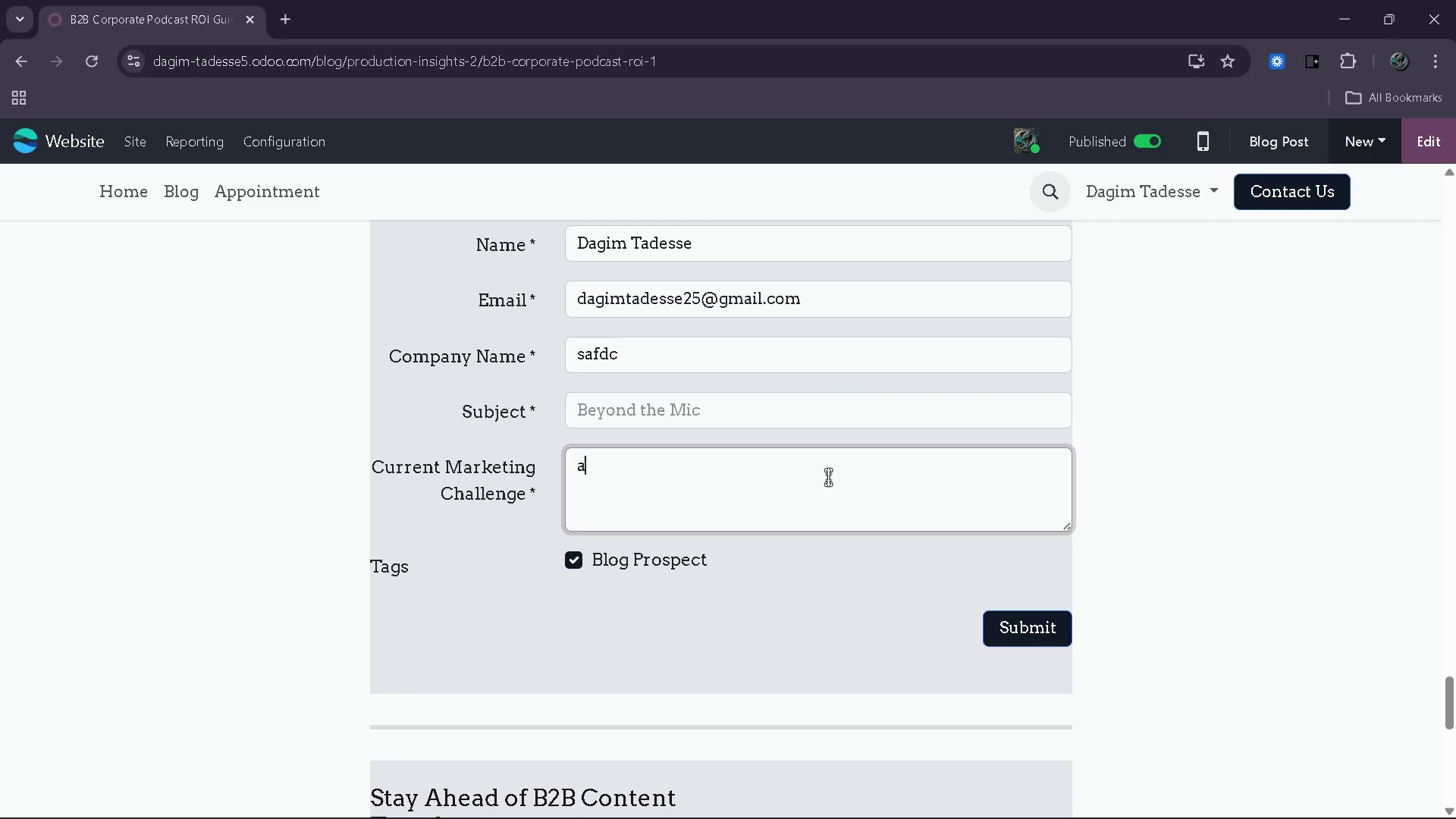 
type(ADACS)
 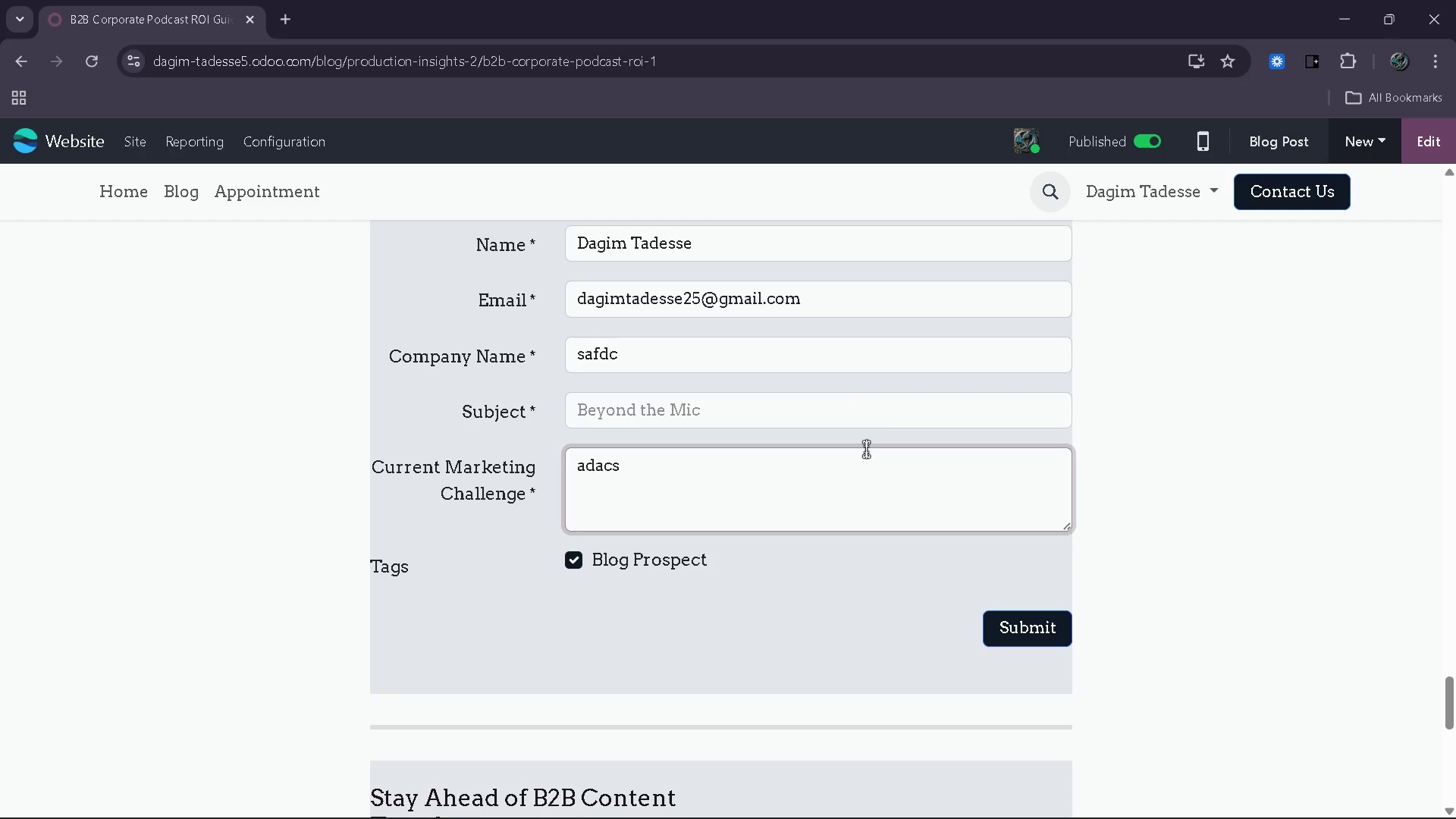 
left_click([854, 406])
 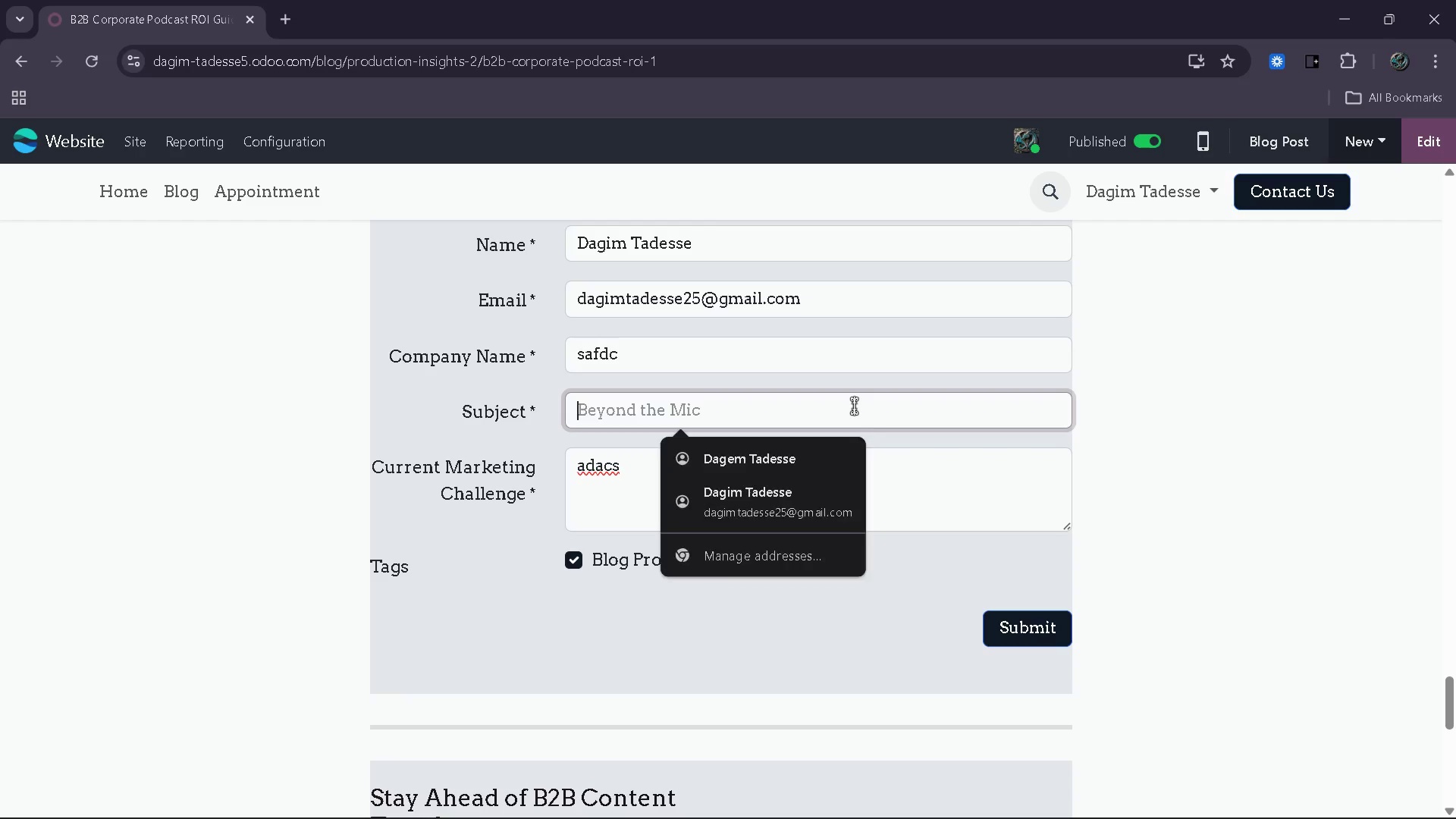 
type(AC)
 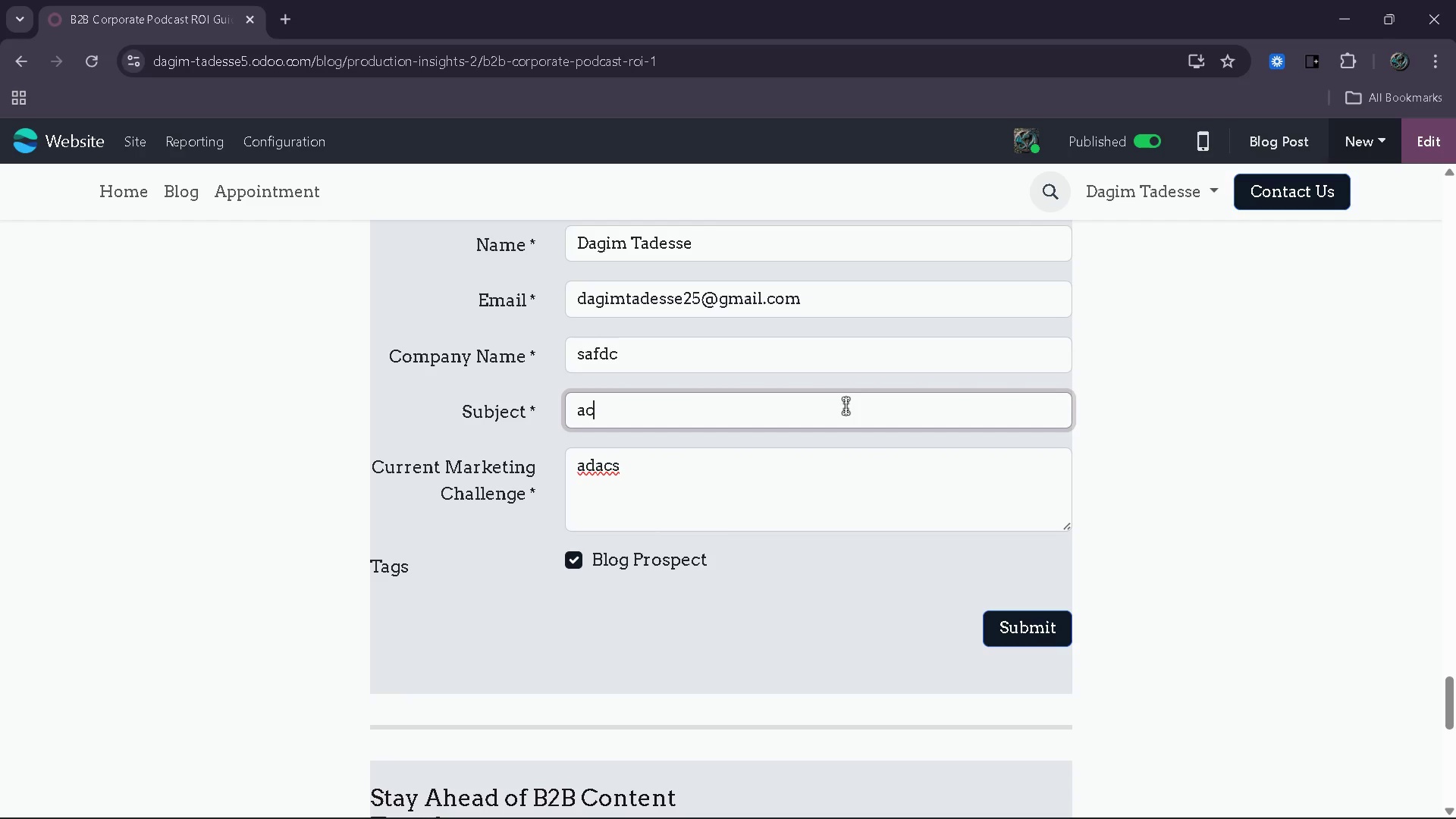 
wait(9.58)
 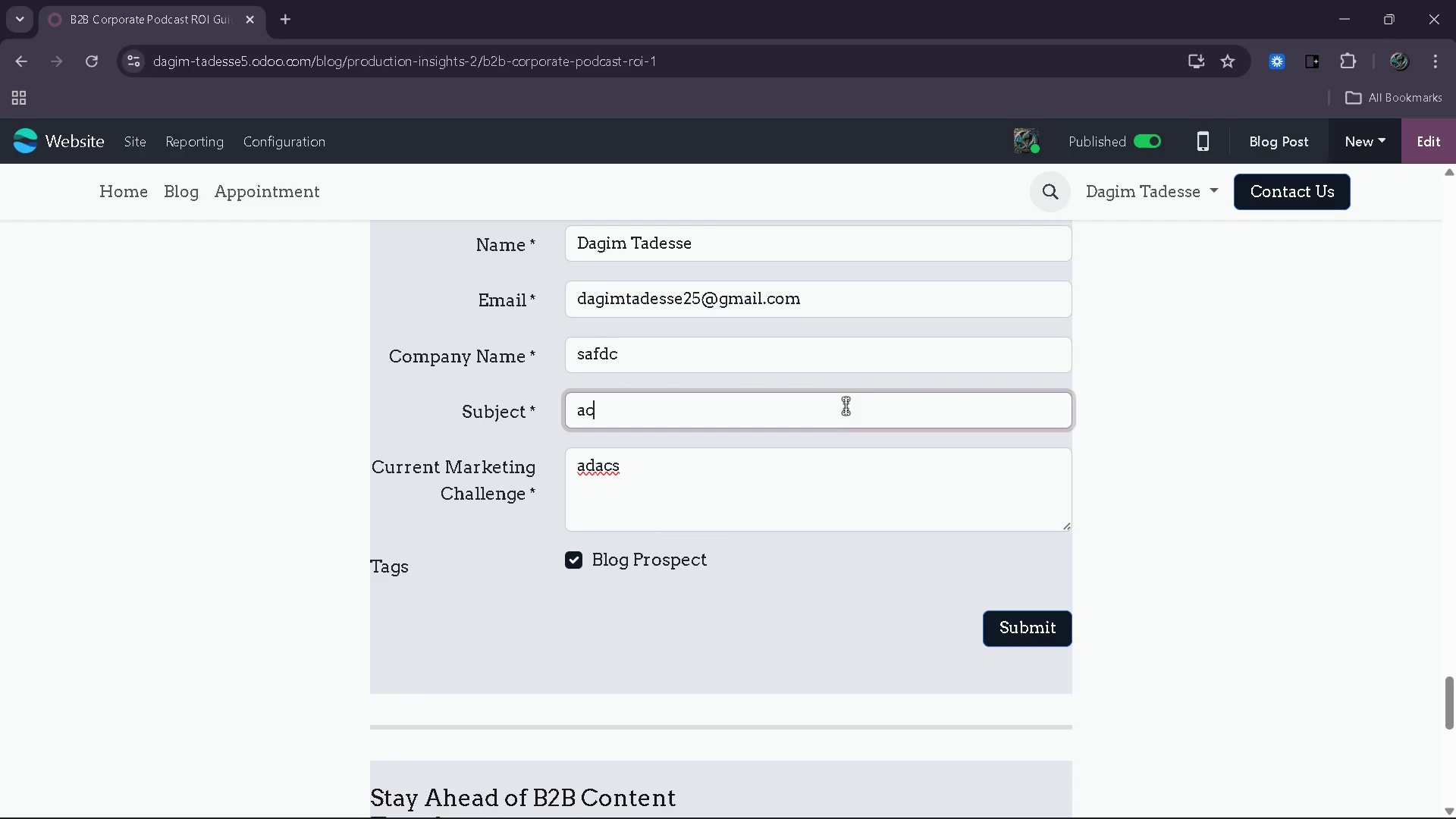 
key(Control+Z)
 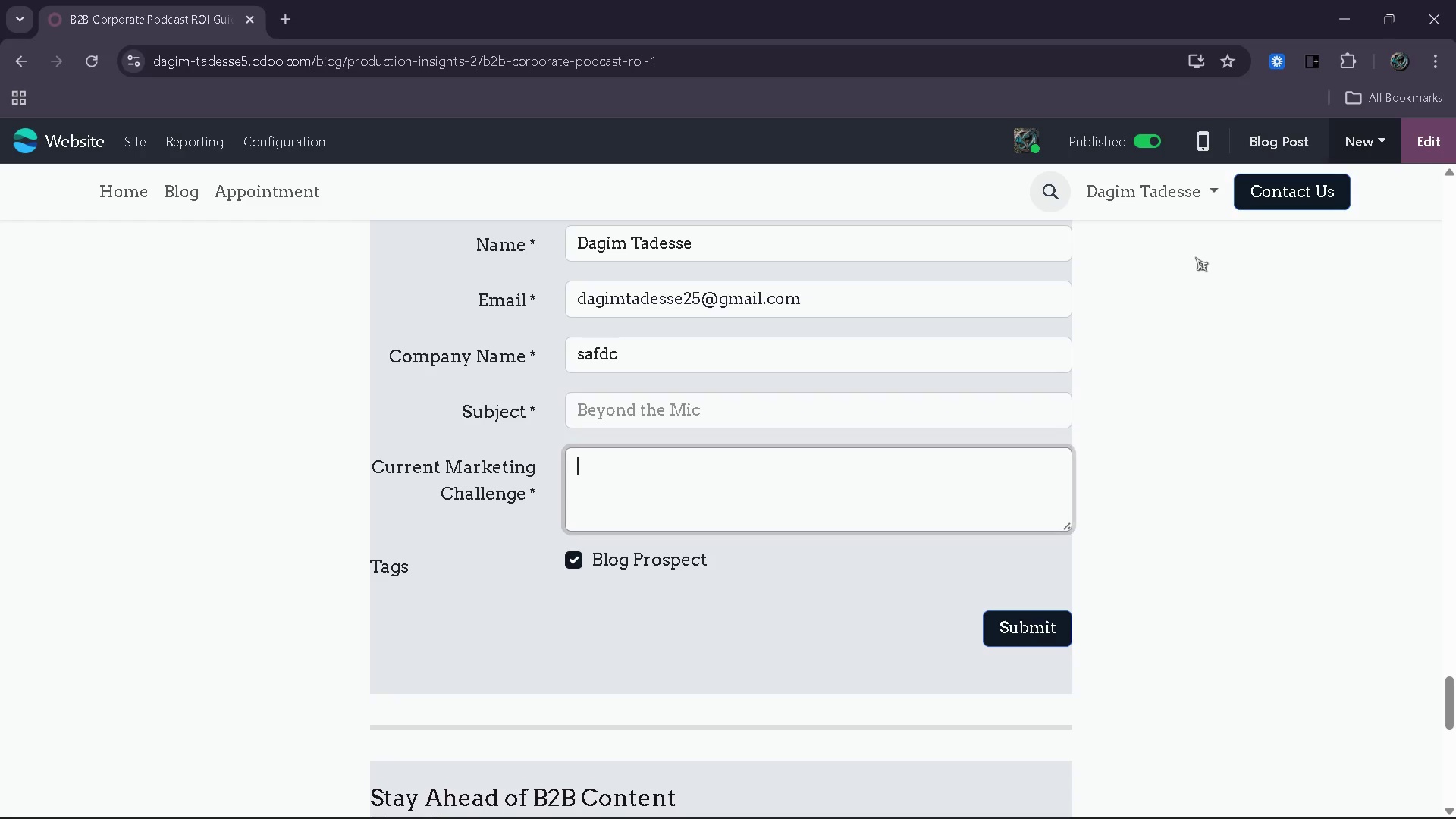 
key(Control+Z)
 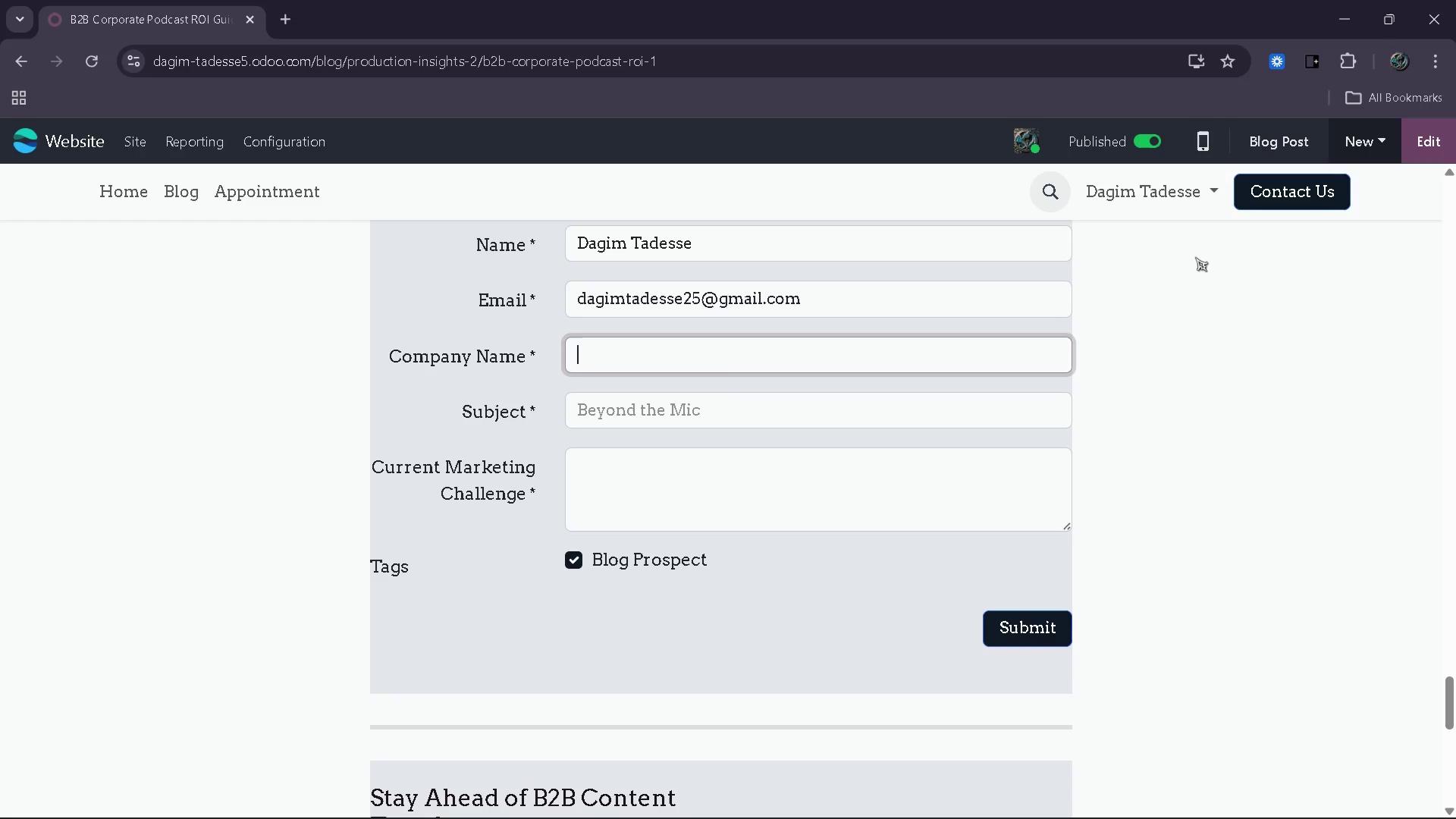 
key(Control+Z)
 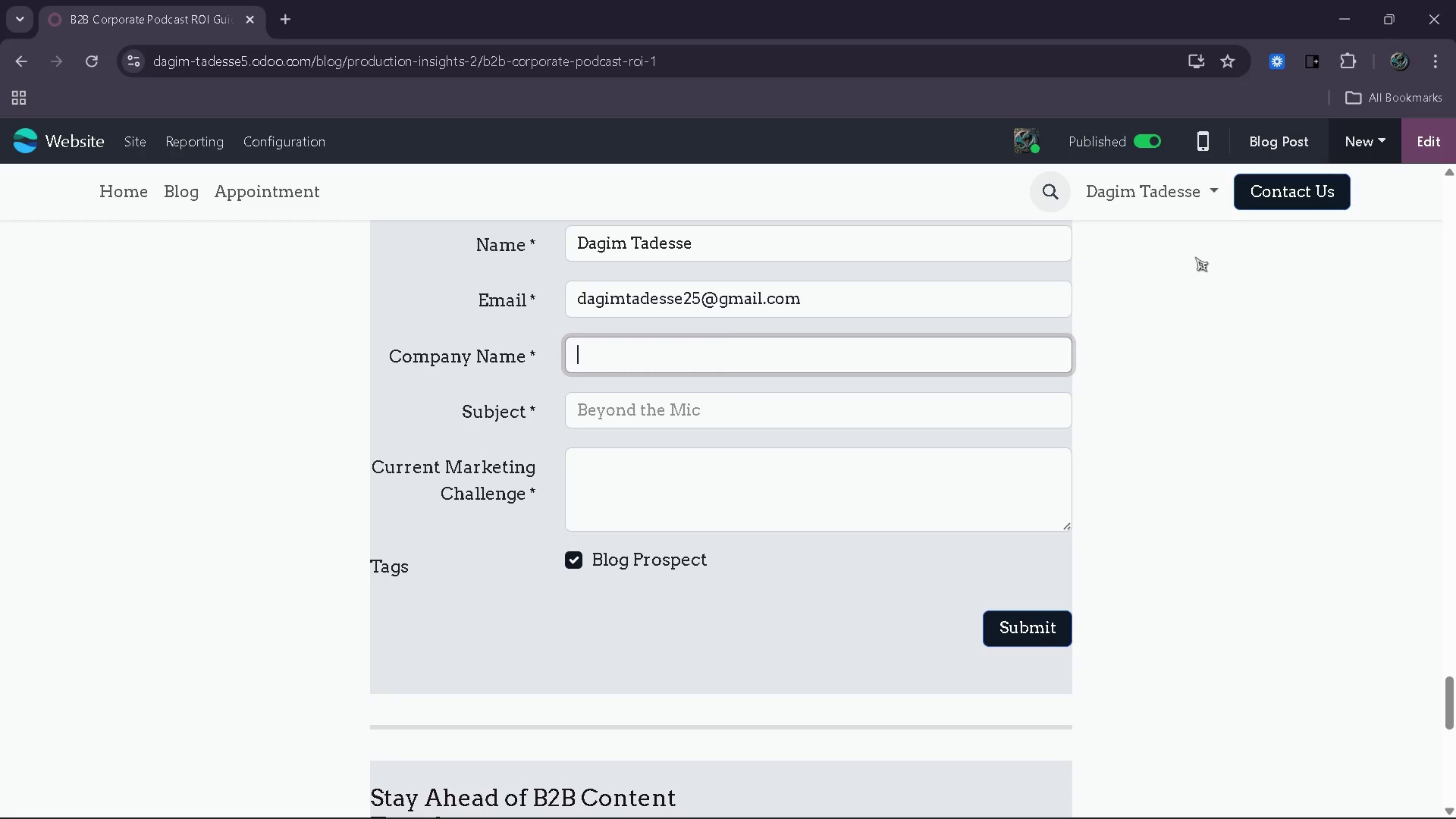 
key(Control+Z)
 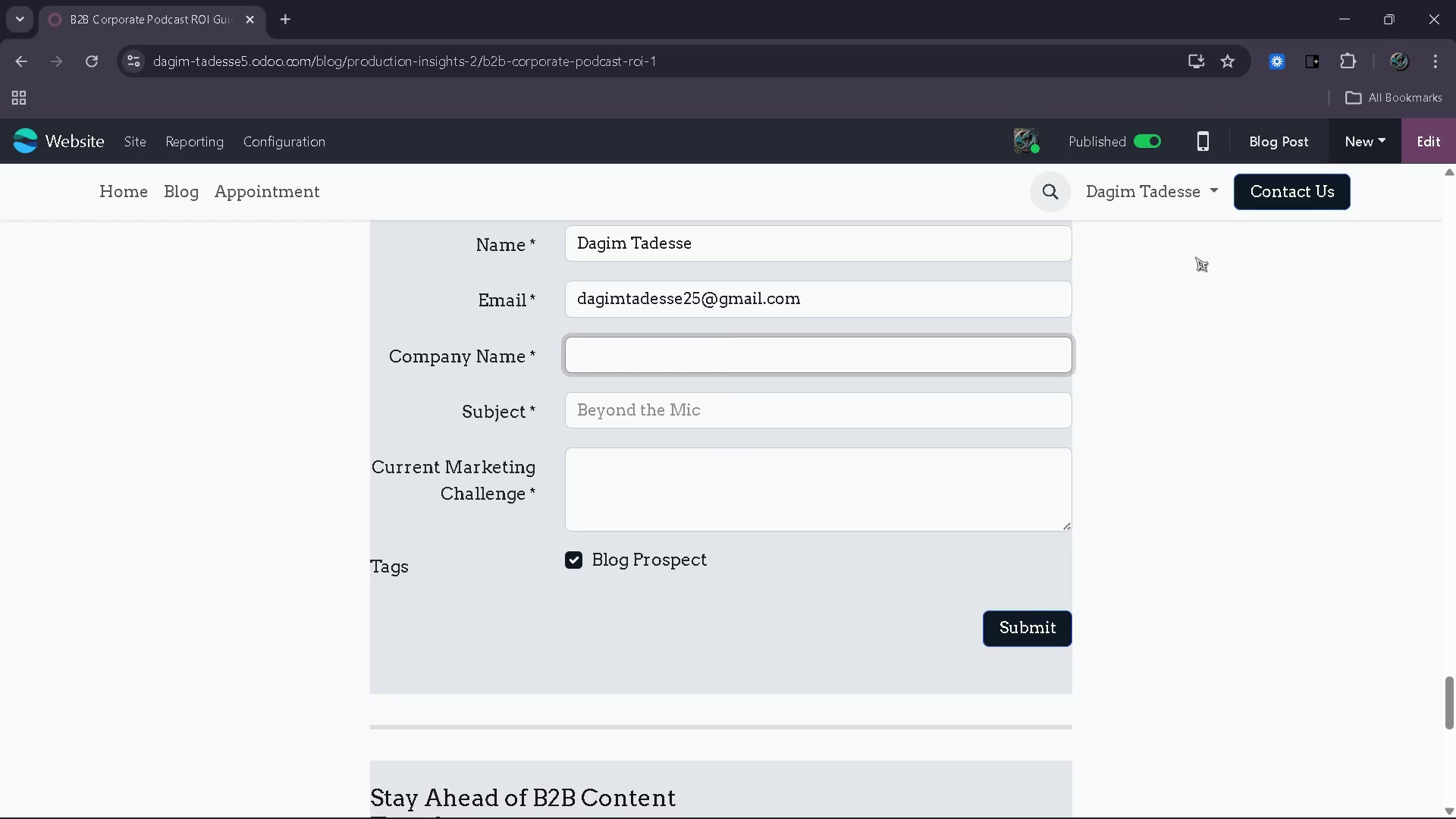 
key(Control+Z)
 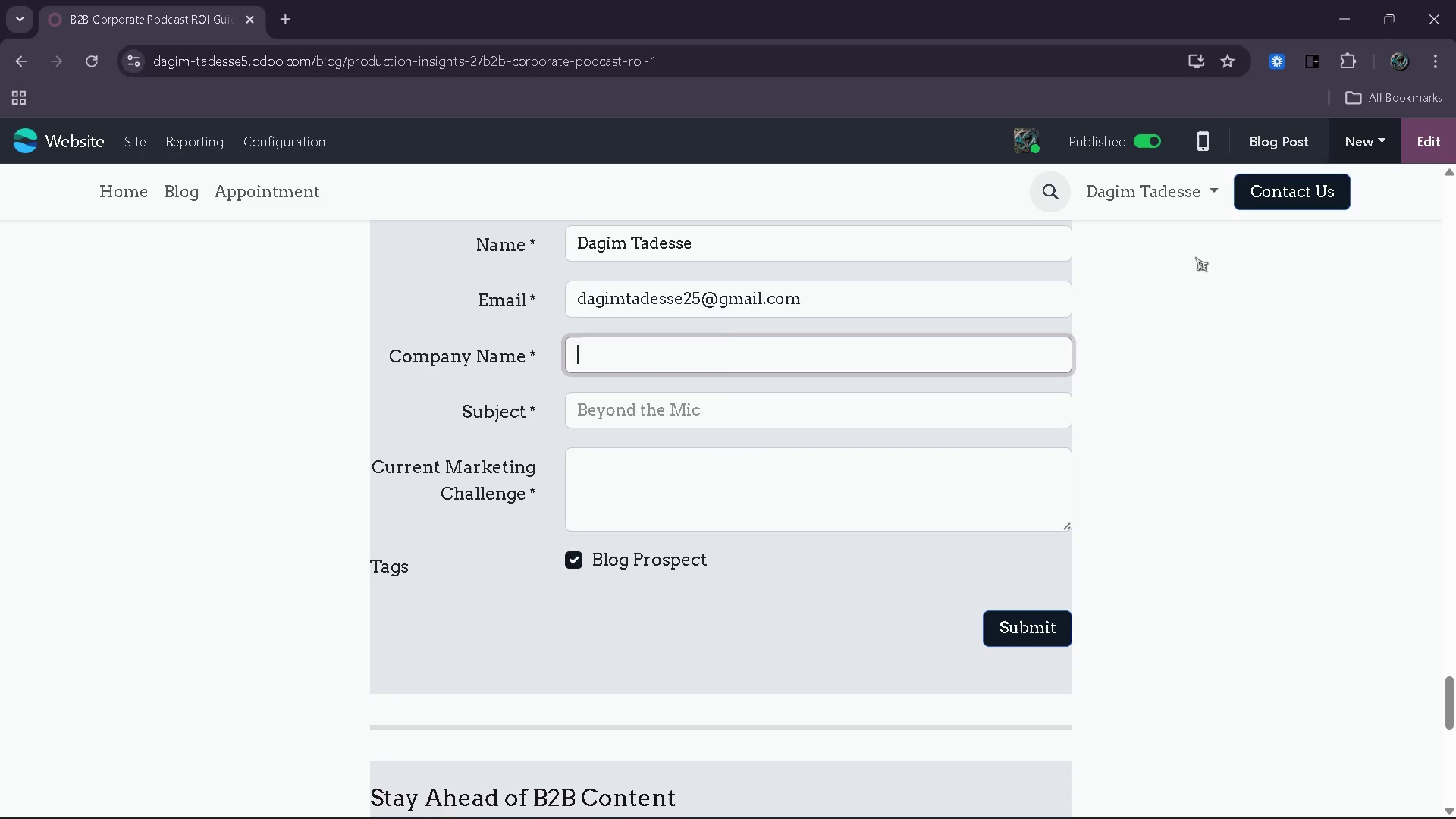 
key(Control+Z)
 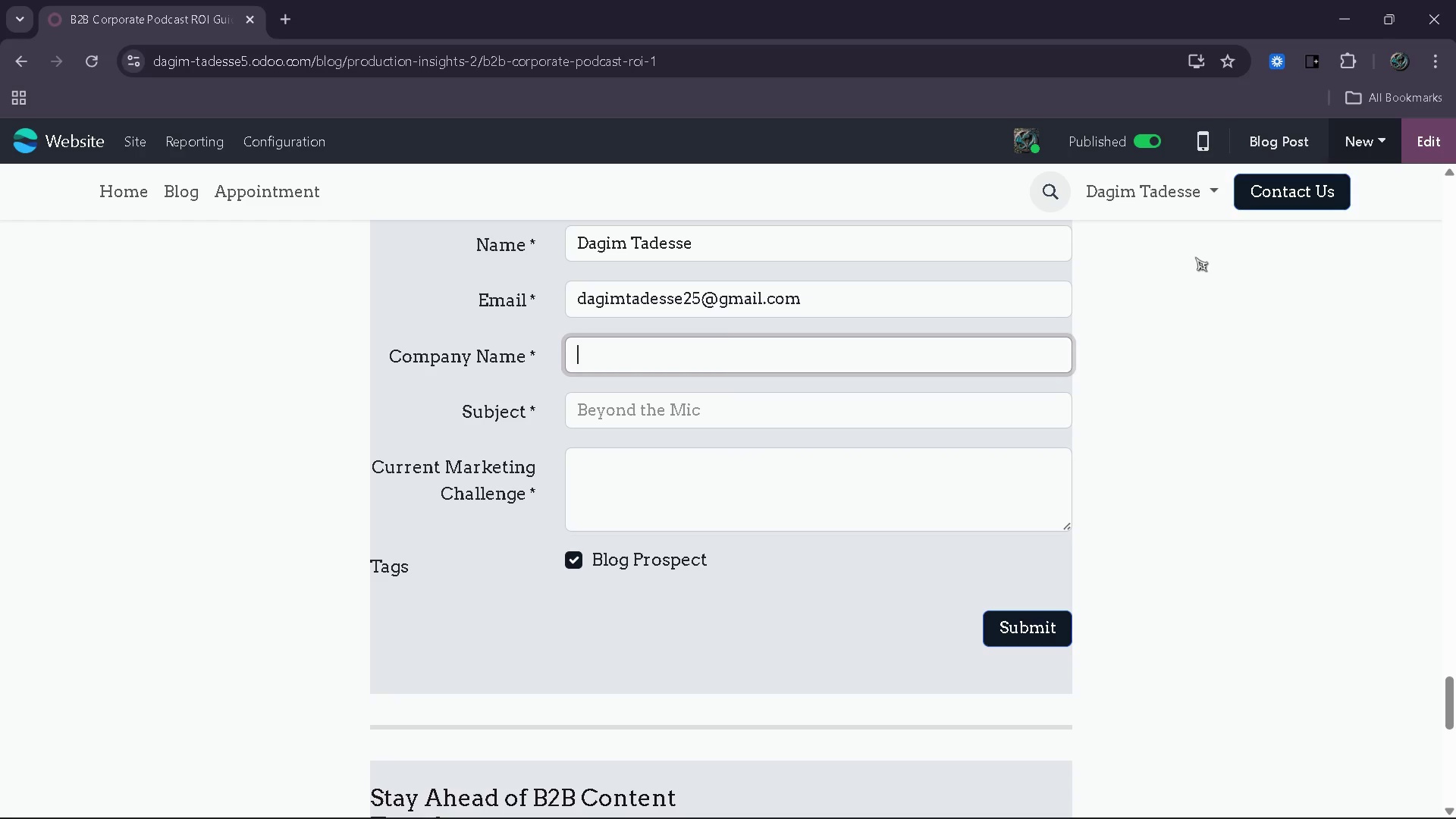 
key(Control+Z)
 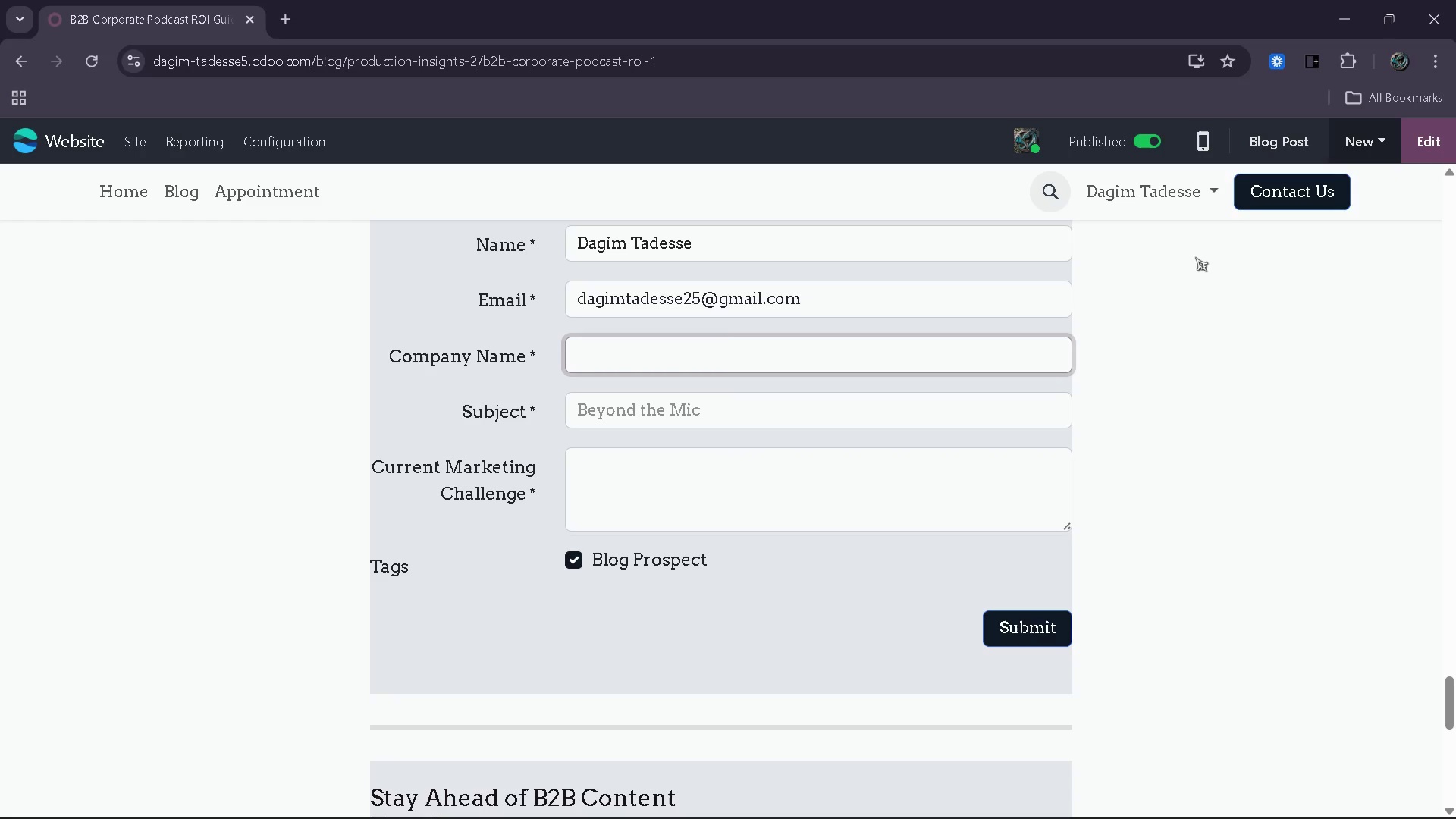 
key(Control+Z)
 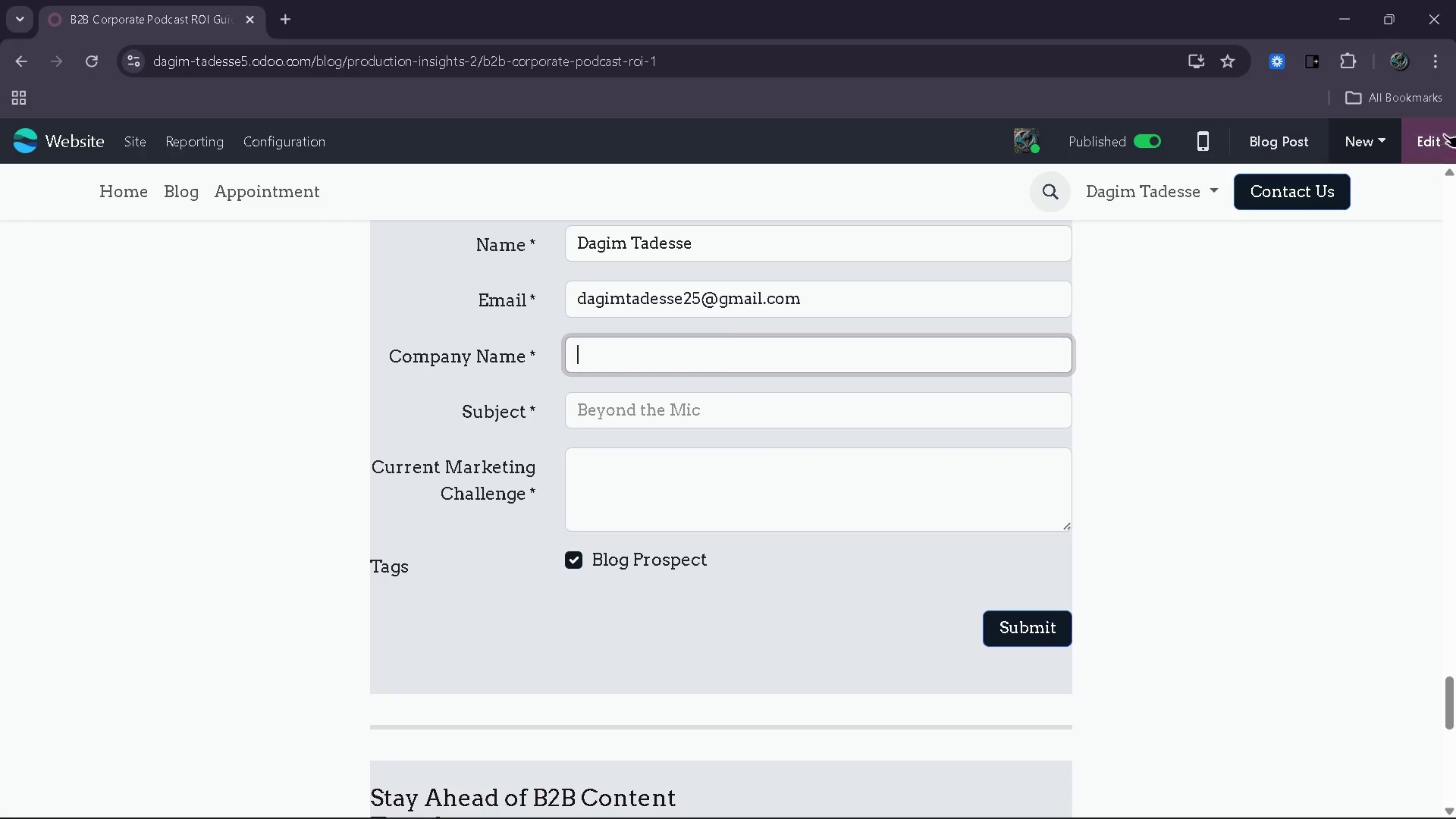 
left_click([1454, 128])
 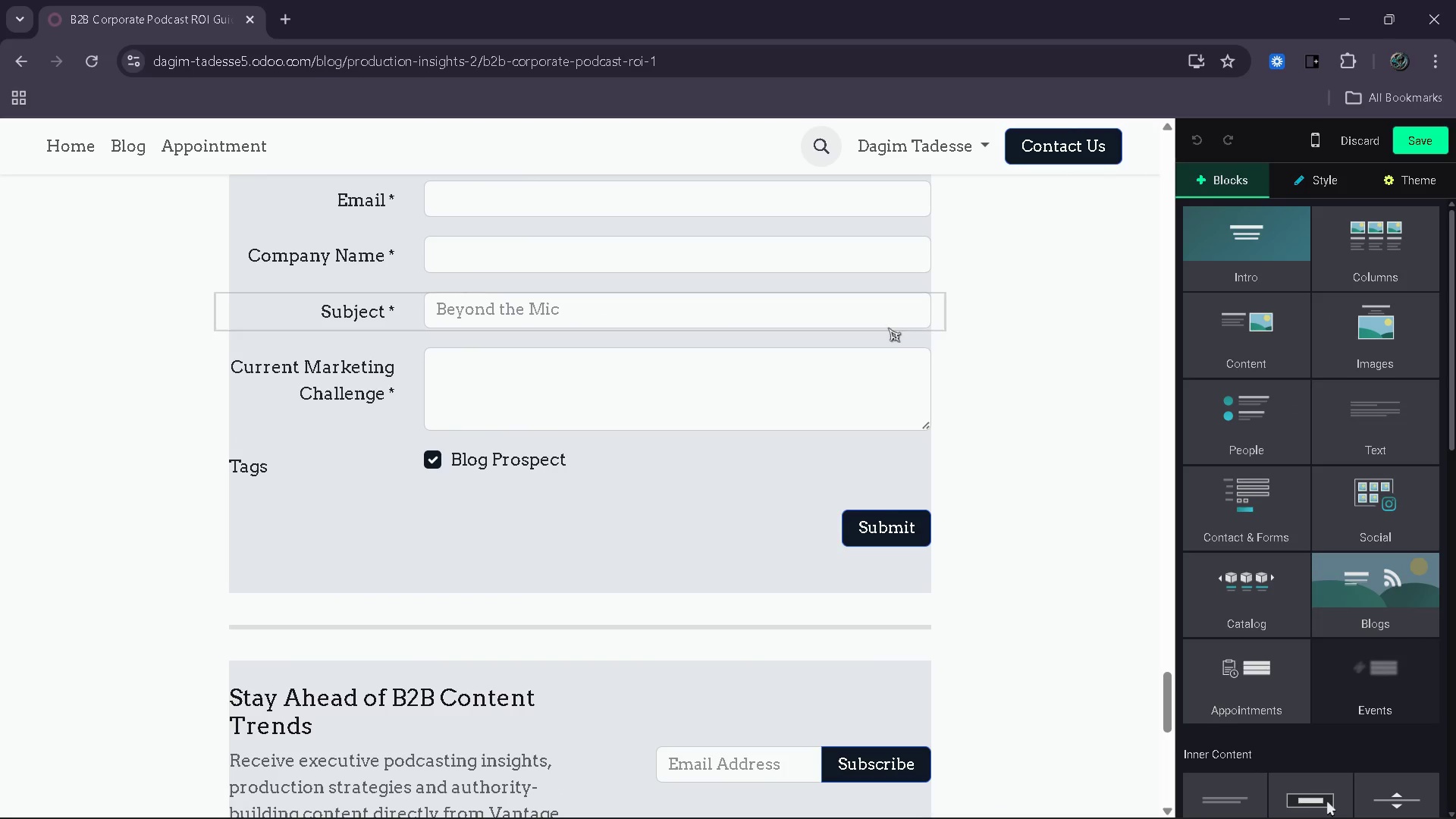 
scroll: coordinate [888, 328], scroll_direction: up, amount: 1.0
 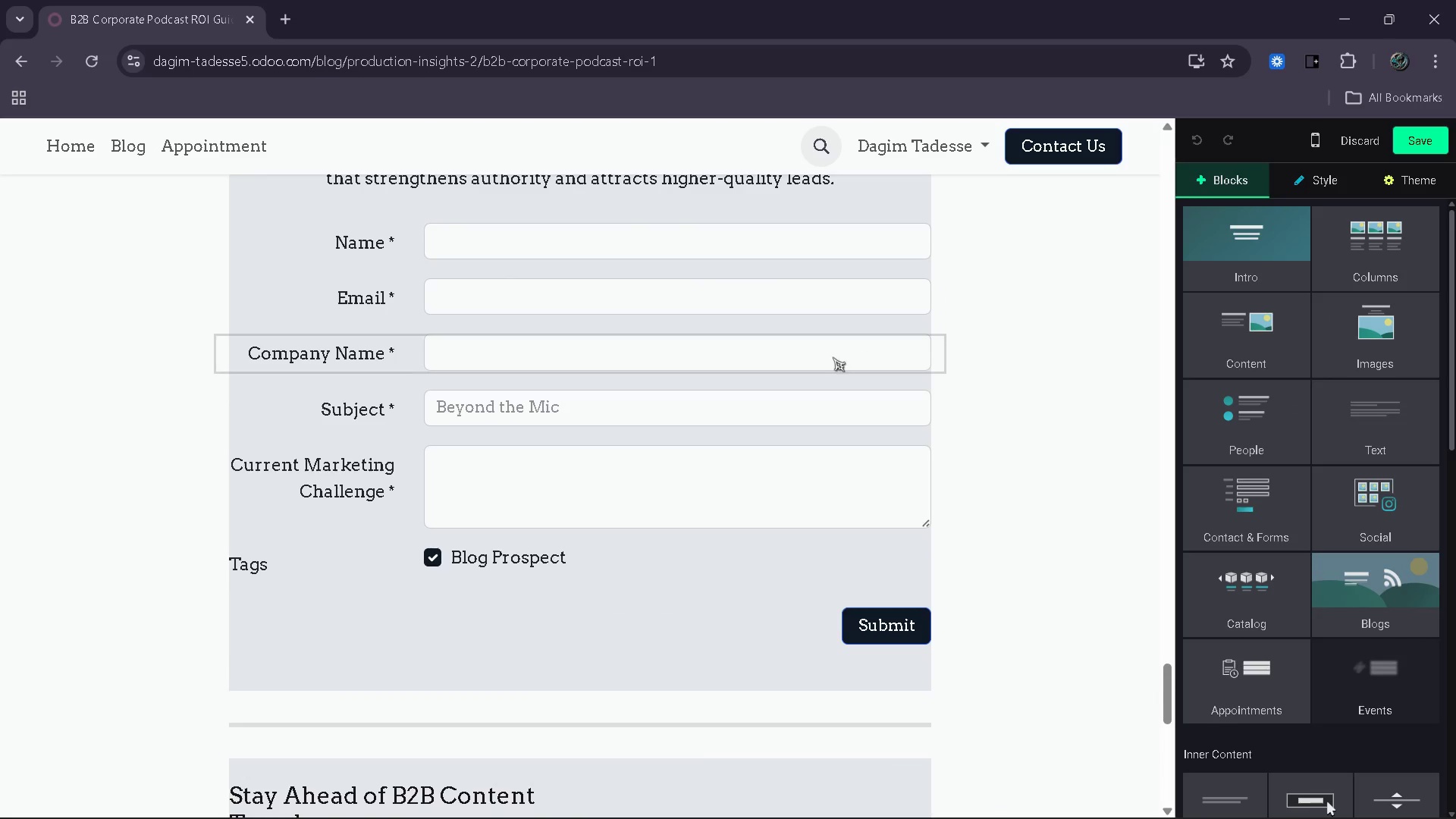 
left_click([833, 357])
 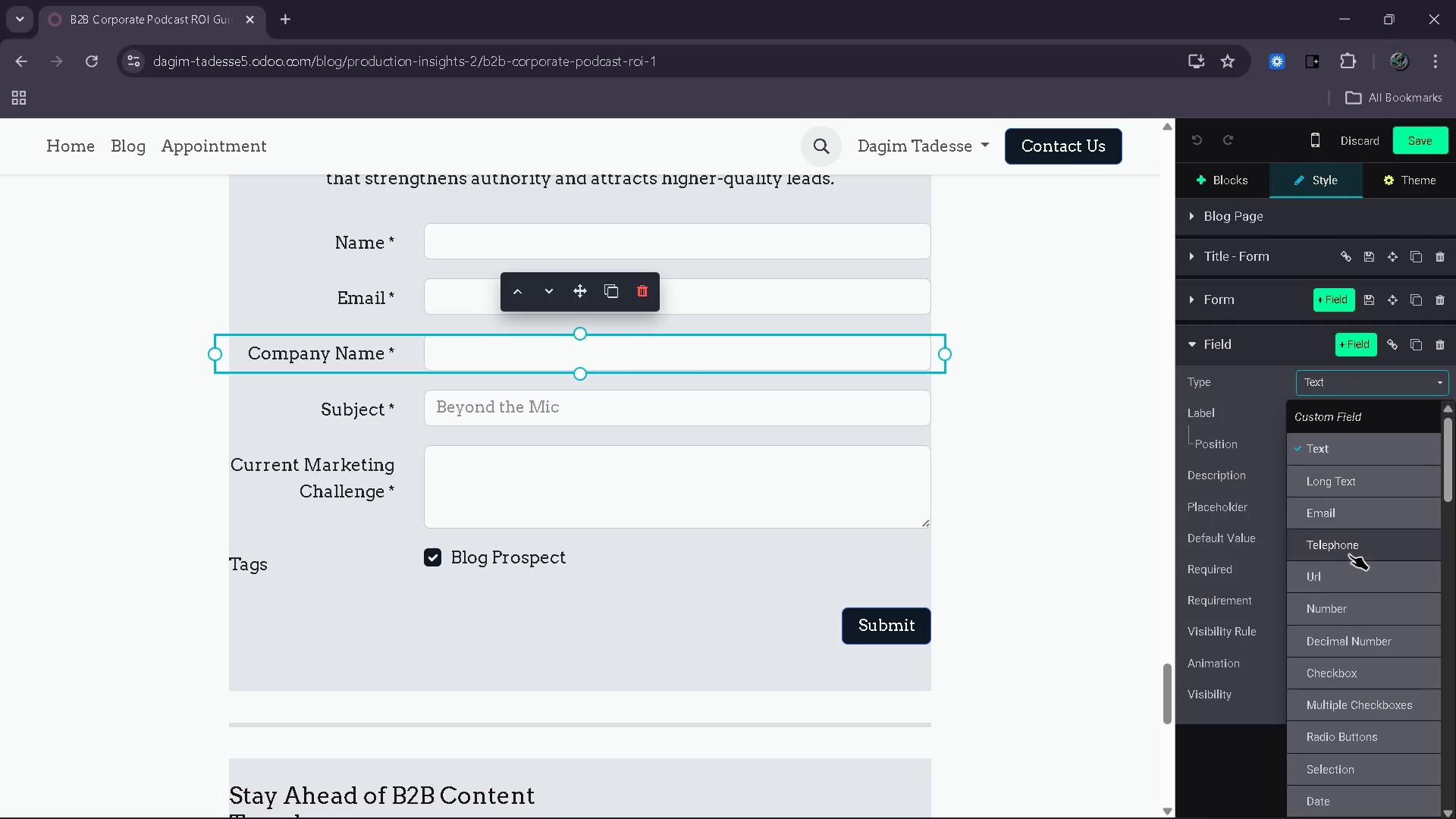 
scroll: coordinate [1349, 692], scroll_direction: down, amount: 5.0
 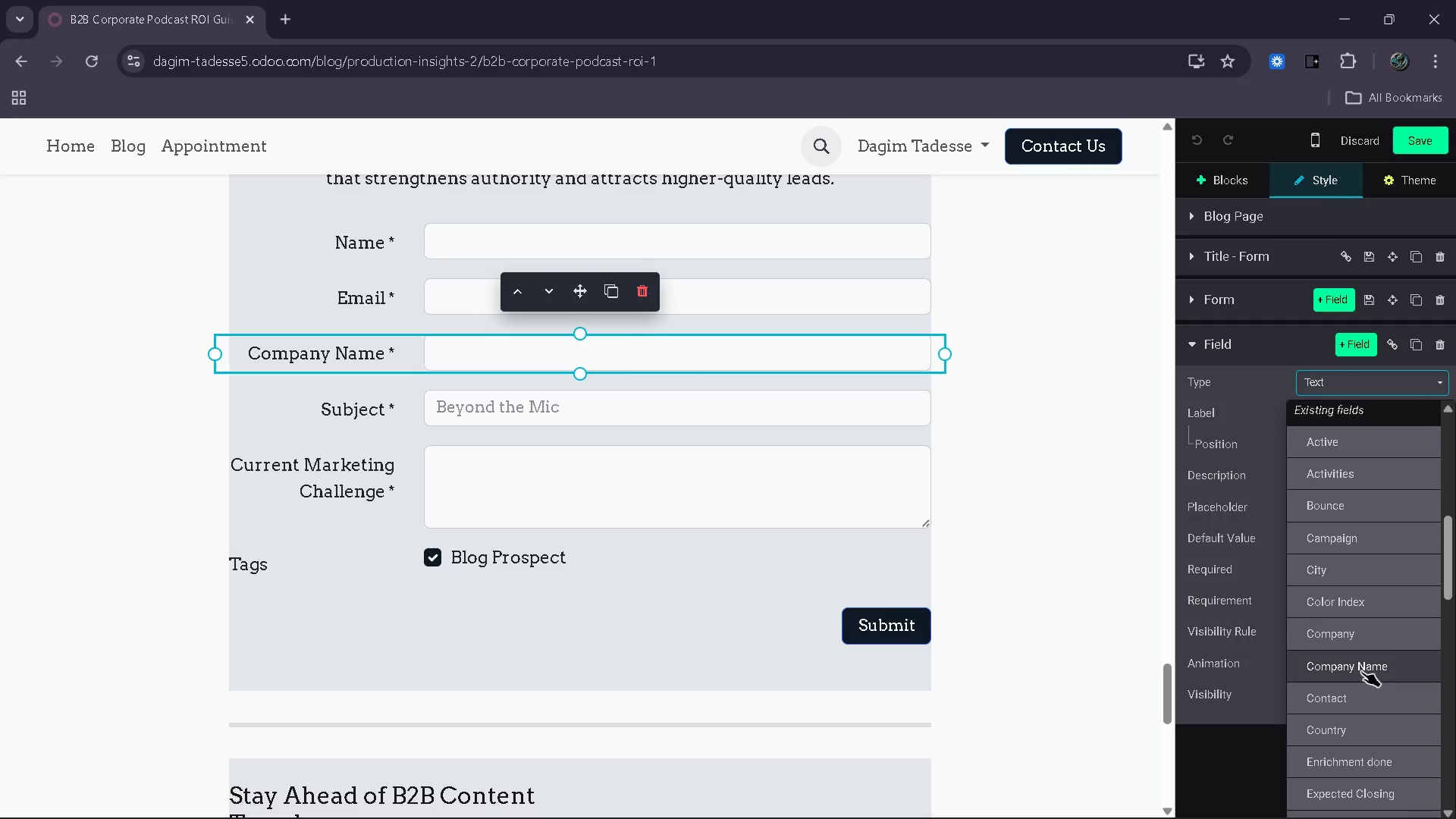 
left_click([1361, 671])
 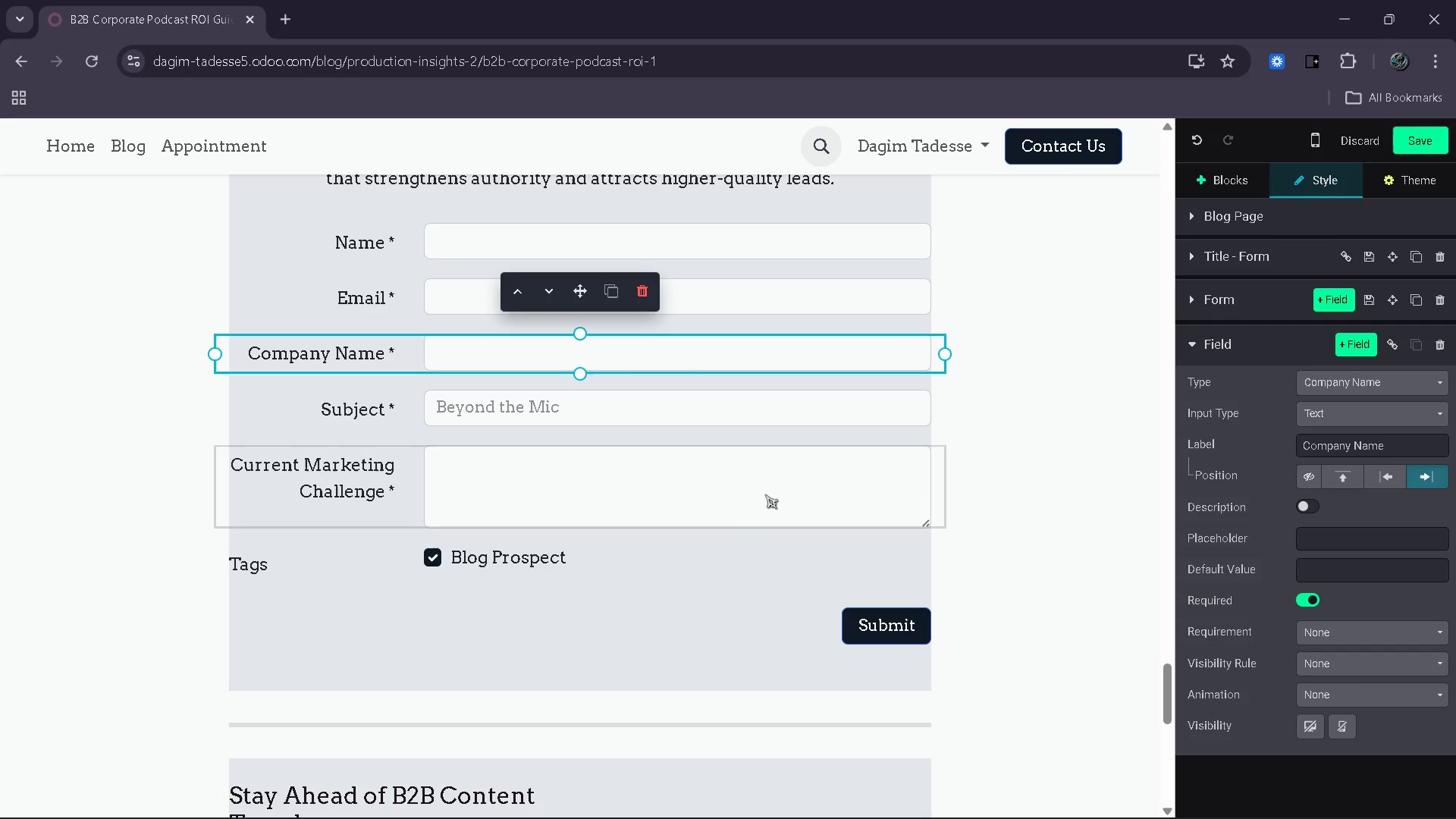 
left_click([765, 494])
 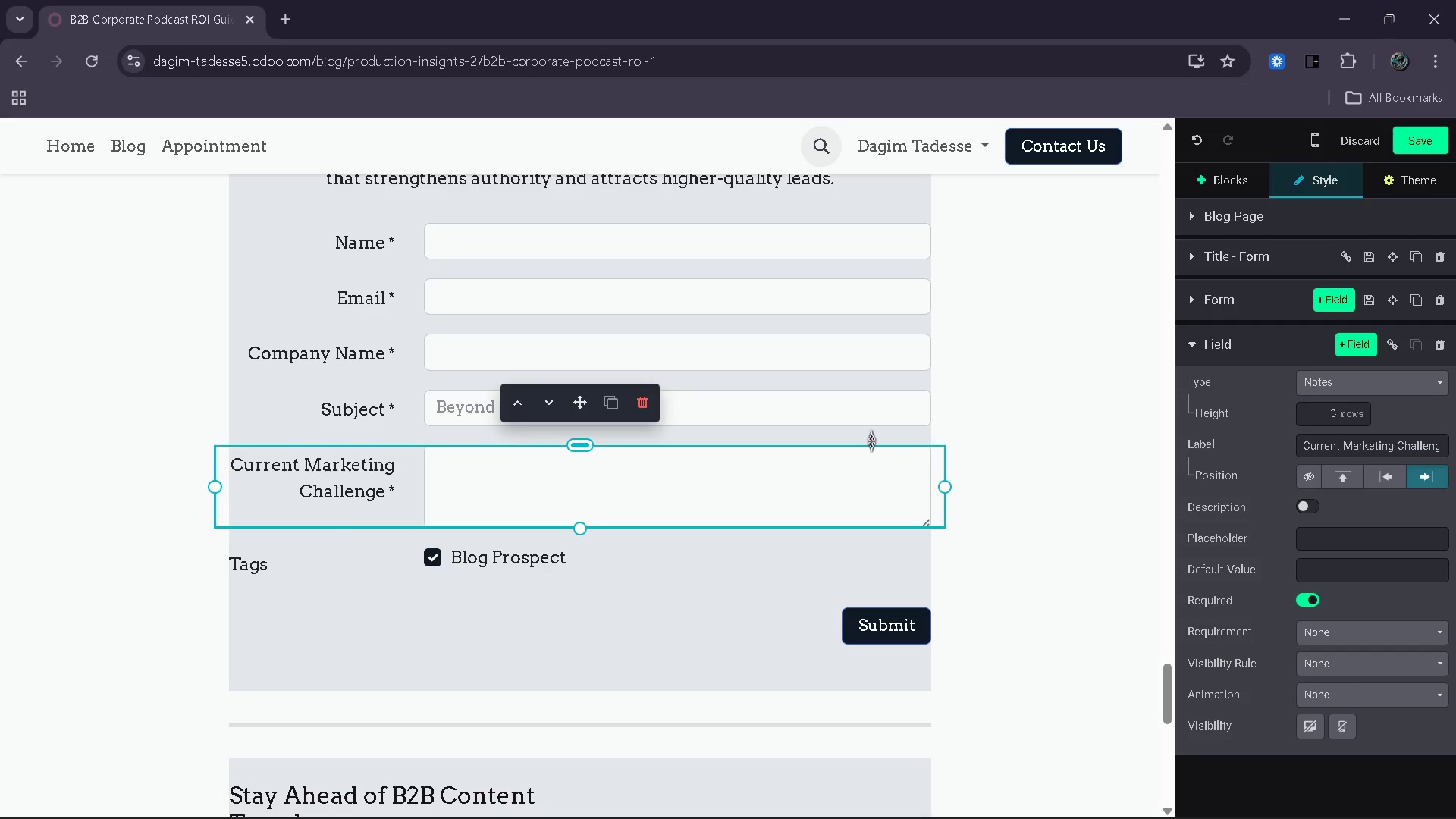 
left_click([898, 395])
 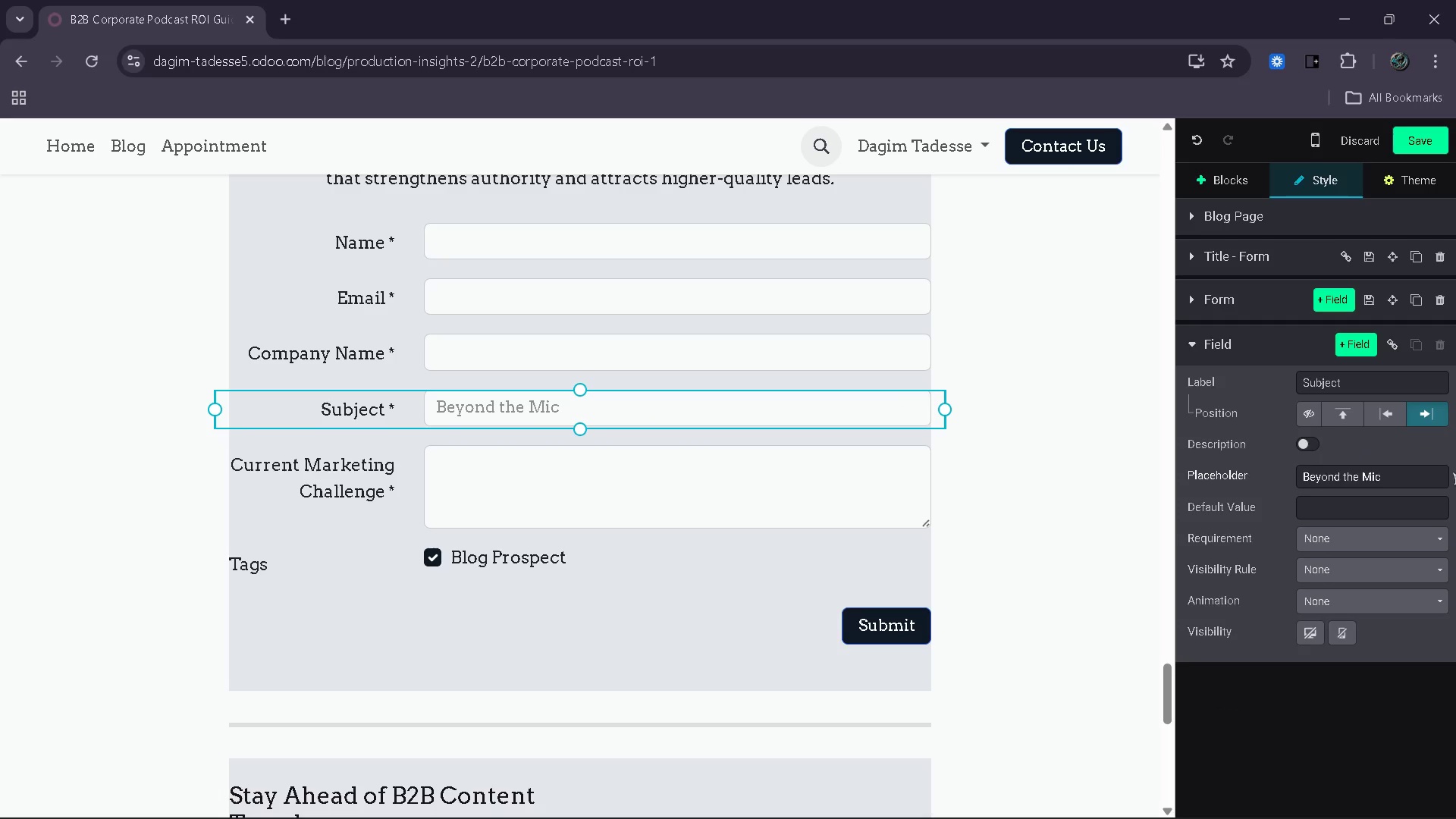 
left_click_drag(start_coordinate=[1433, 466], to_coordinate=[1363, 472])
 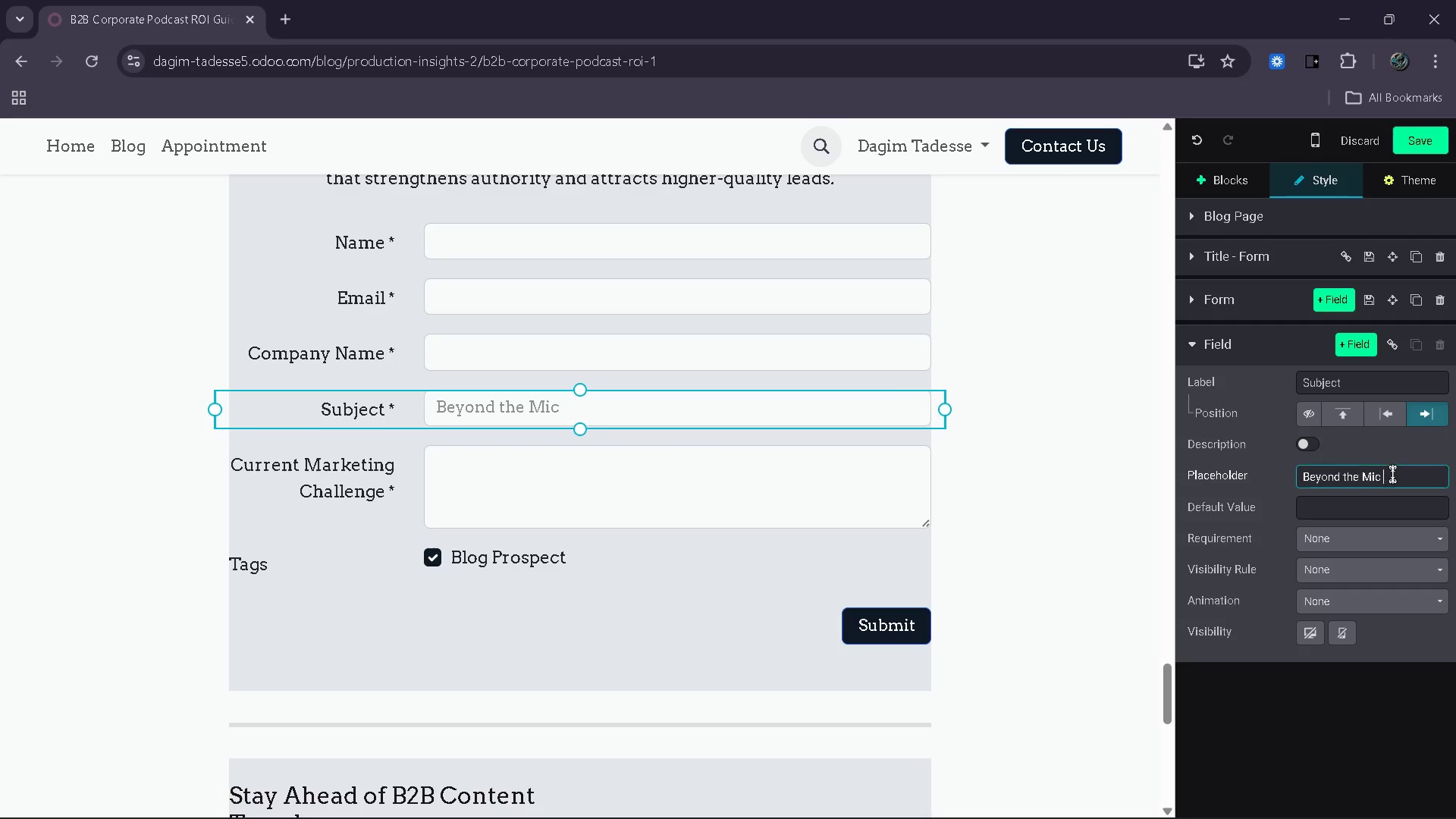 
left_click_drag(start_coordinate=[1392, 474], to_coordinate=[1265, 475])
 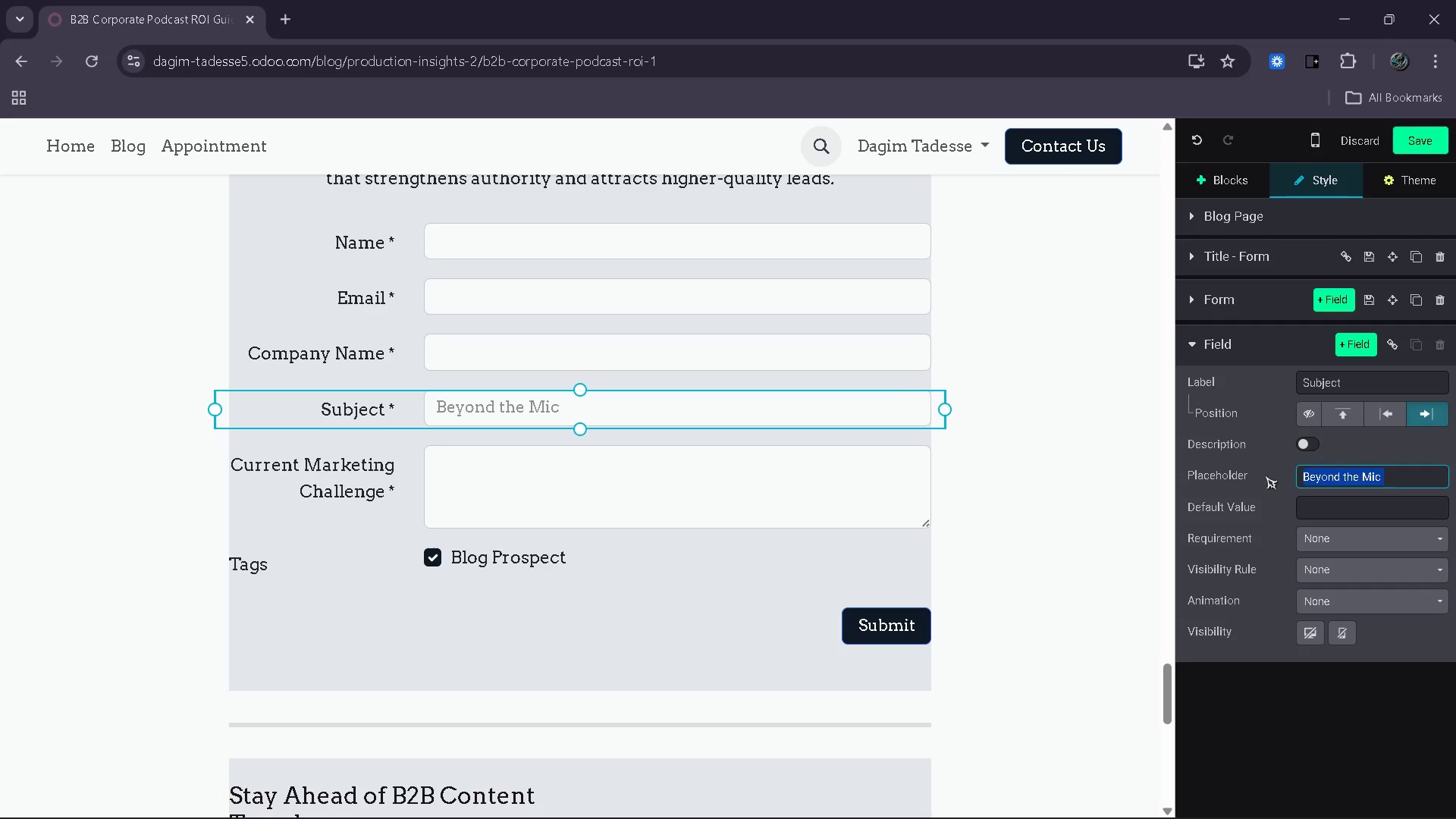 
key(Control+C)
 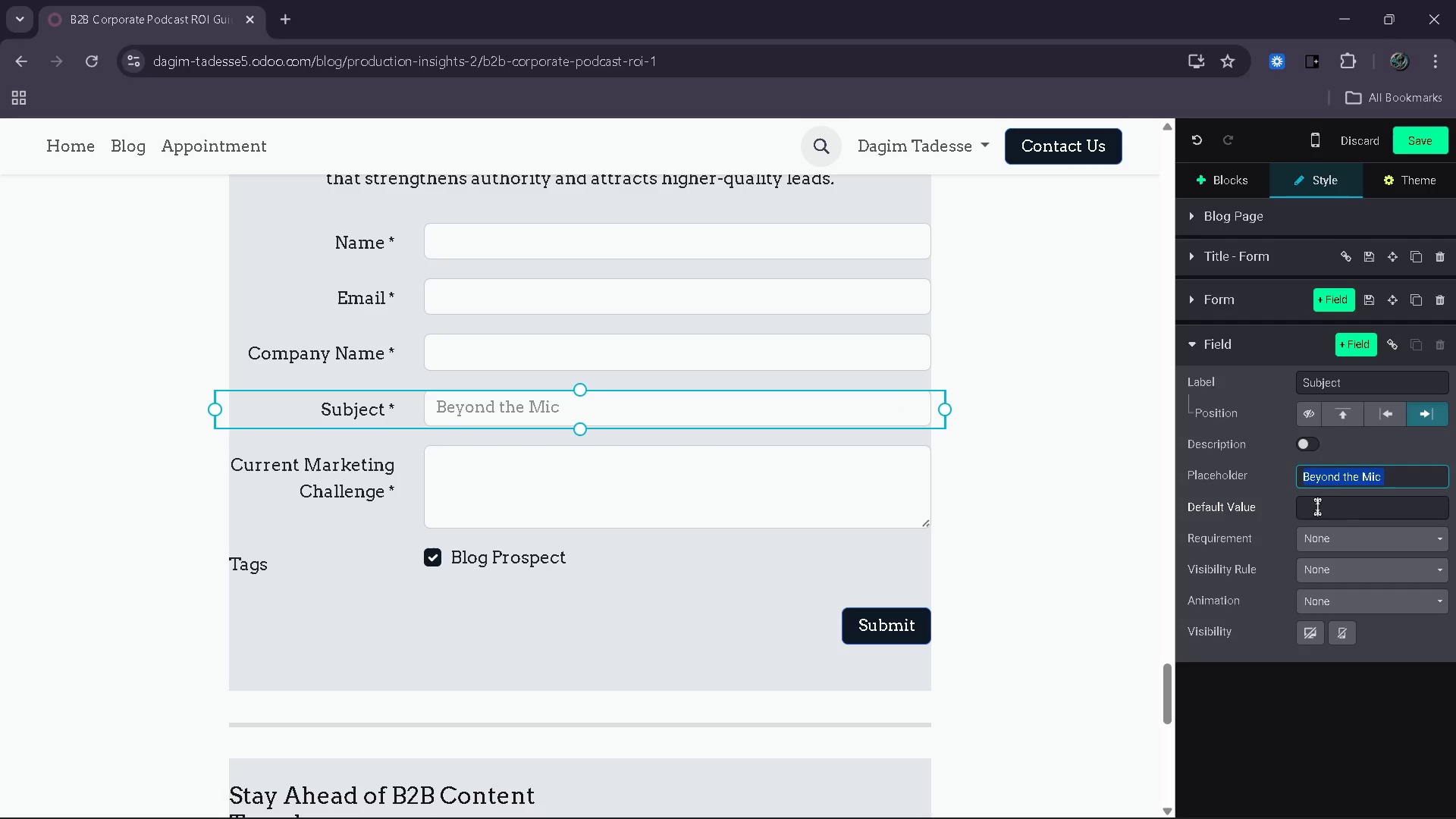 
left_click([1333, 502])
 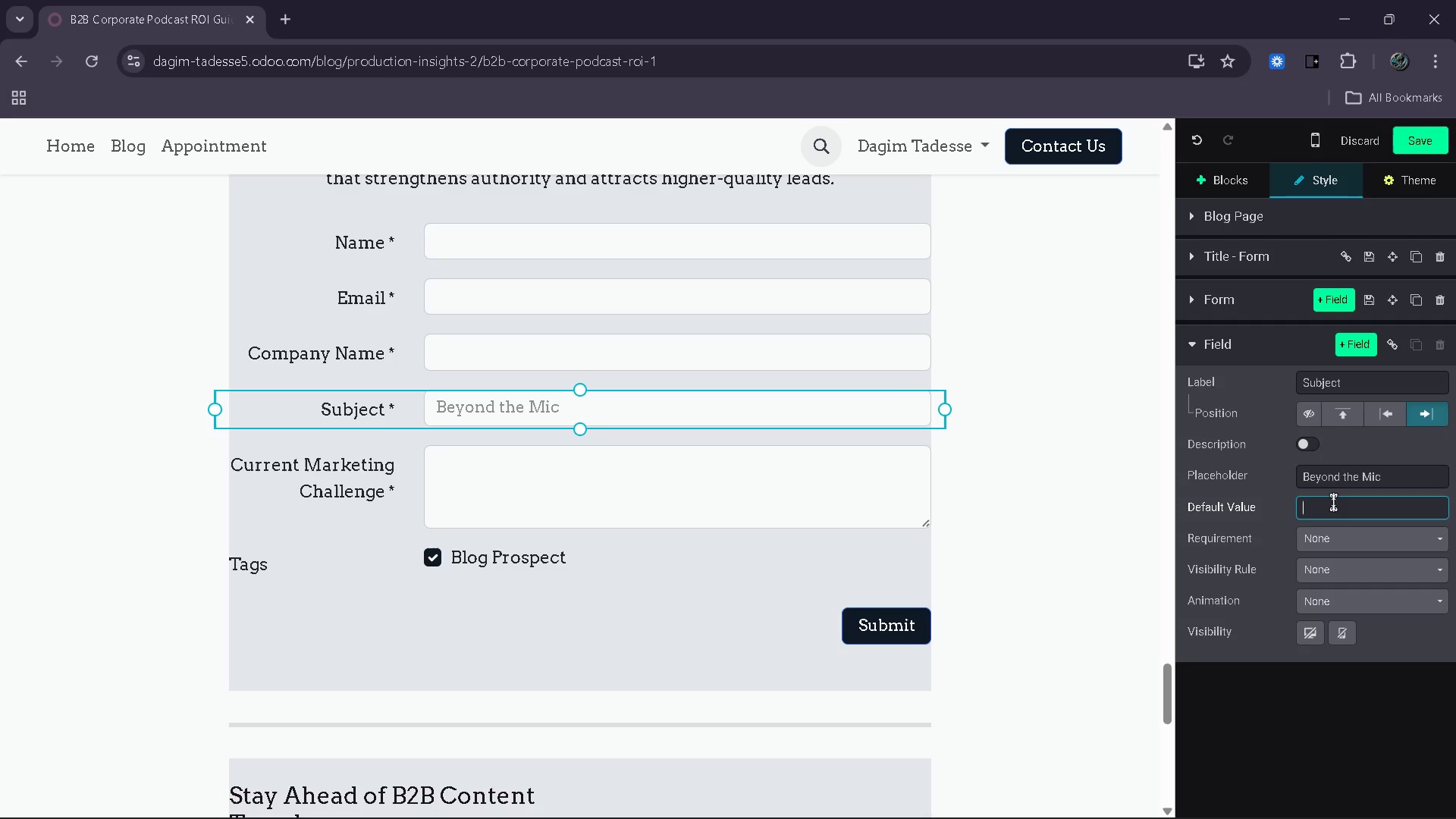 
hold_key(key=ControlLeft, duration=0.56)
 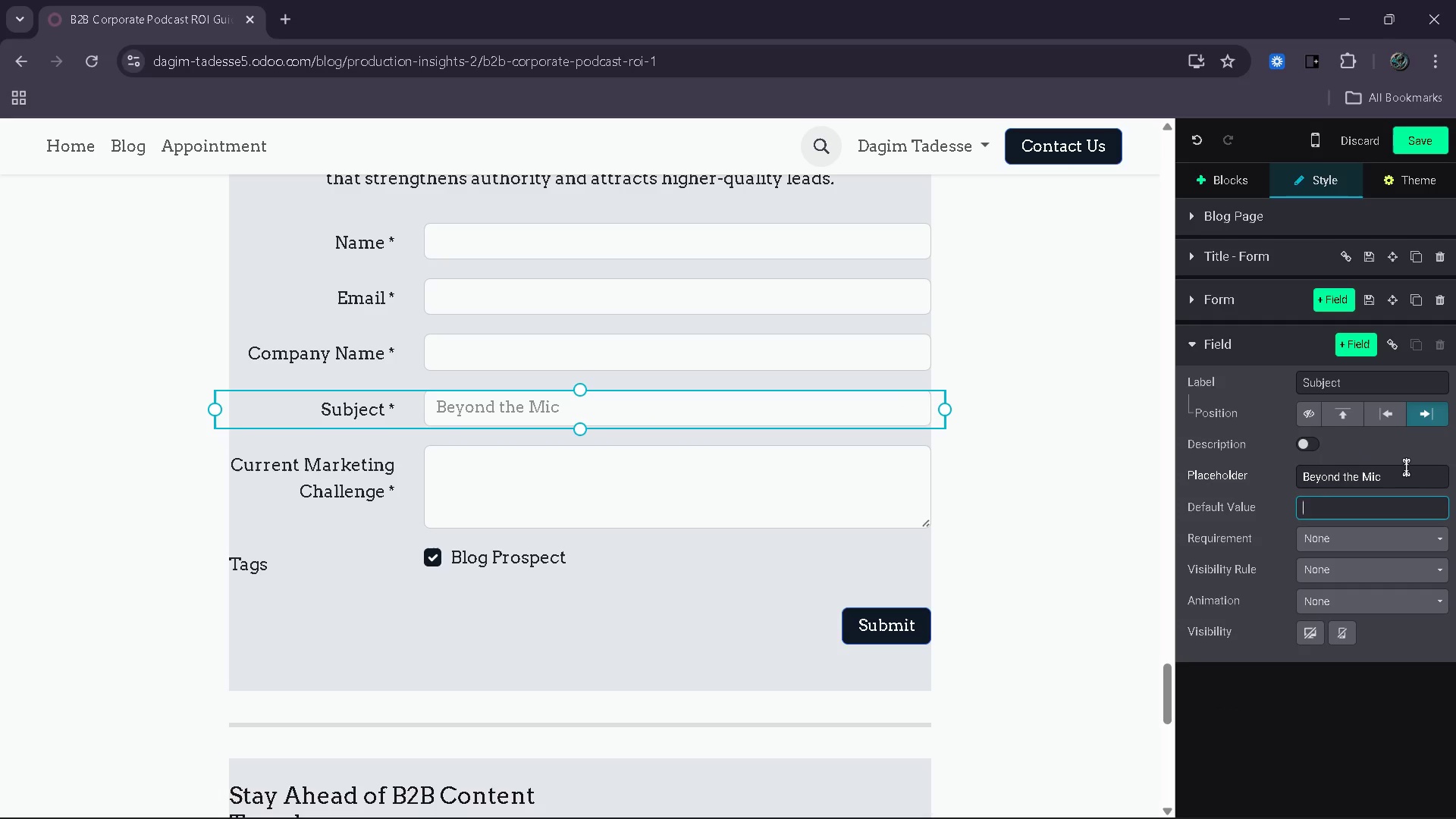 
left_click_drag(start_coordinate=[1406, 467], to_coordinate=[1251, 474])
 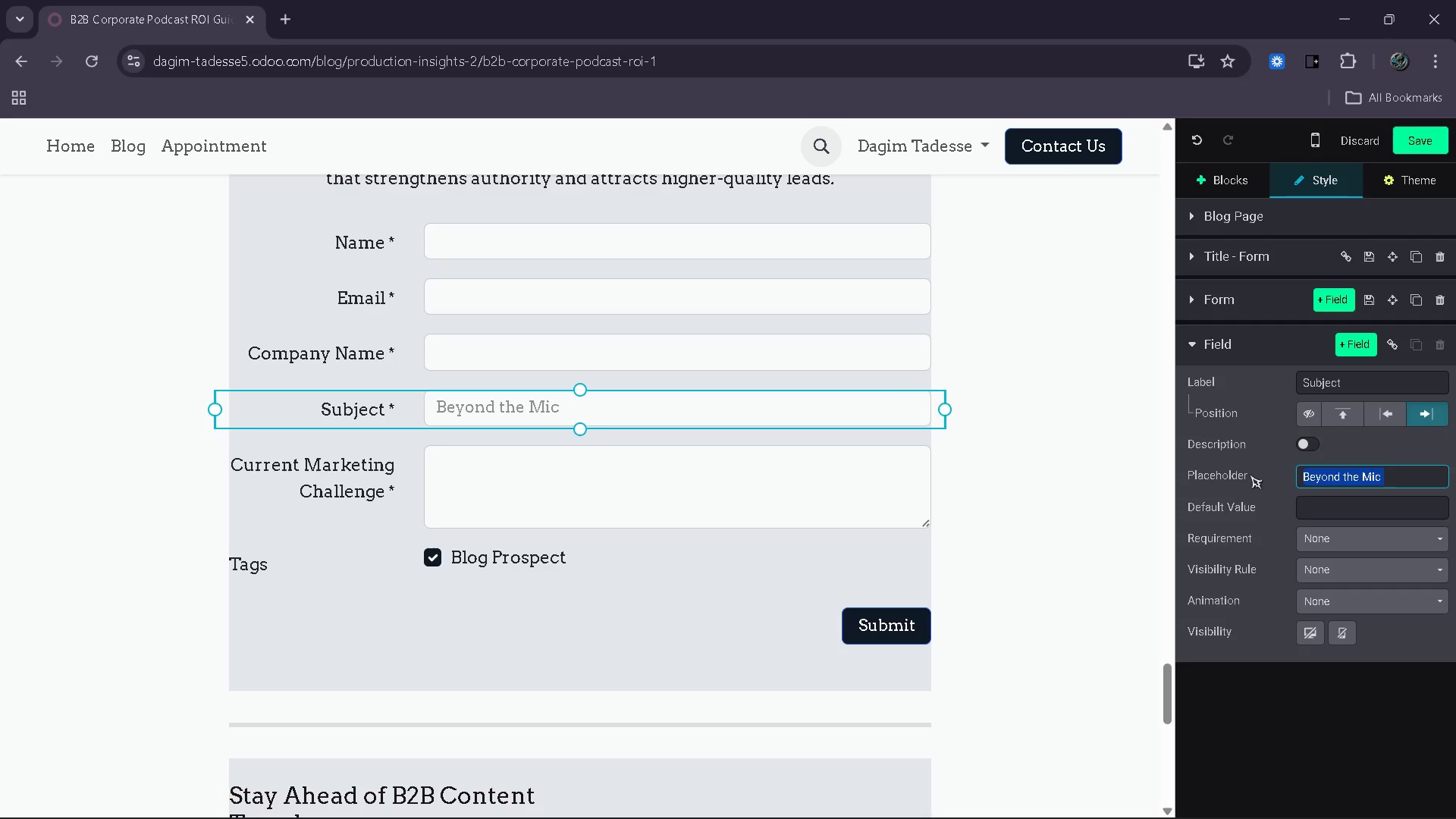 
key(Control+X)
 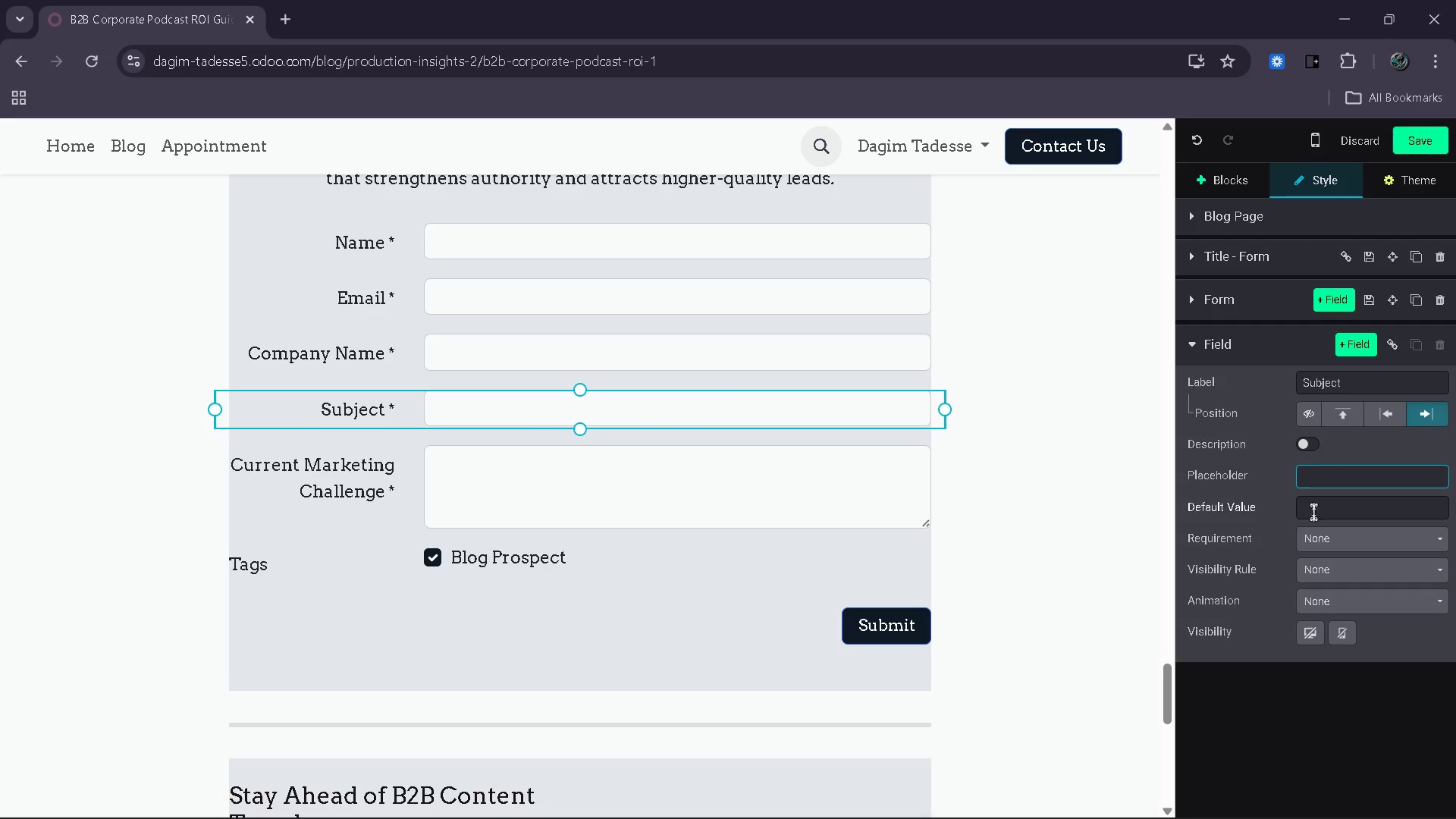 
left_click([1316, 511])
 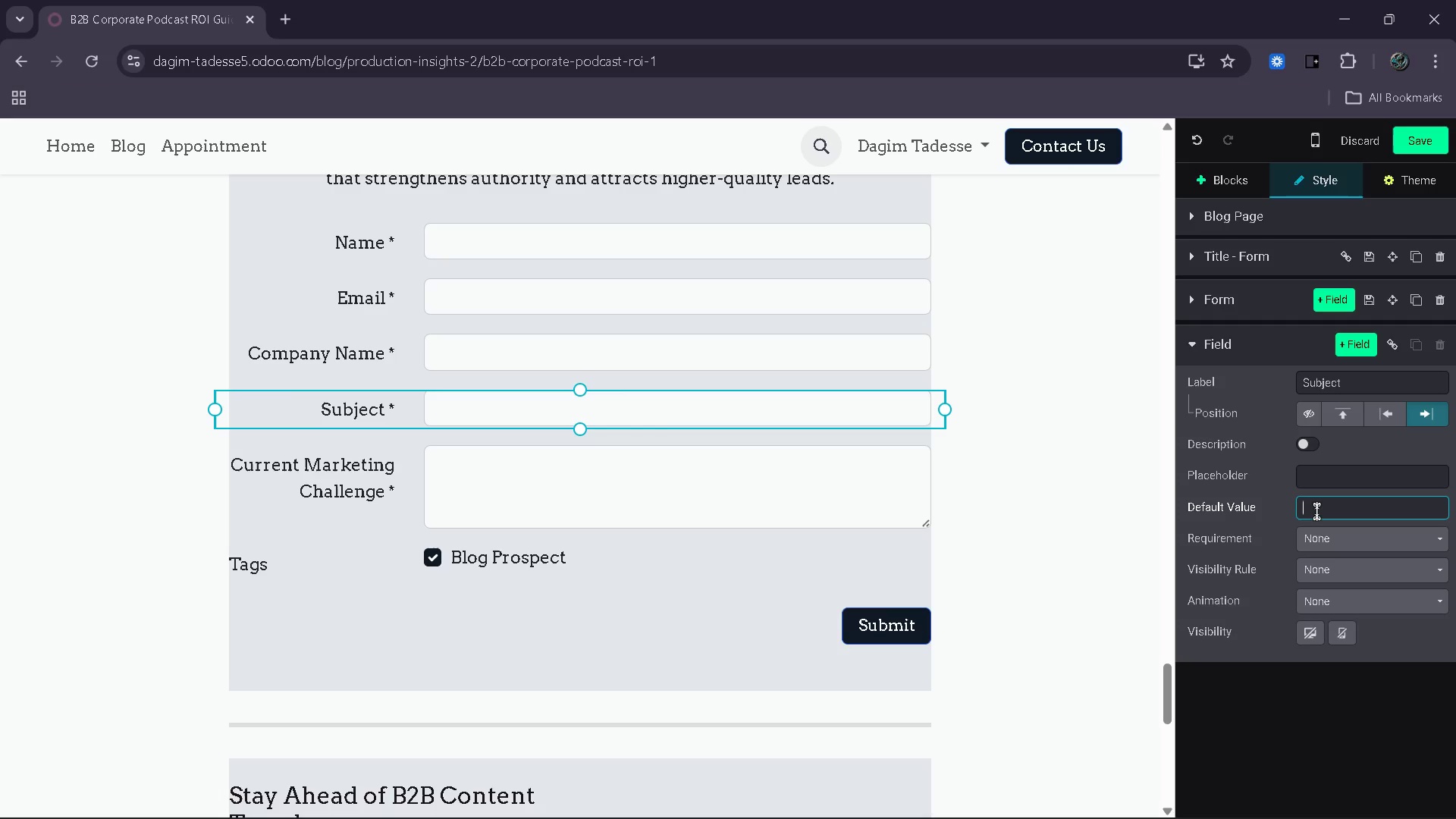 
key(Control+V)
 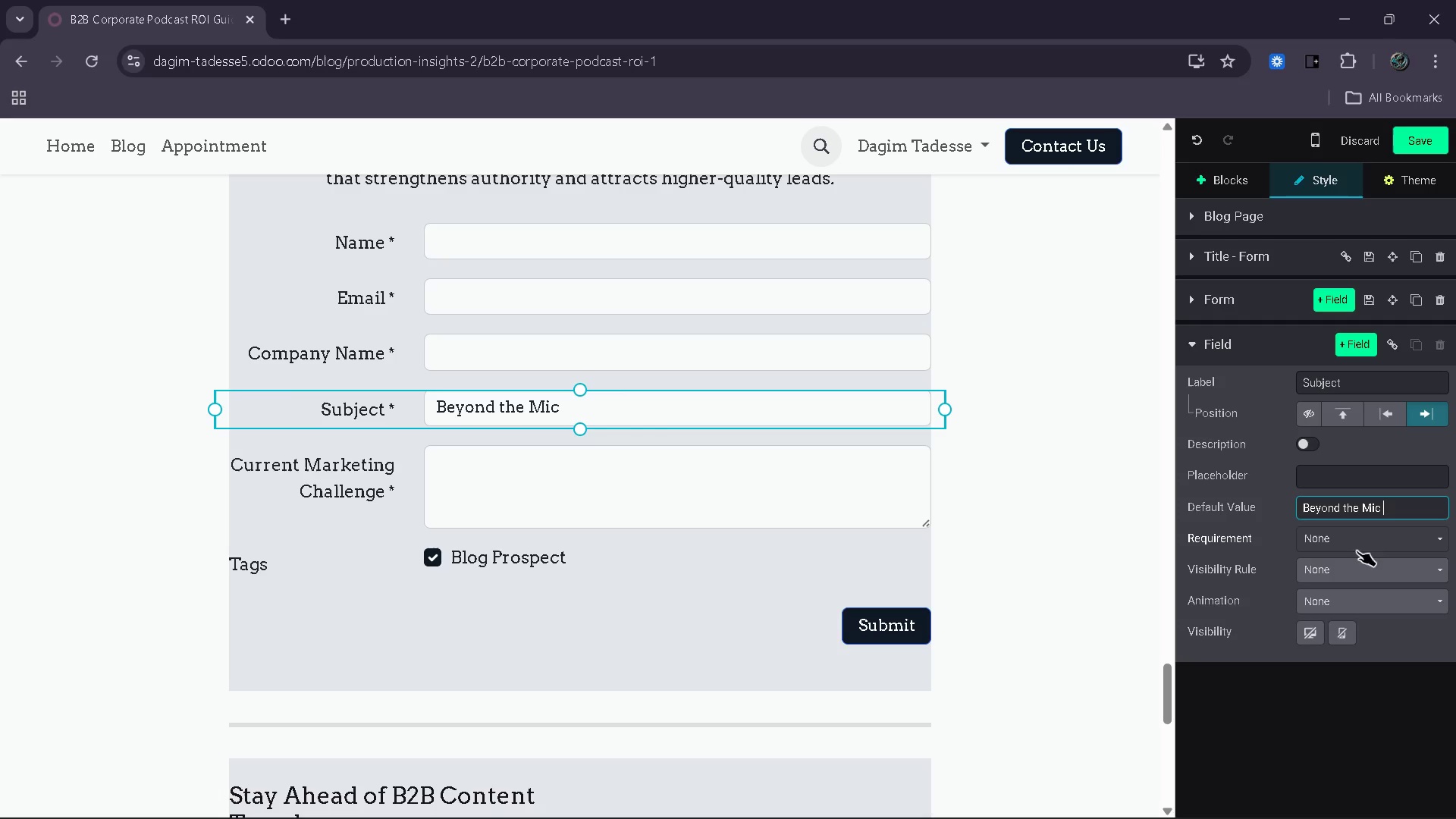 
left_click([1360, 541])
 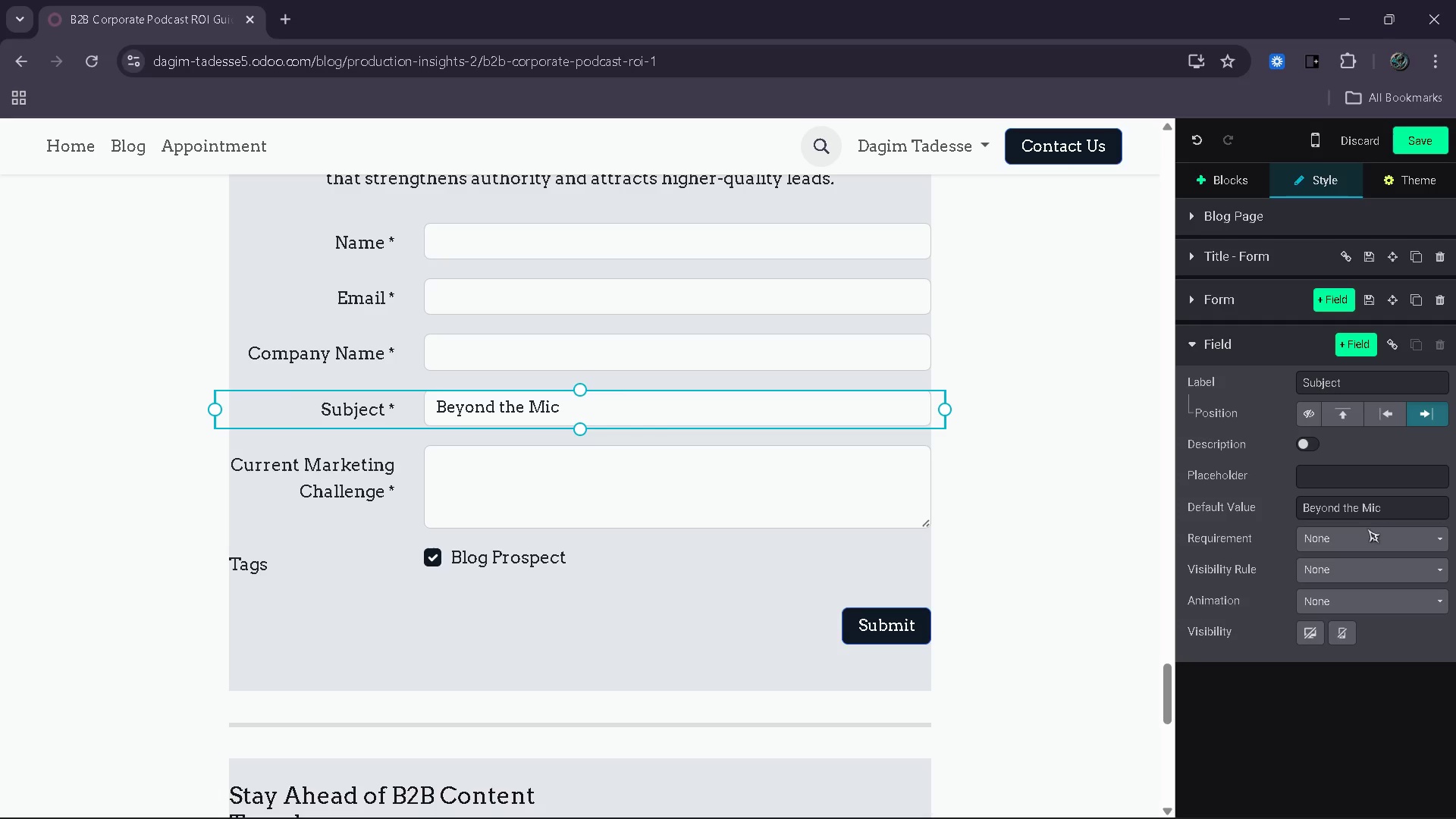 
left_click([1369, 563])
 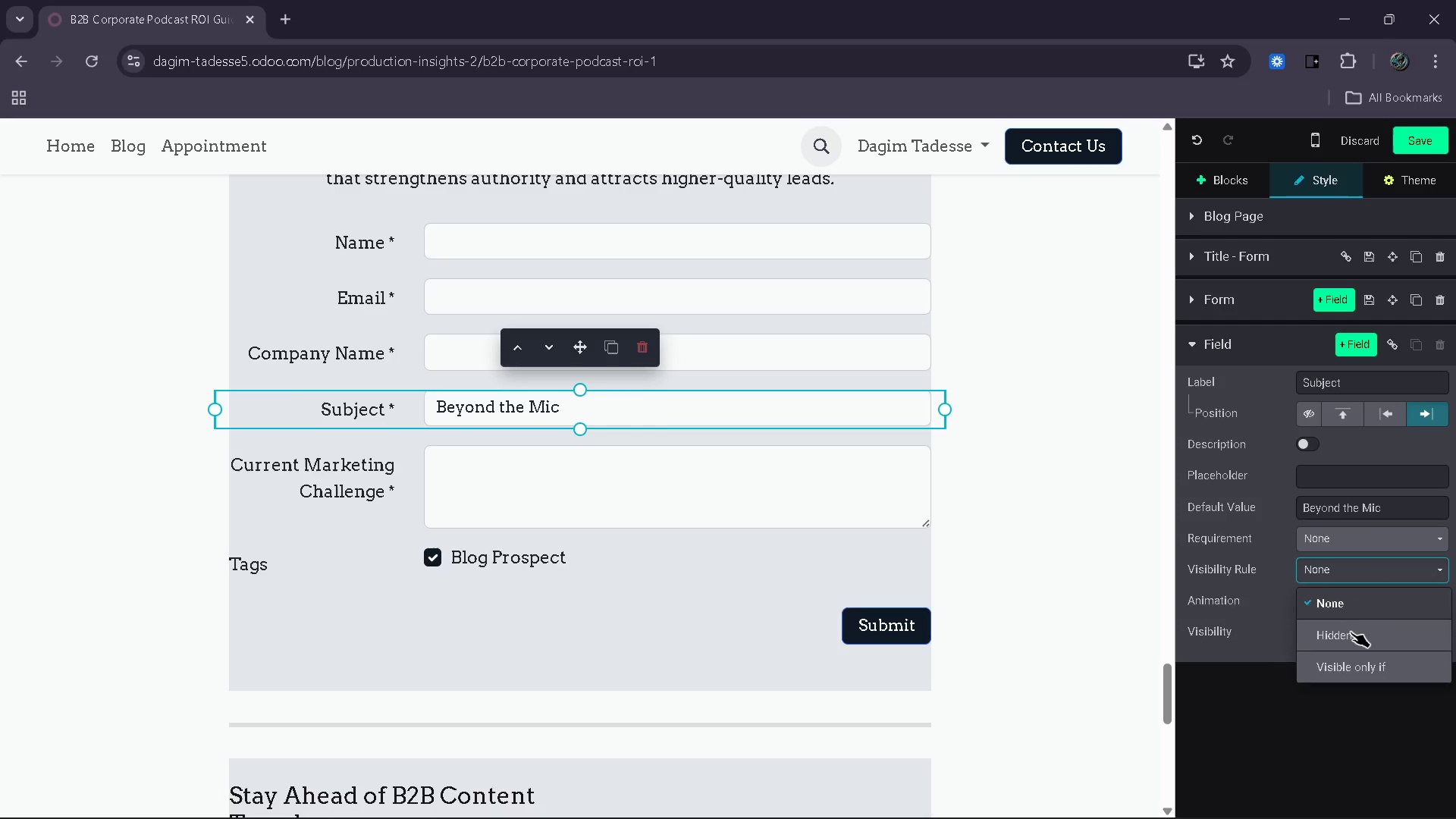 
left_click([1348, 641])
 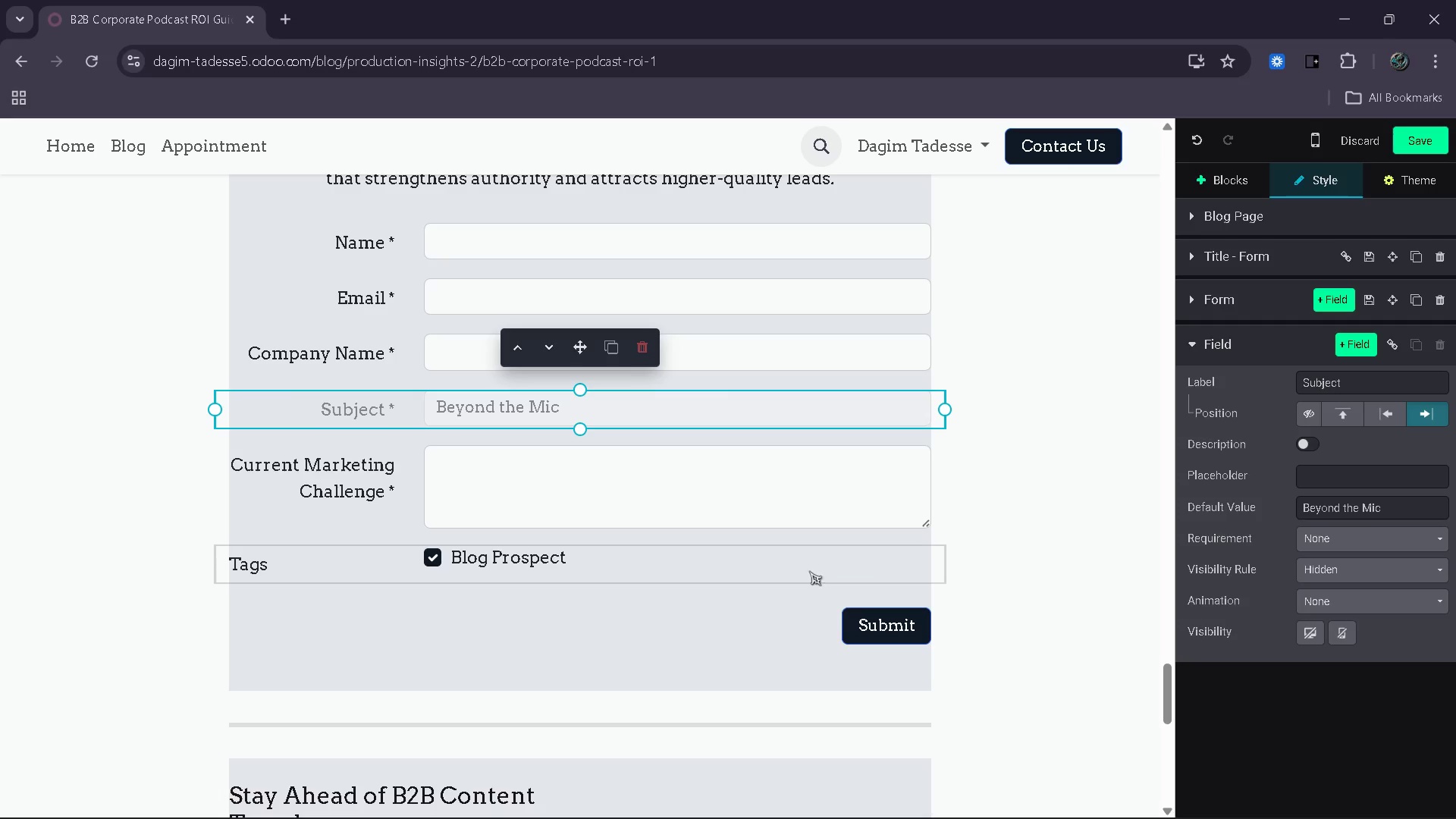 
left_click([794, 551])
 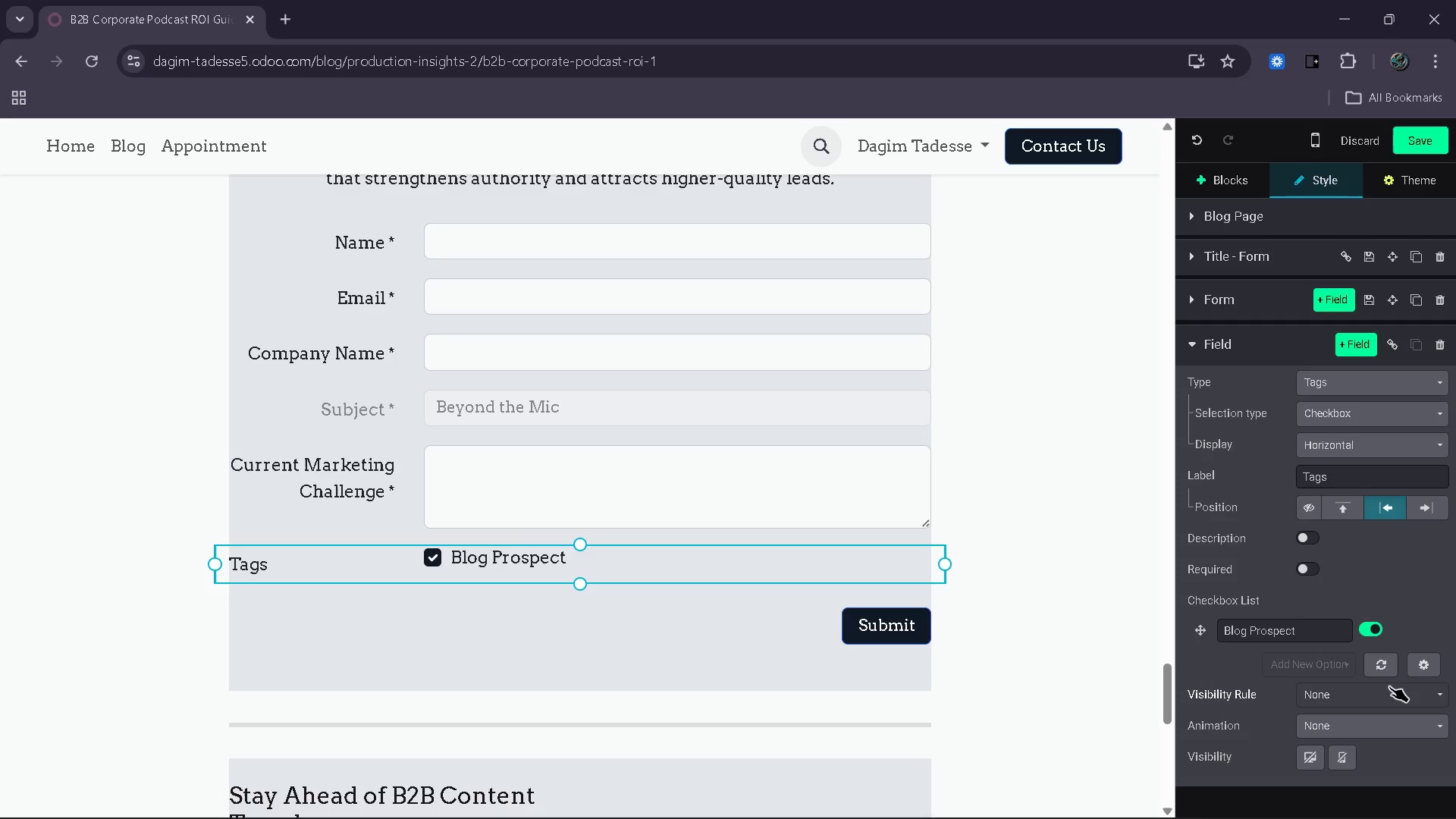 
left_click([1388, 694])
 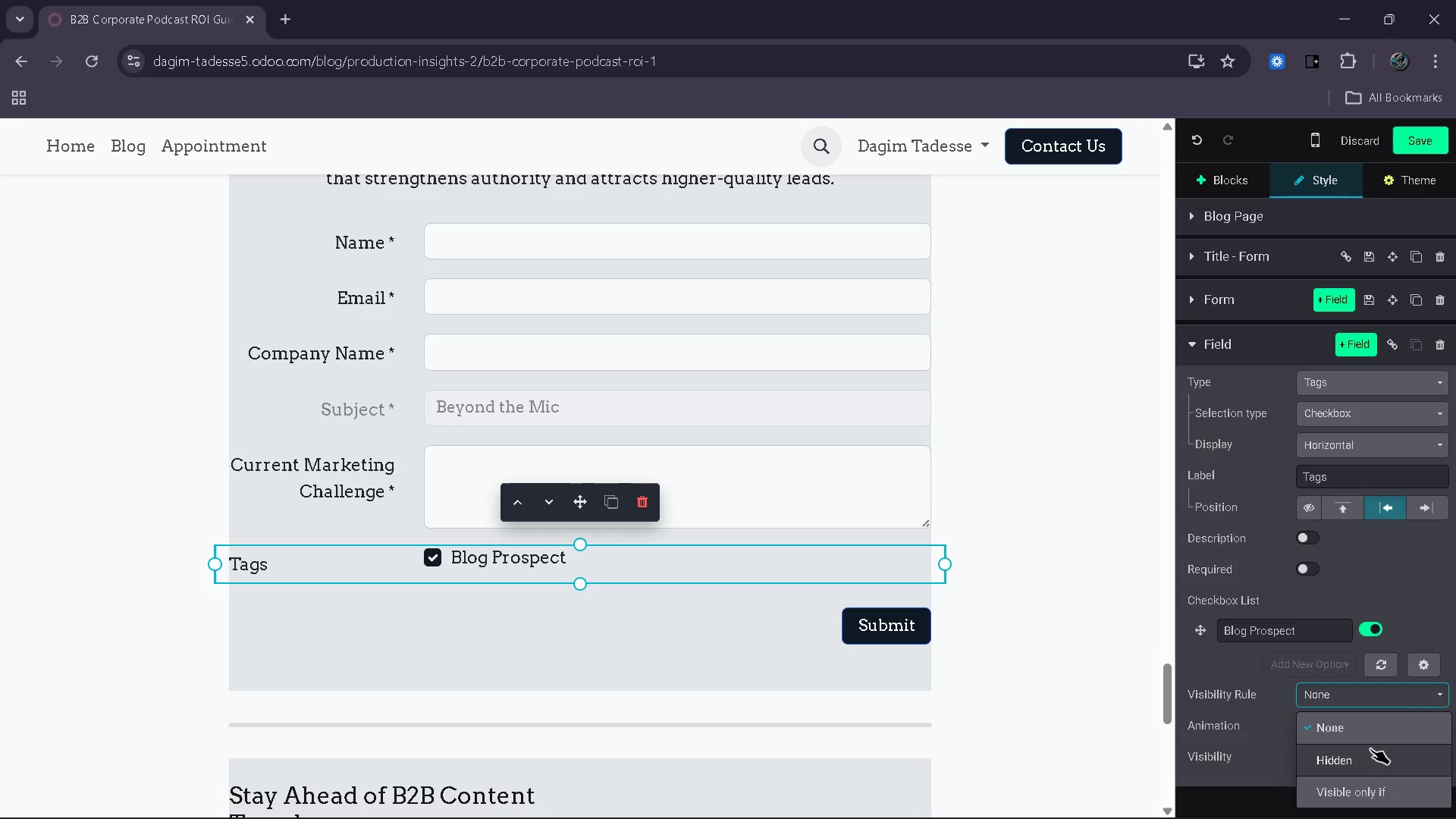 
left_click([1370, 751])
 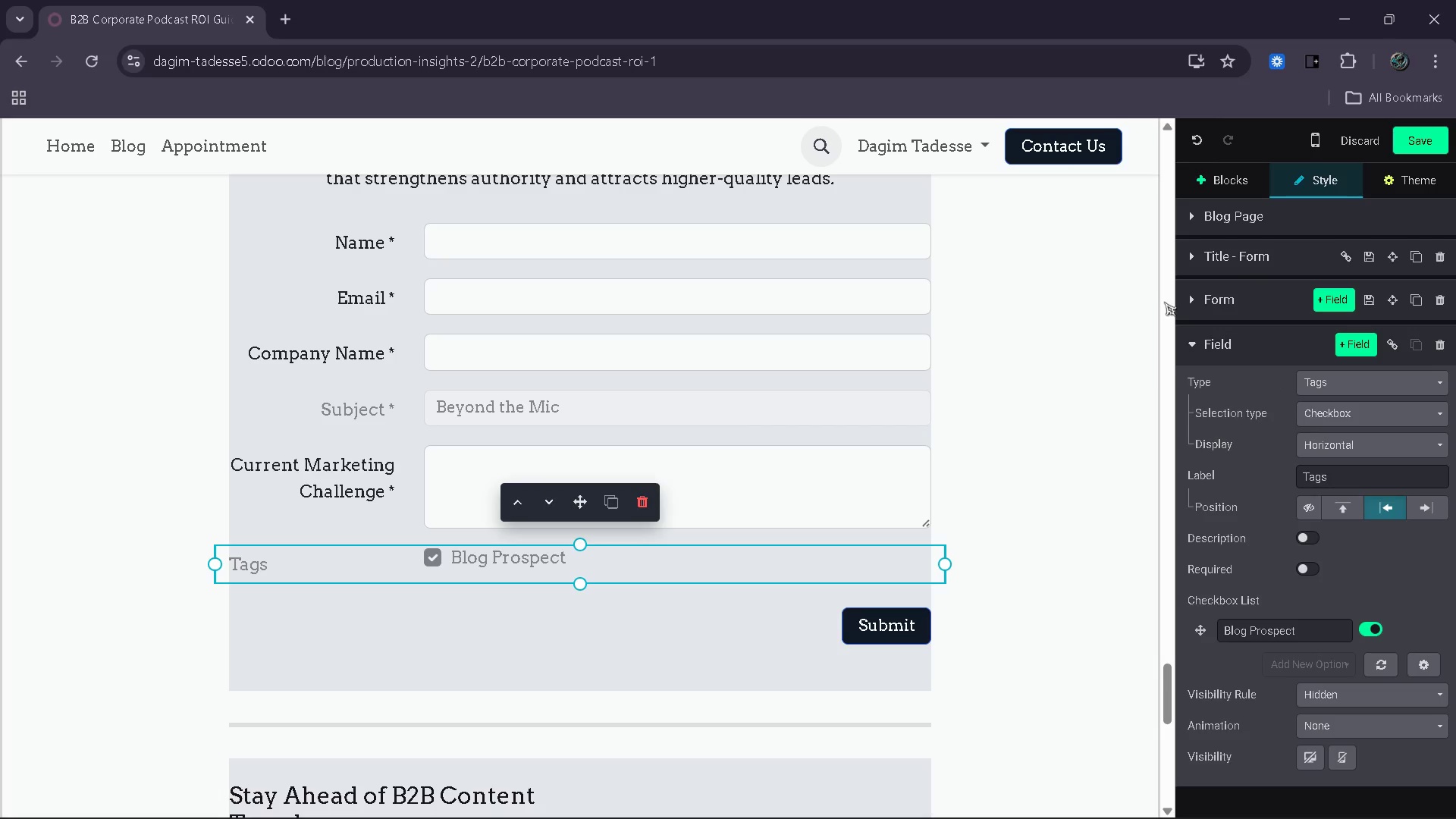 
left_click([1409, 152])
 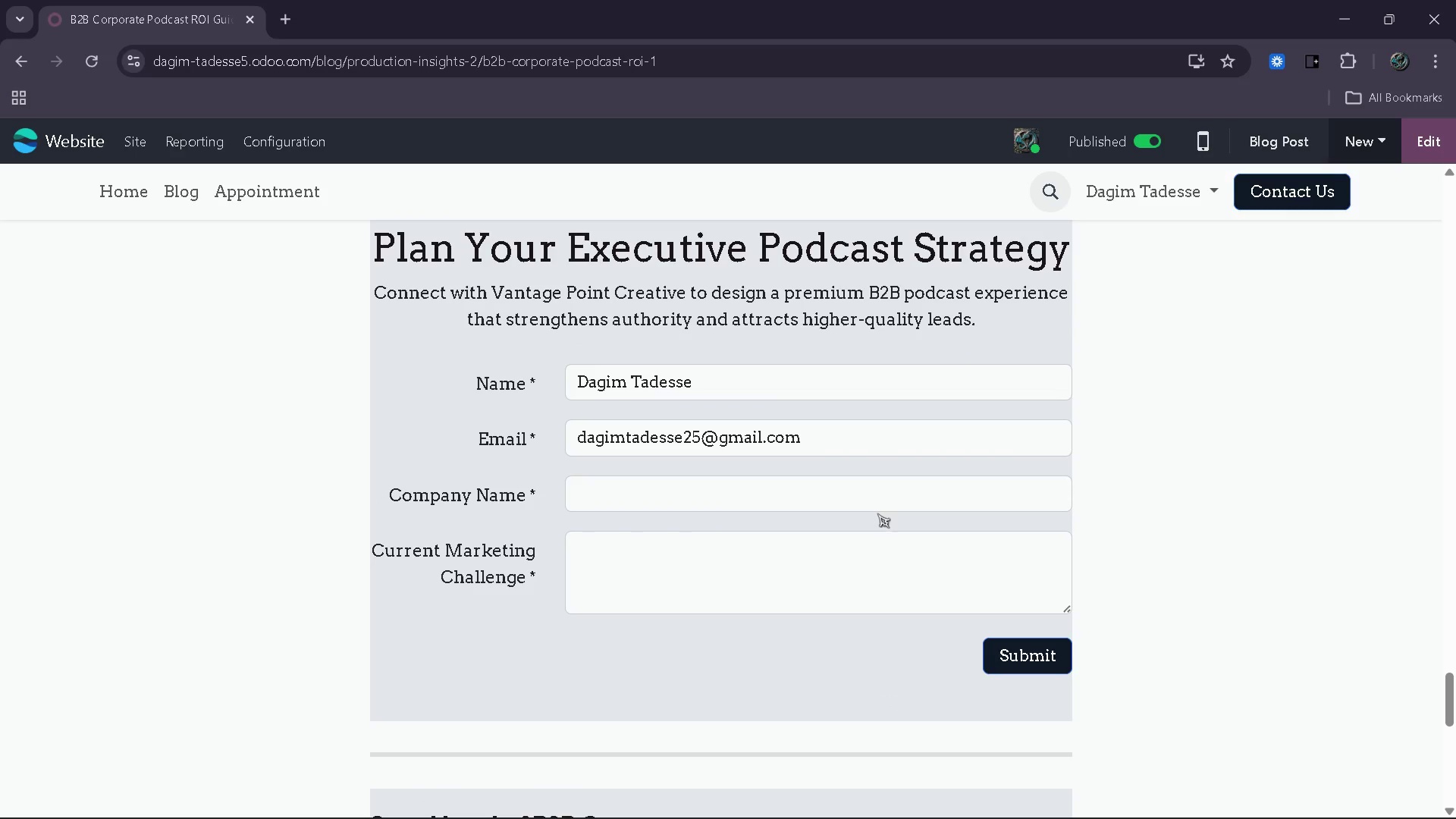 
left_click([989, 792])
 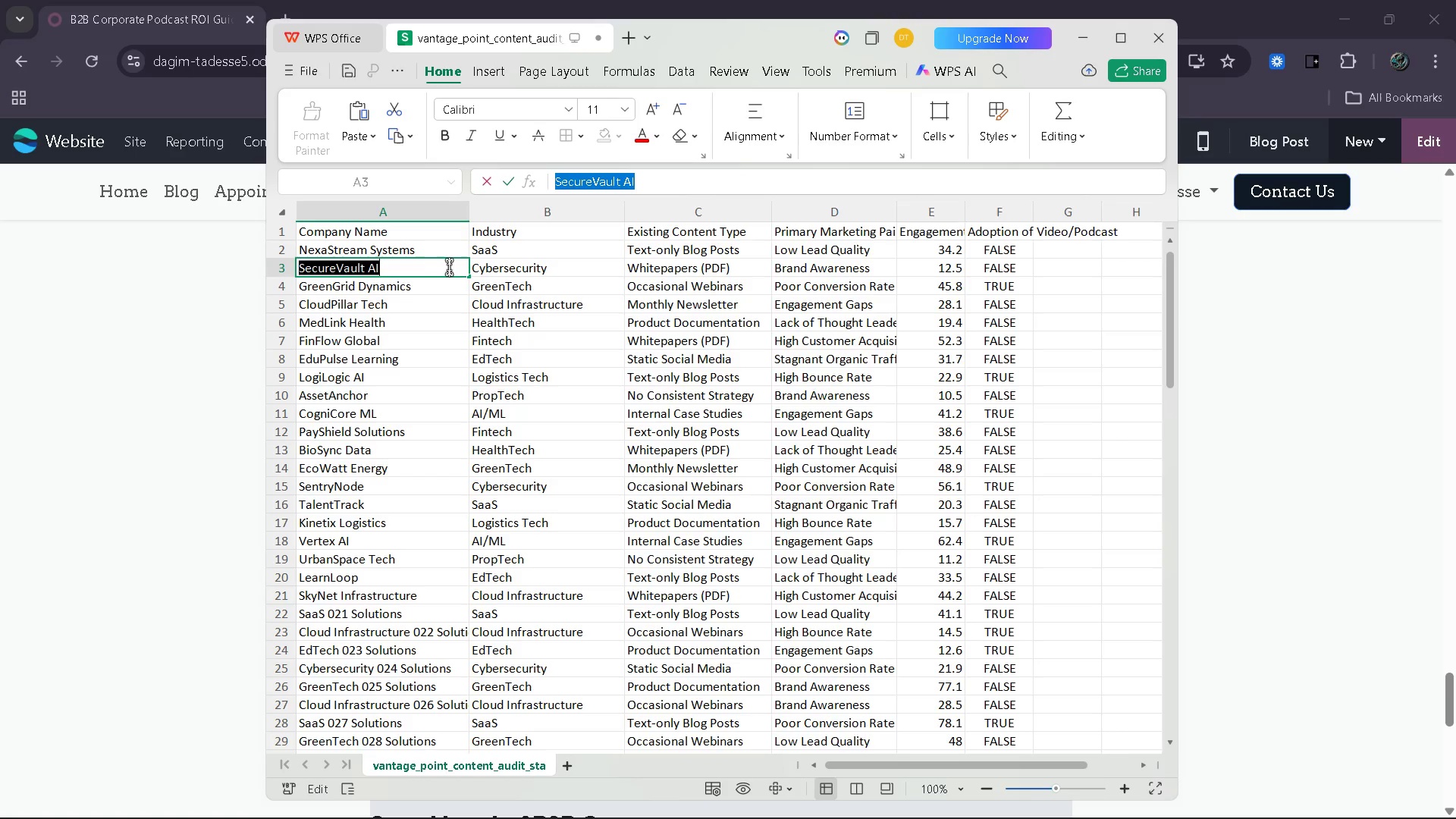 
left_click([433, 263])
 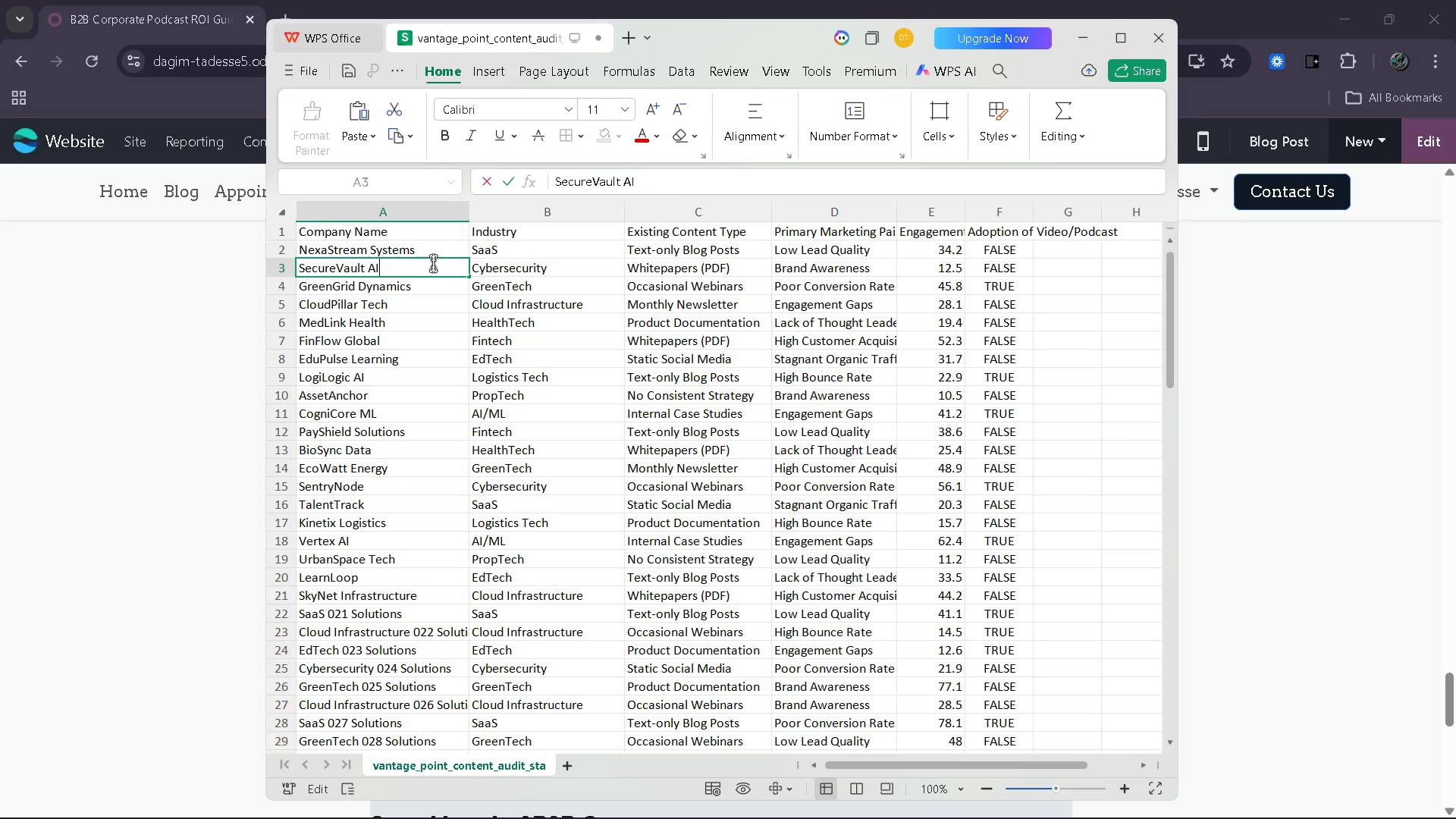 
left_click_drag(start_coordinate=[433, 263], to_coordinate=[280, 268])
 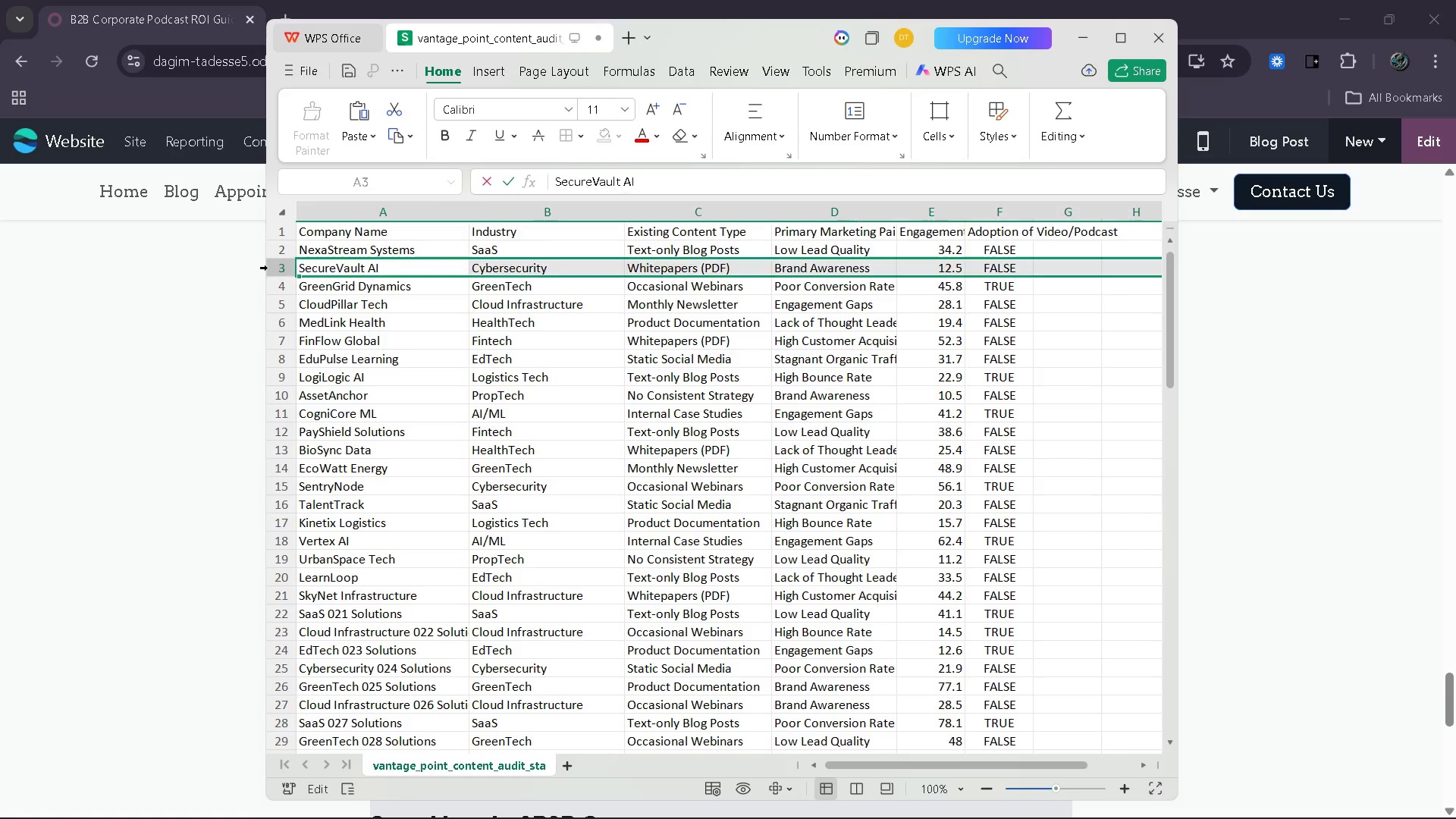 
key(Control+C)
 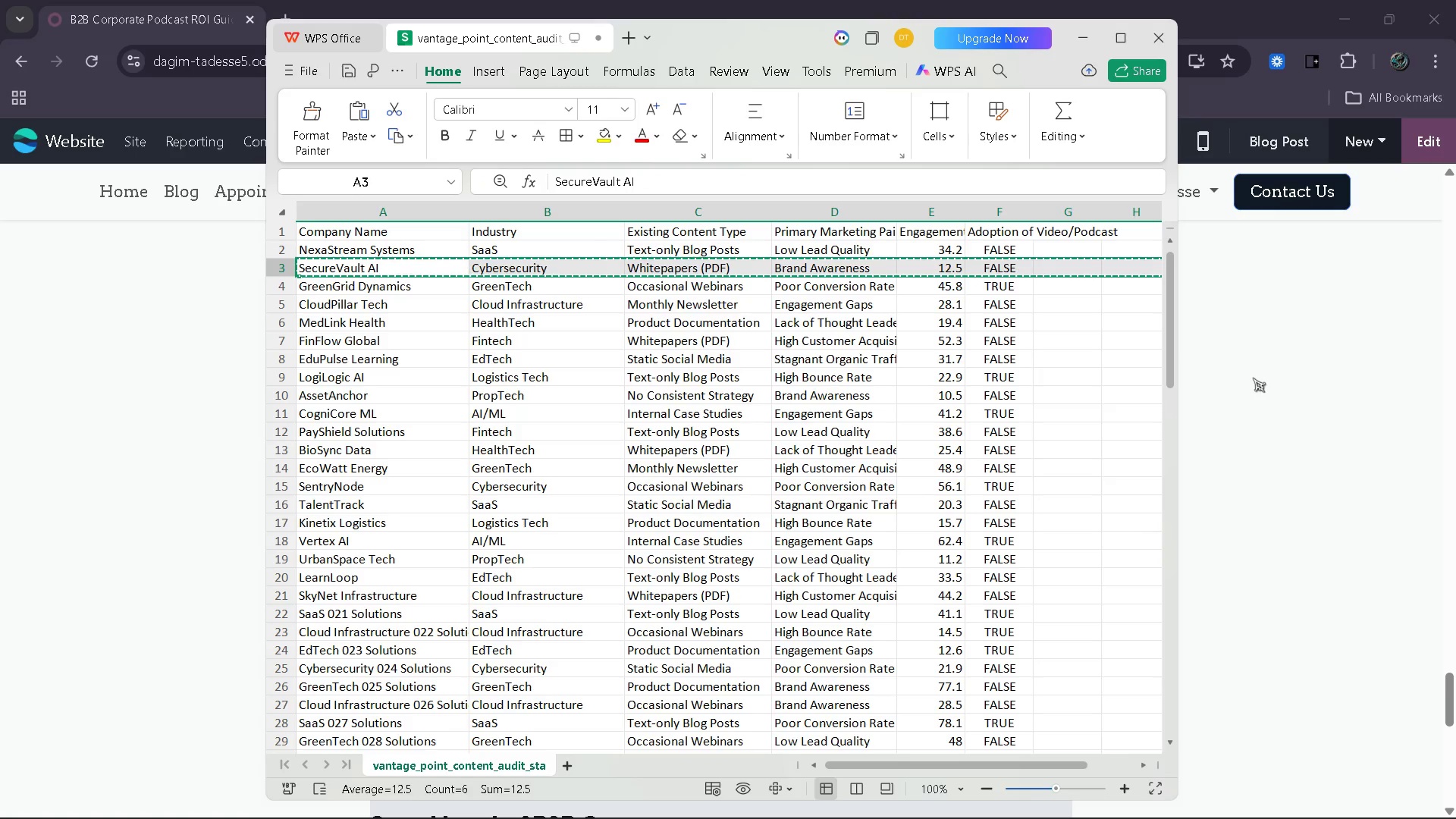 
left_click([1253, 378])
 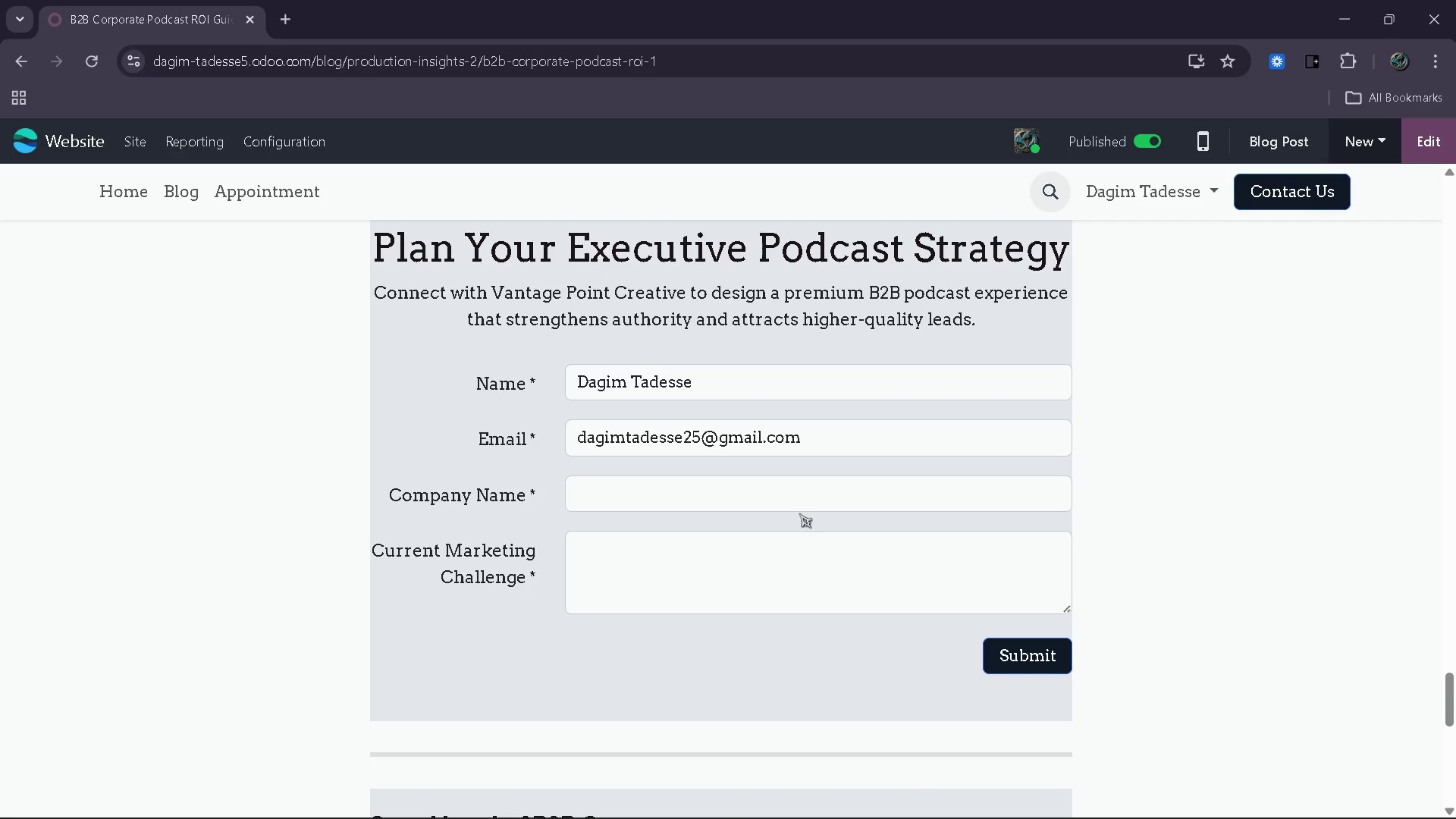 
left_click([795, 499])
 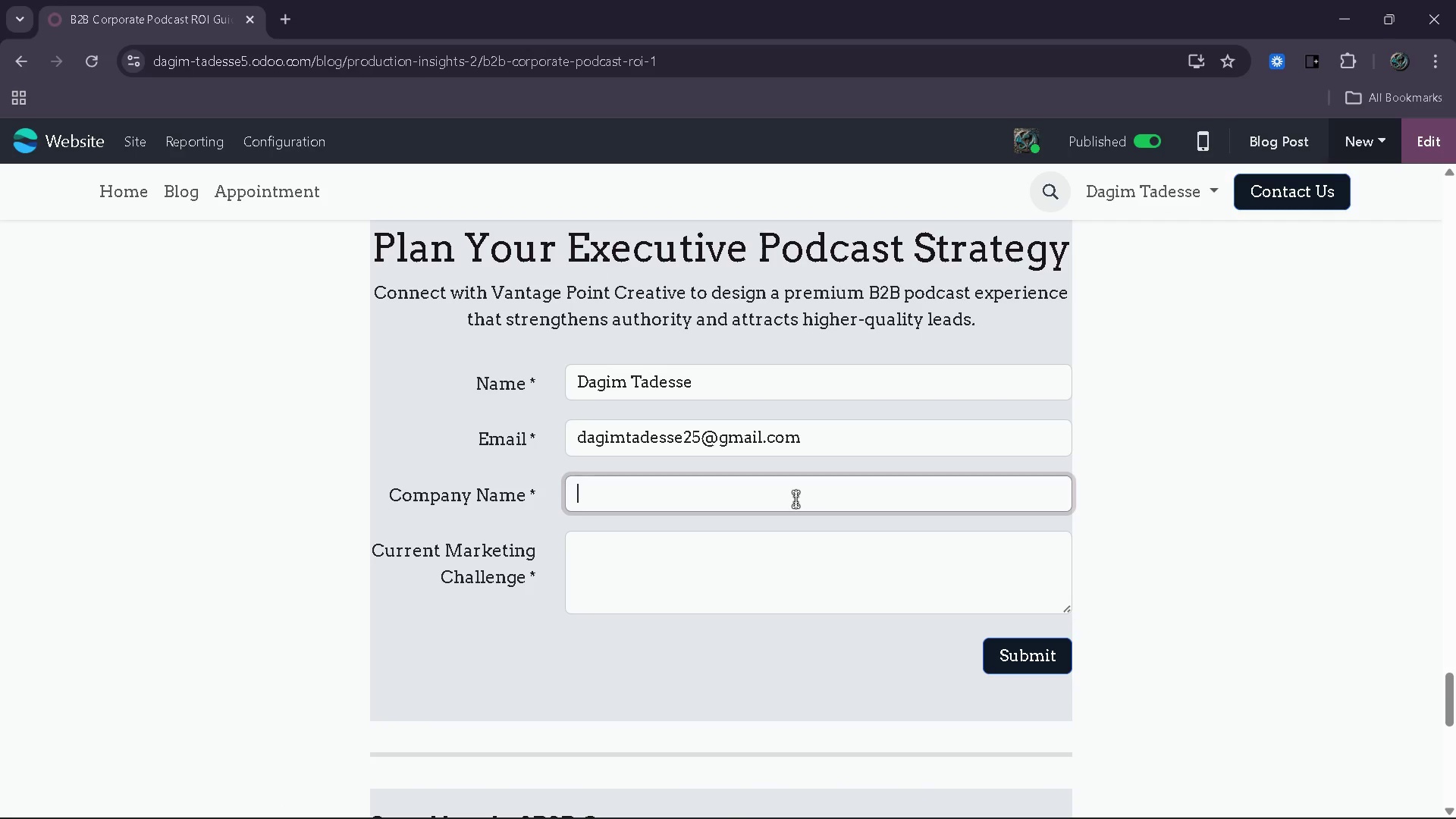 
key(Control+V)
 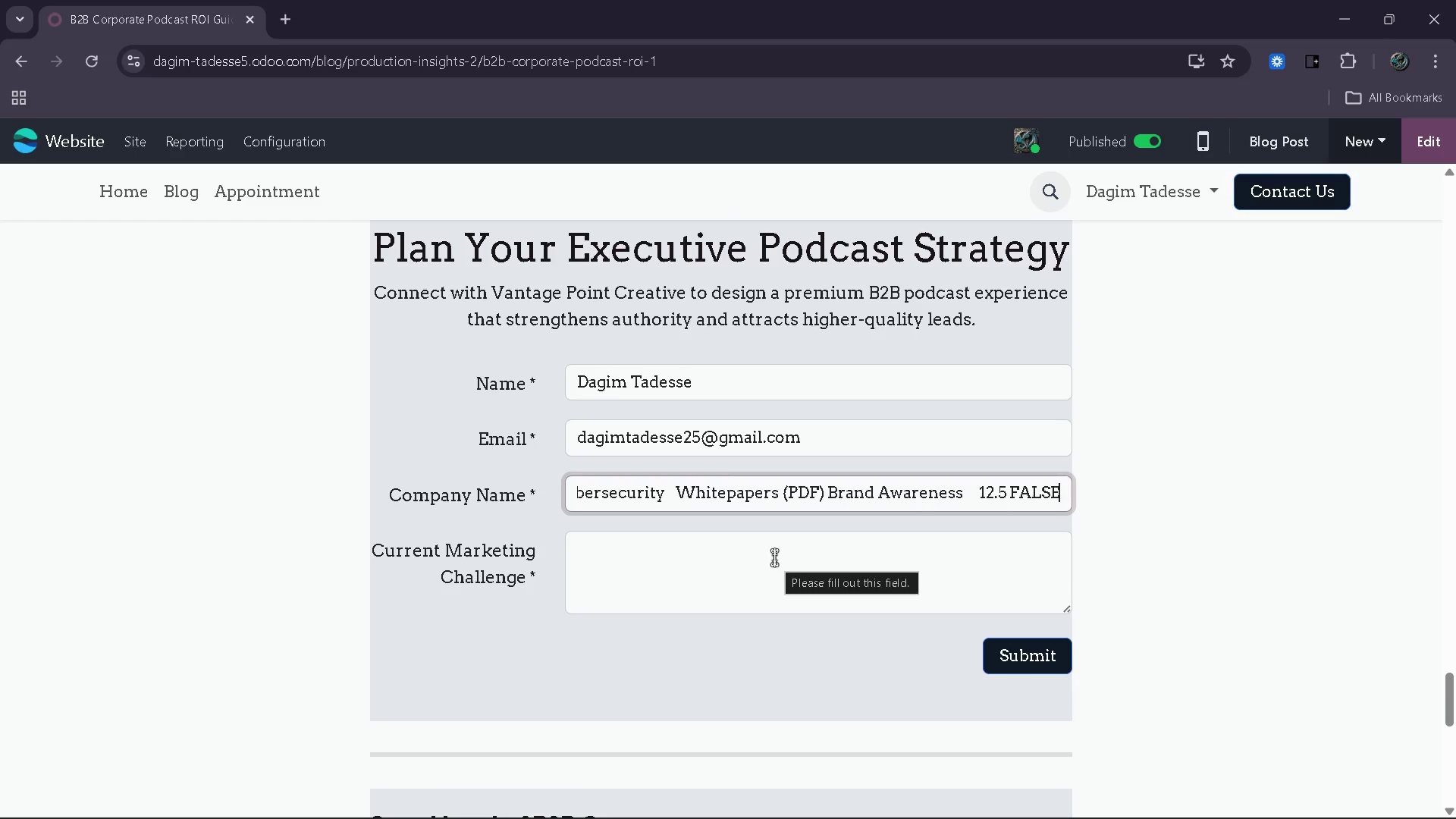 
key(Control+ControlLeft)
 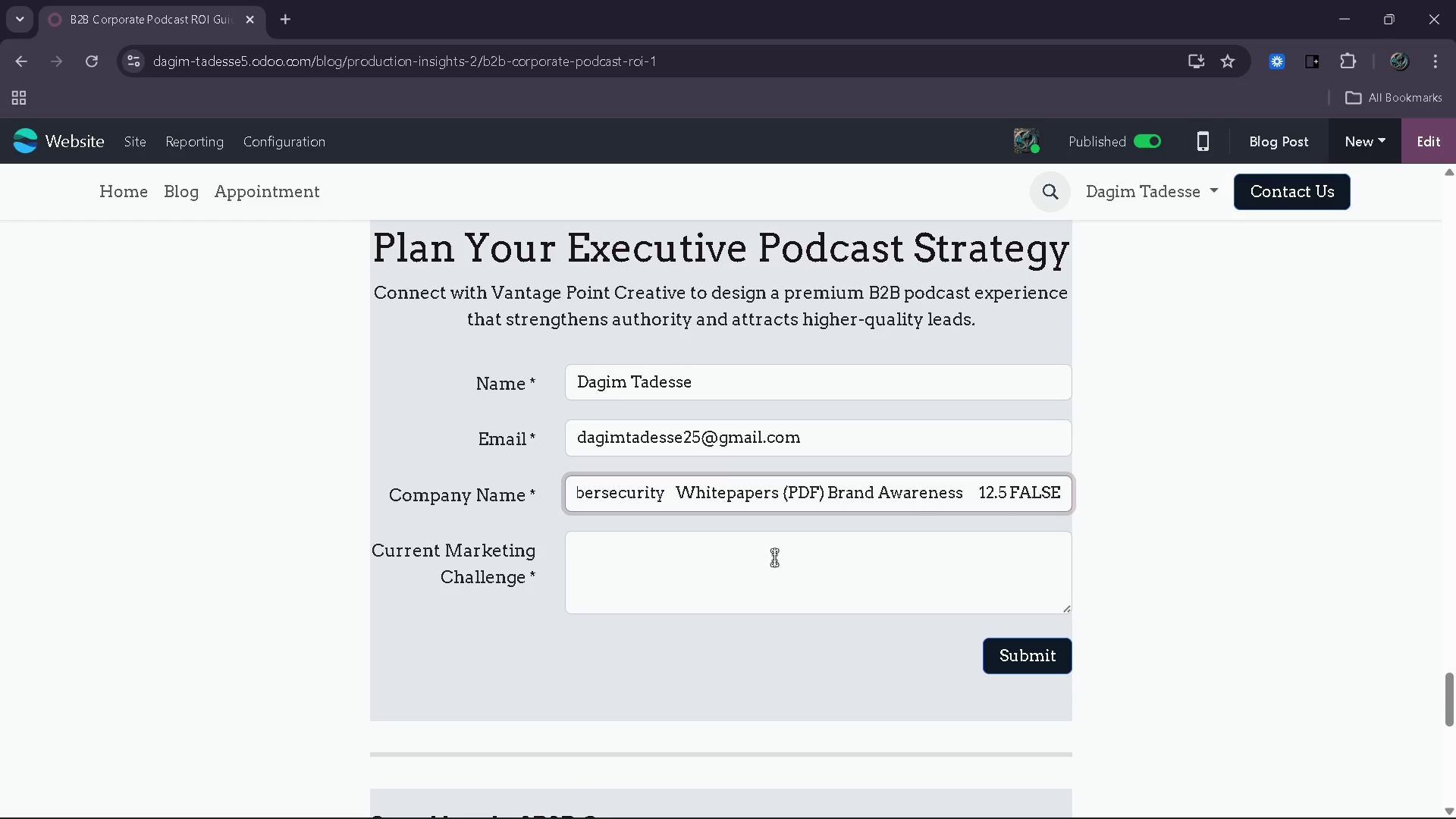 
key(Control+Z)
 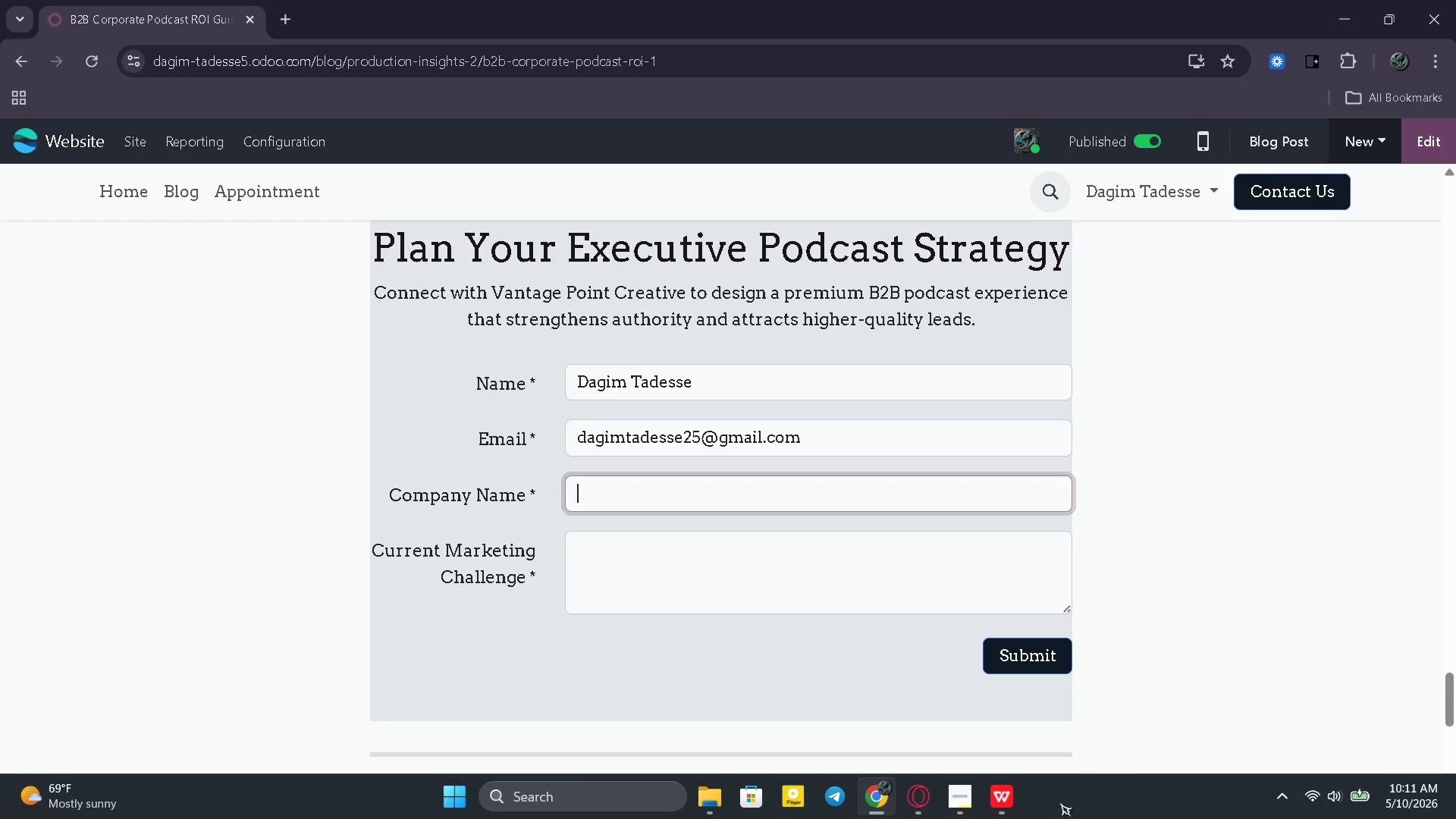 
left_click([1006, 804])
 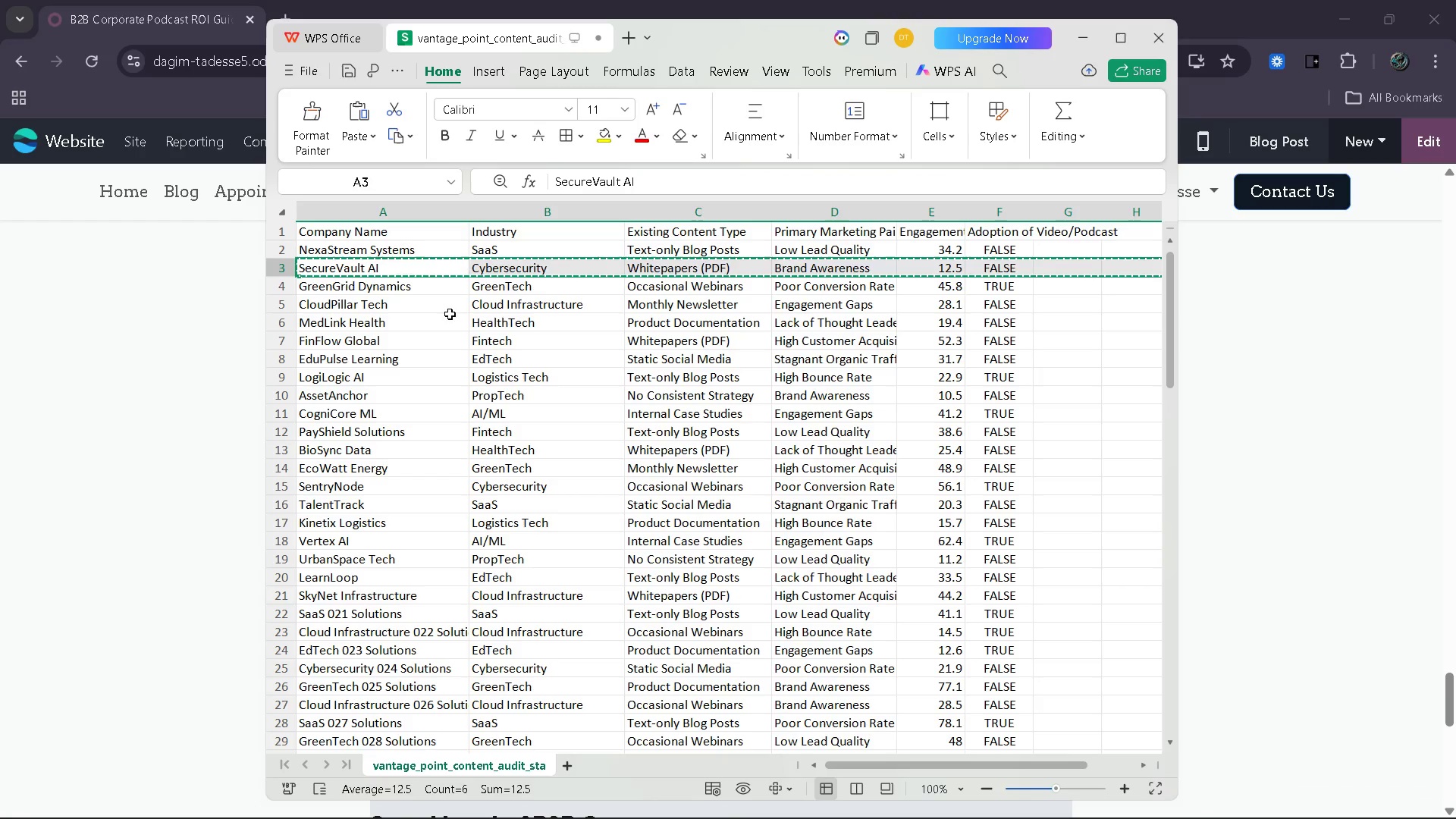 
left_click([421, 275])
 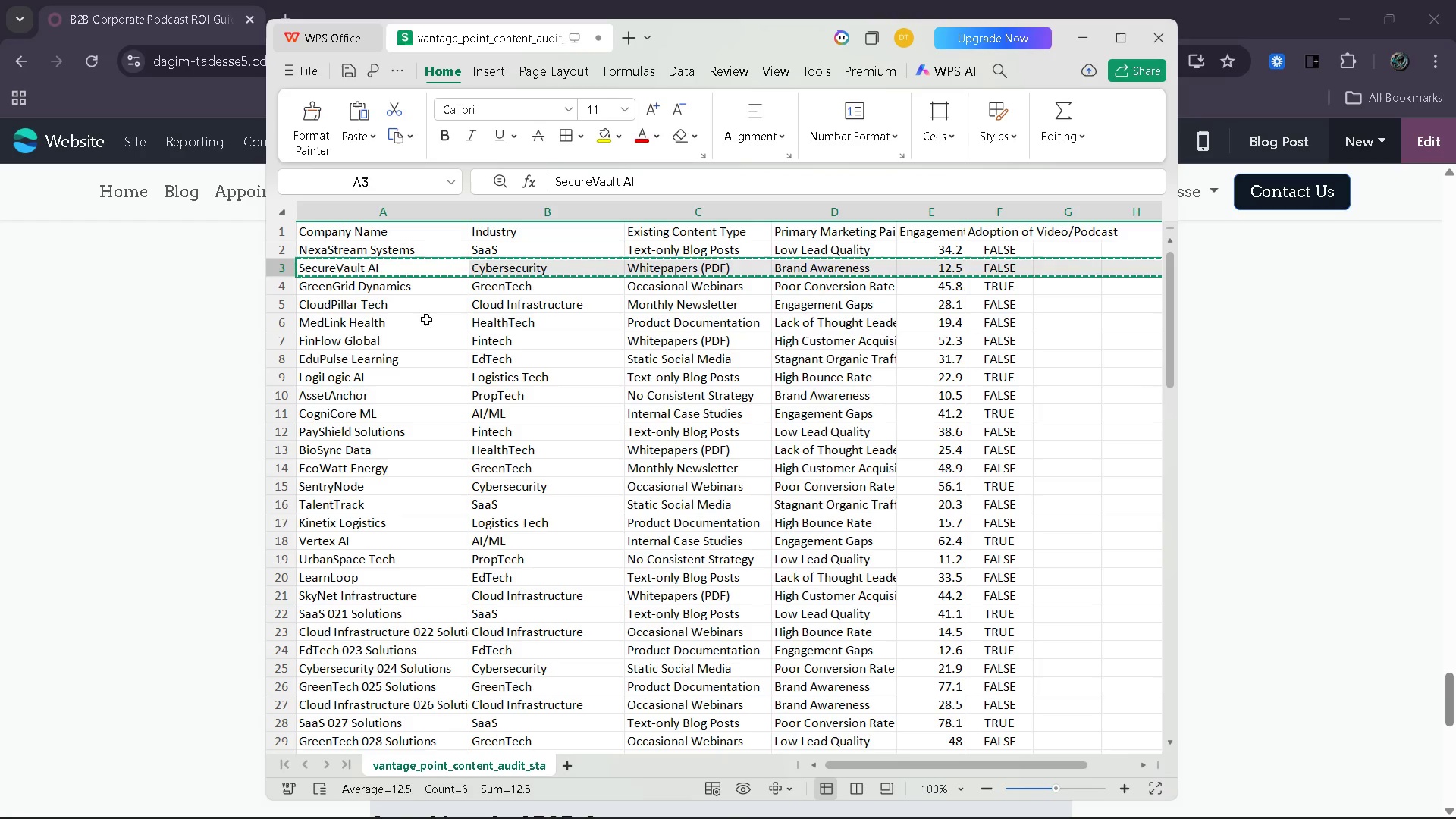 
left_click([427, 326])
 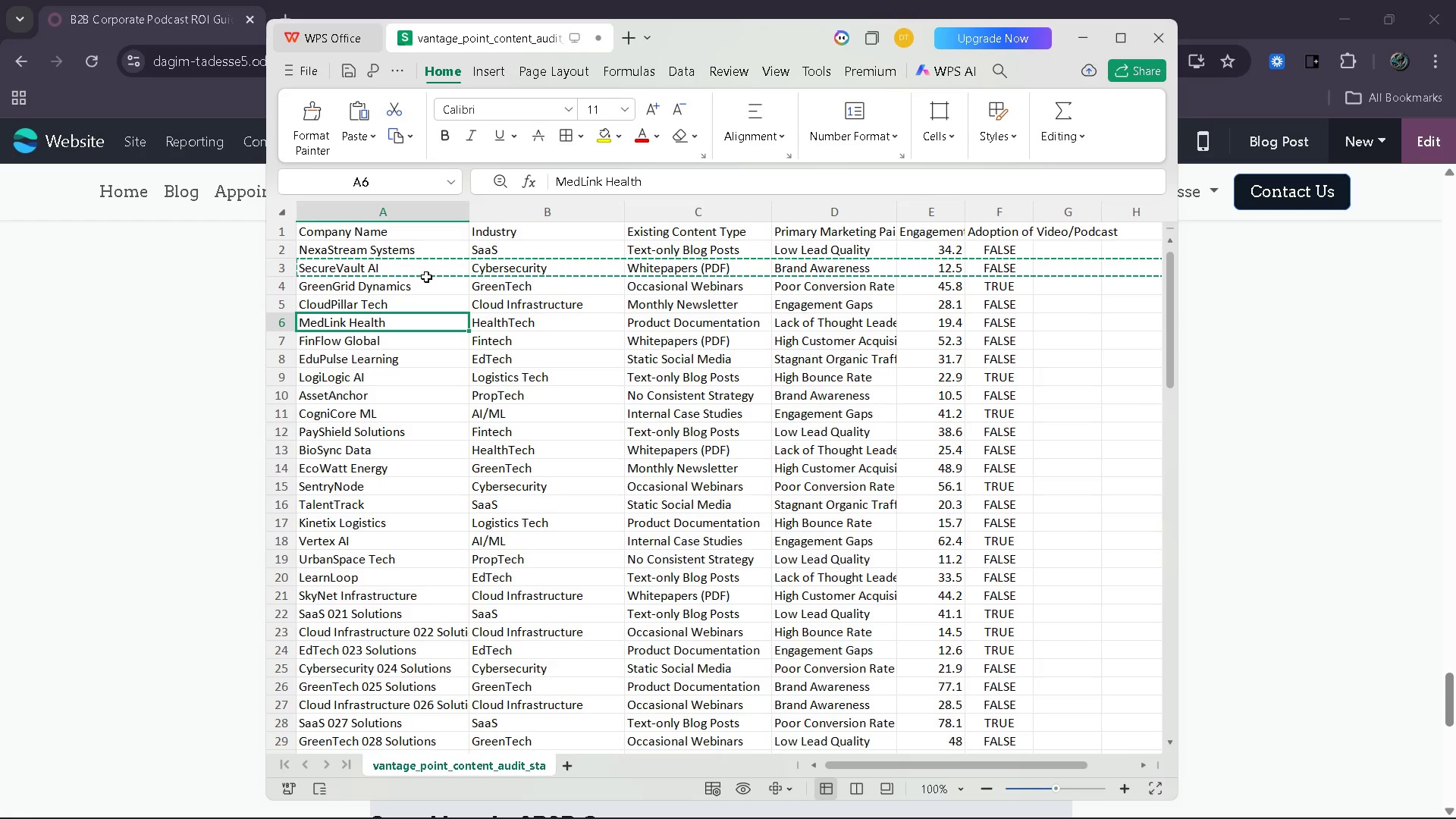 
left_click([425, 270])
 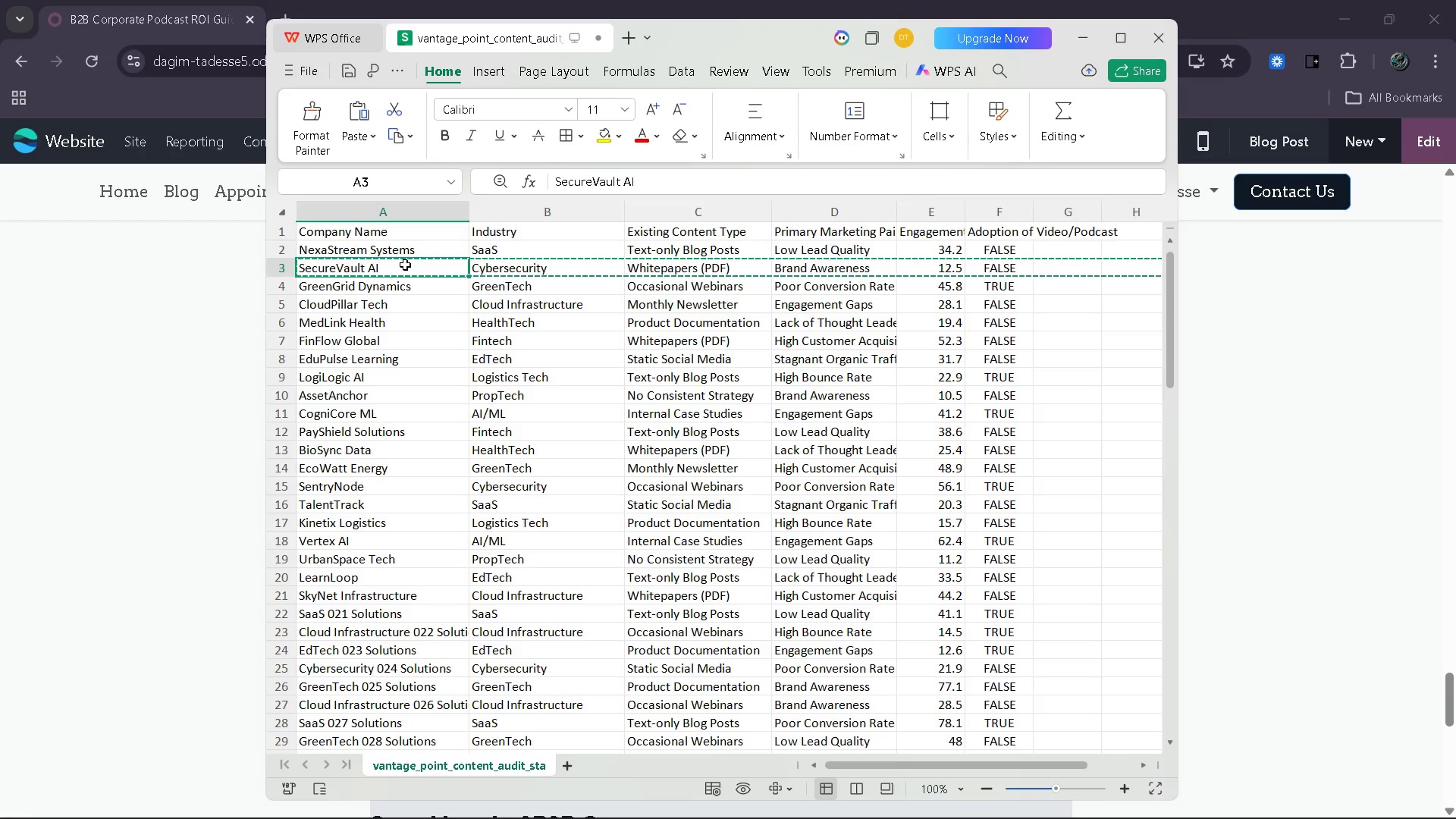 
double_click([405, 264])
 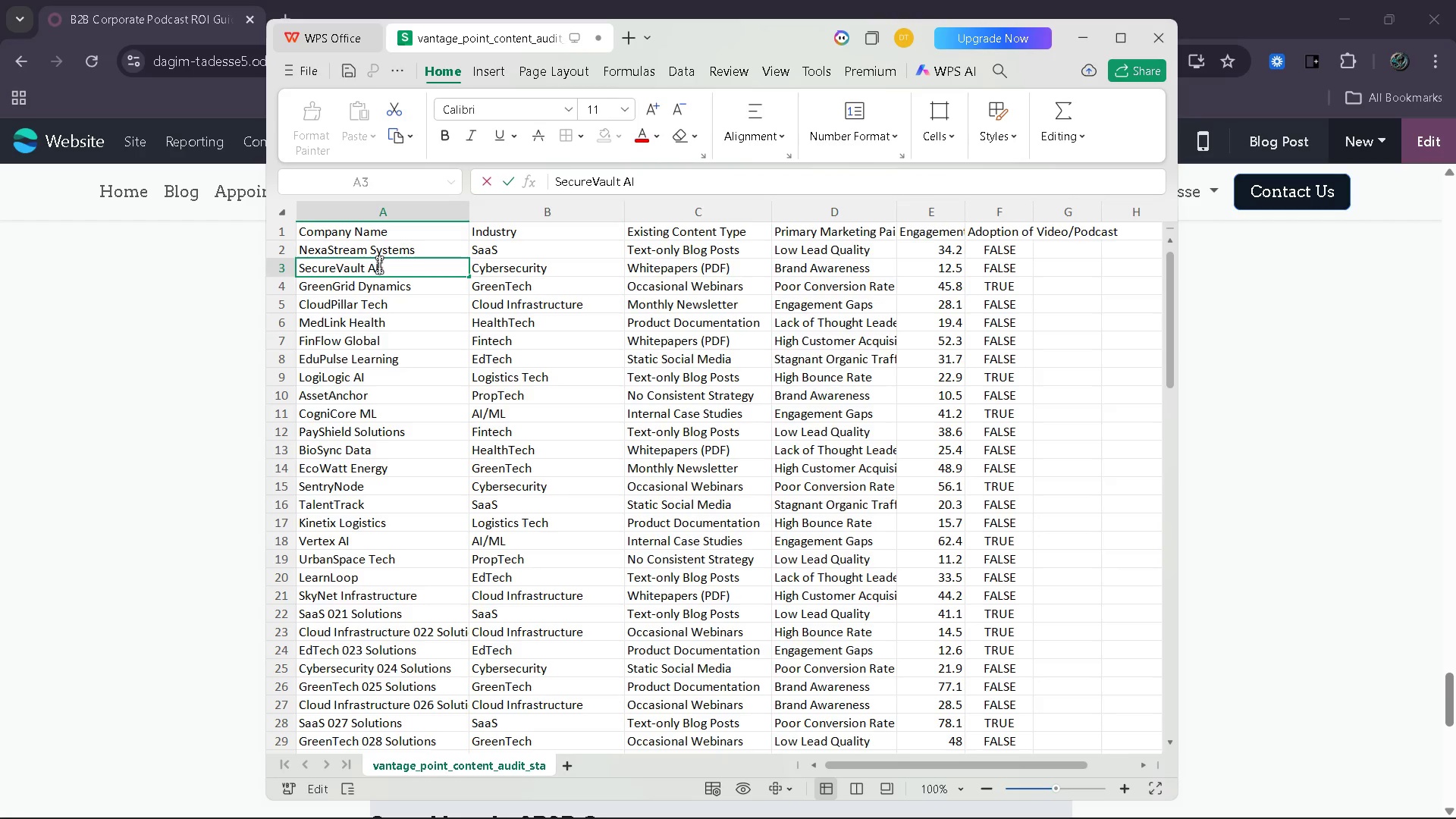 
key(Control+A)
 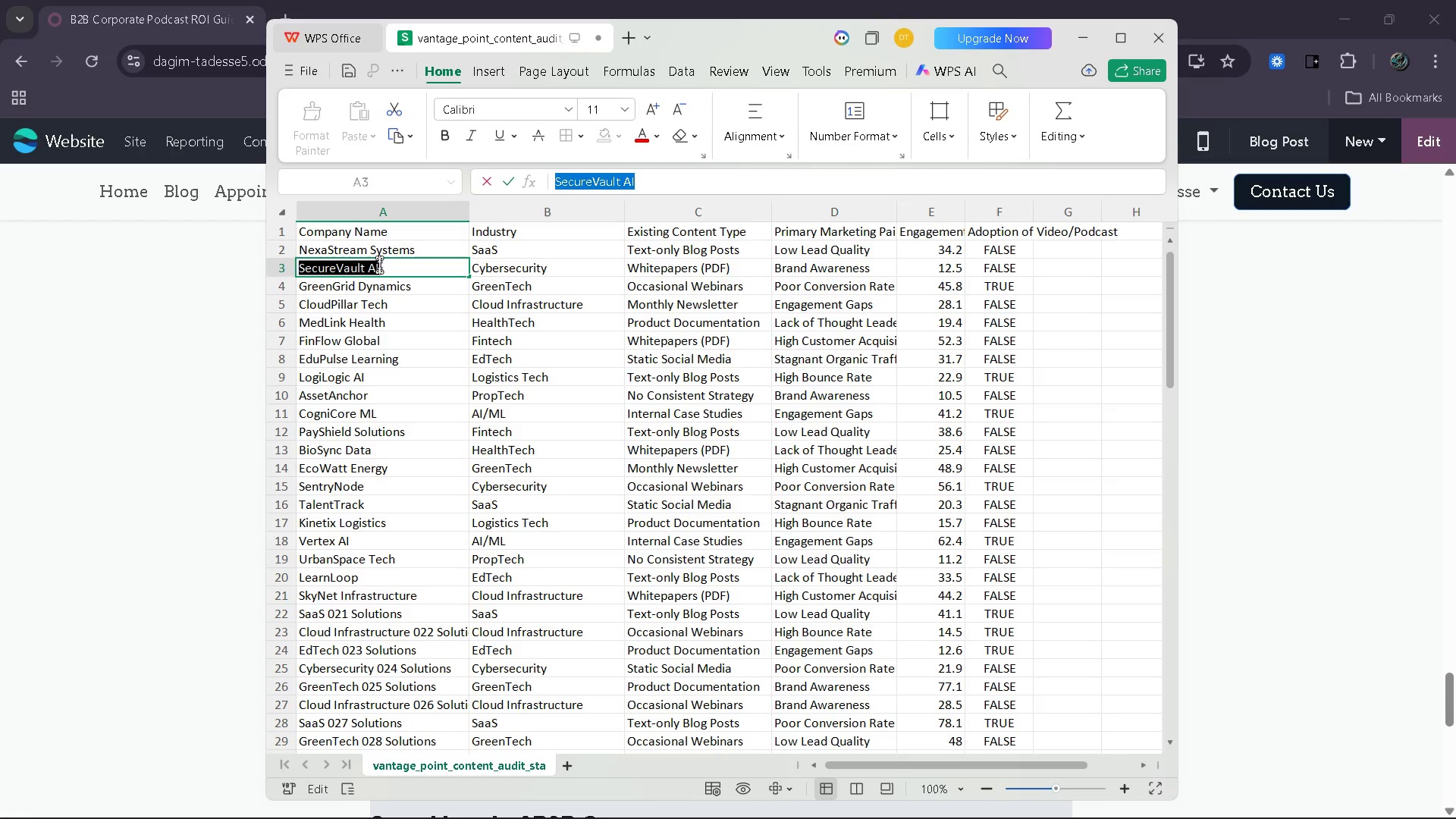 
key(Control+C)
 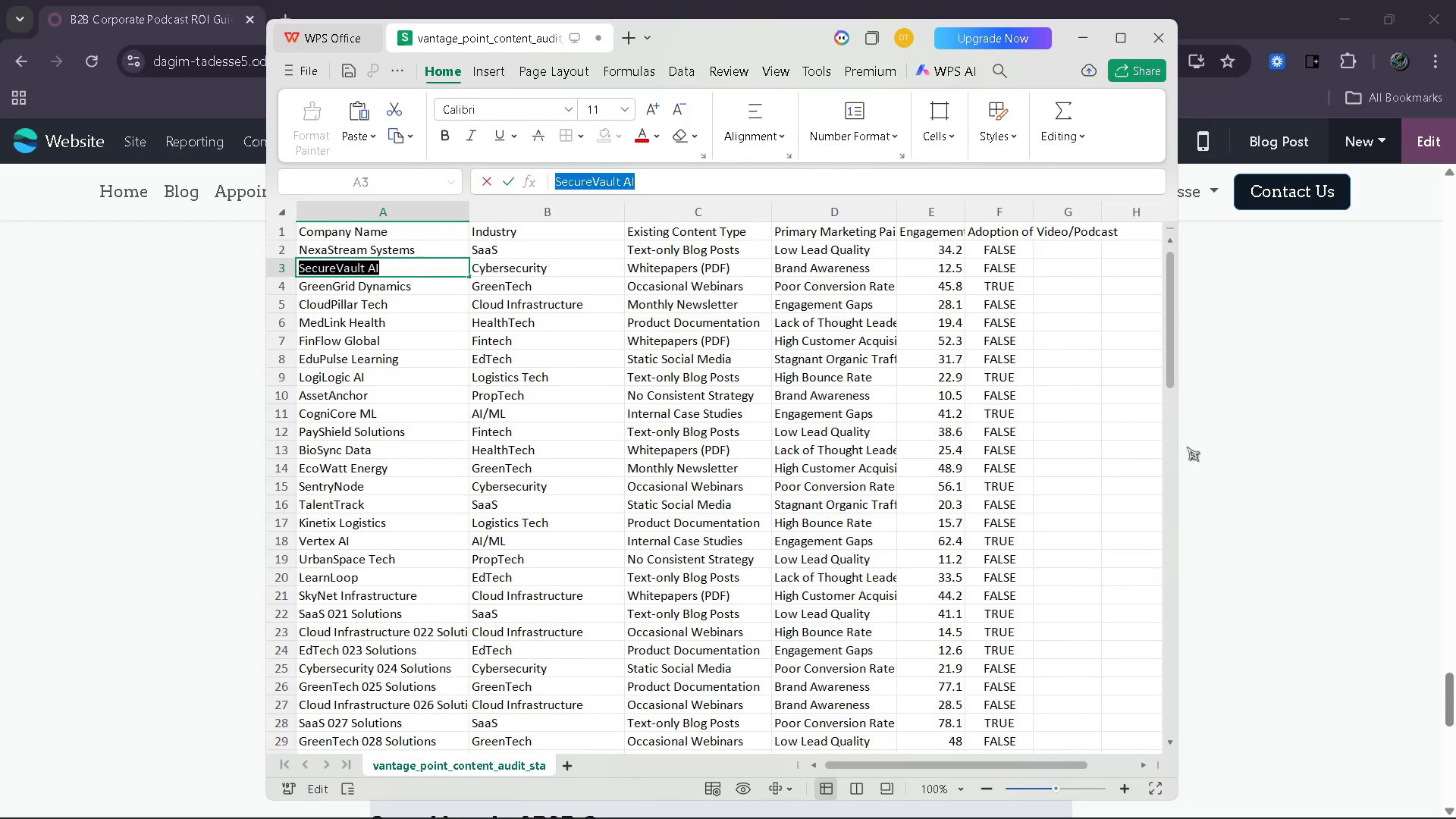 
left_click([1241, 427])
 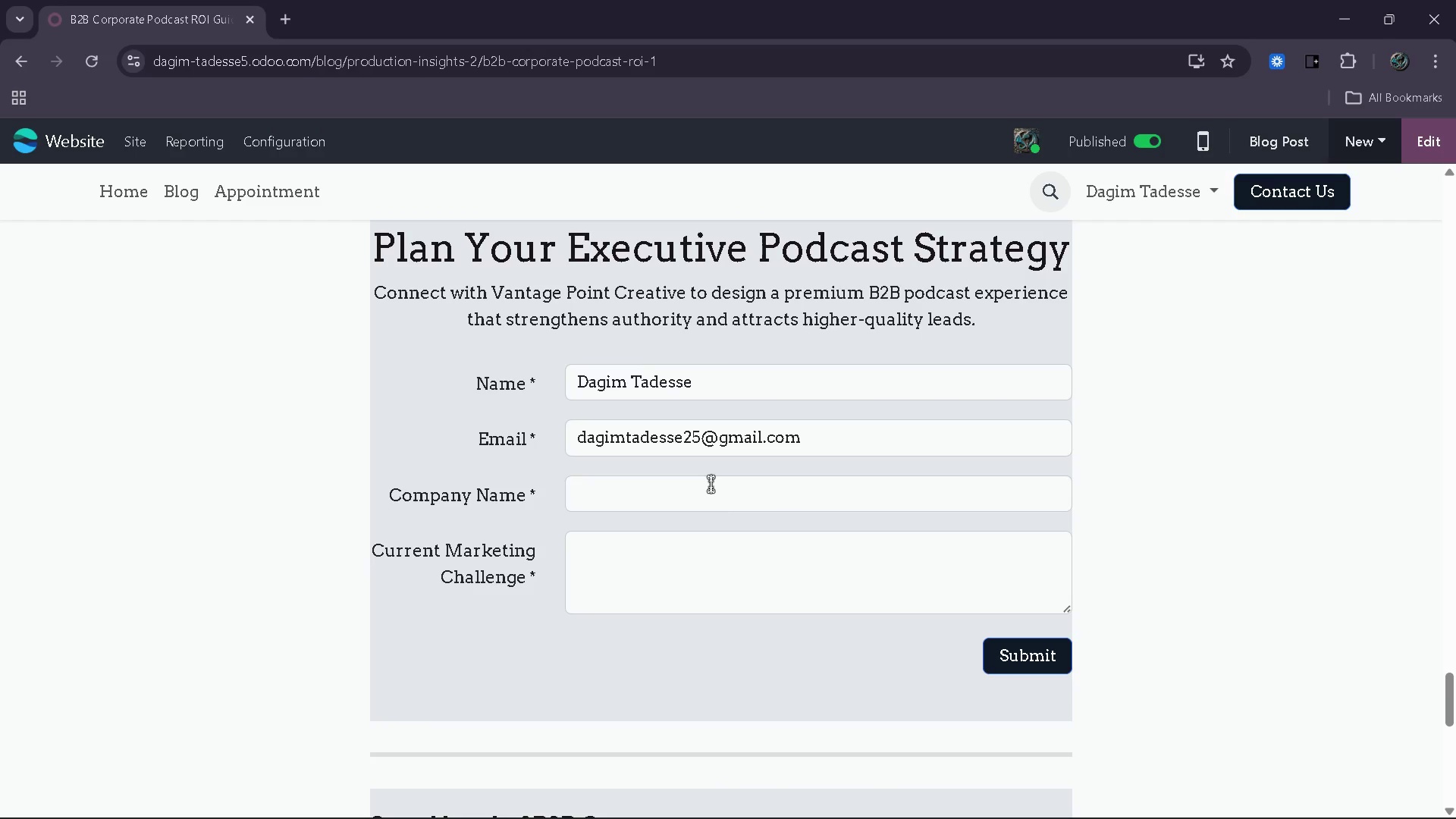 
left_click([711, 484])
 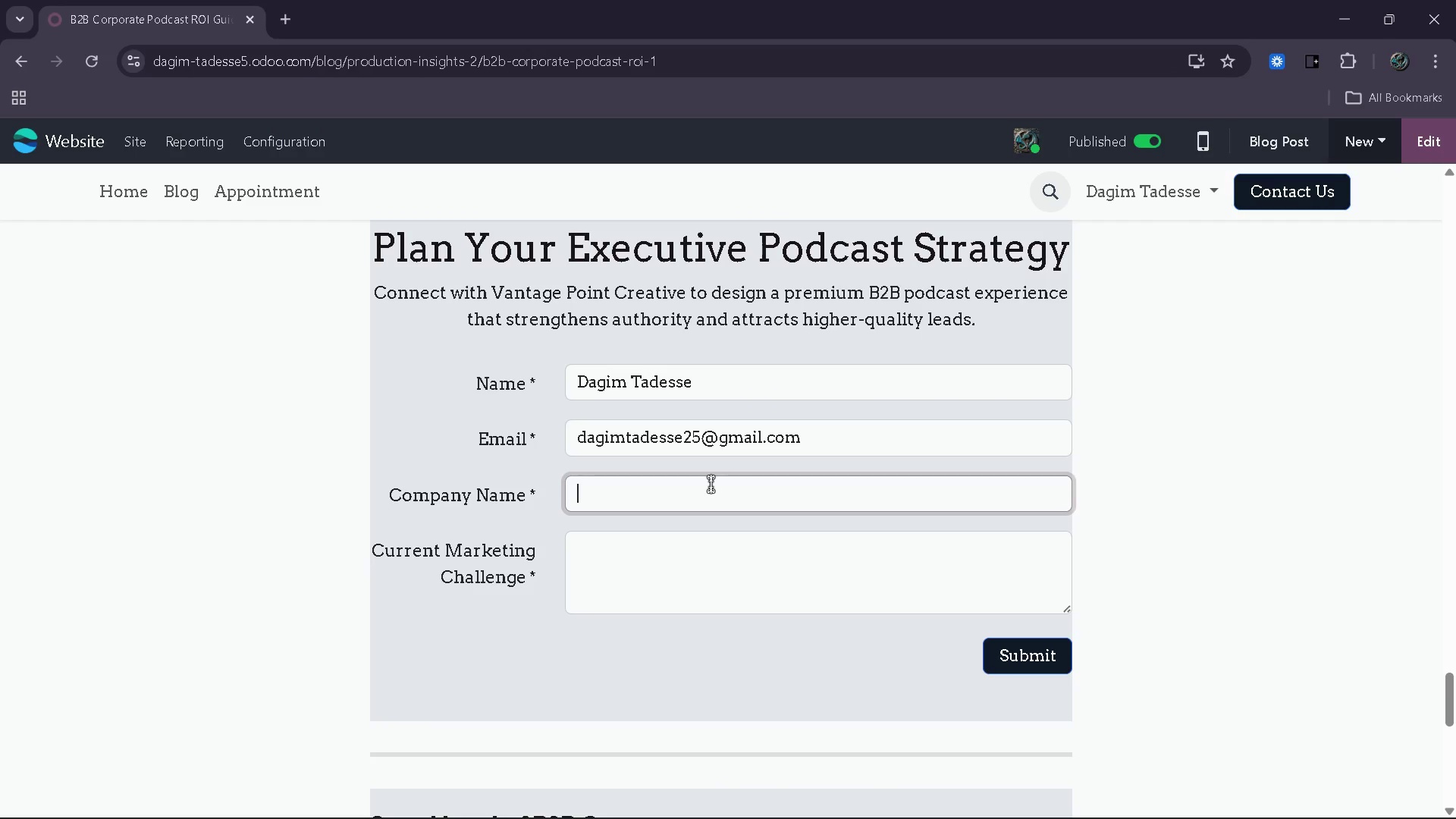 
key(Control+V)
 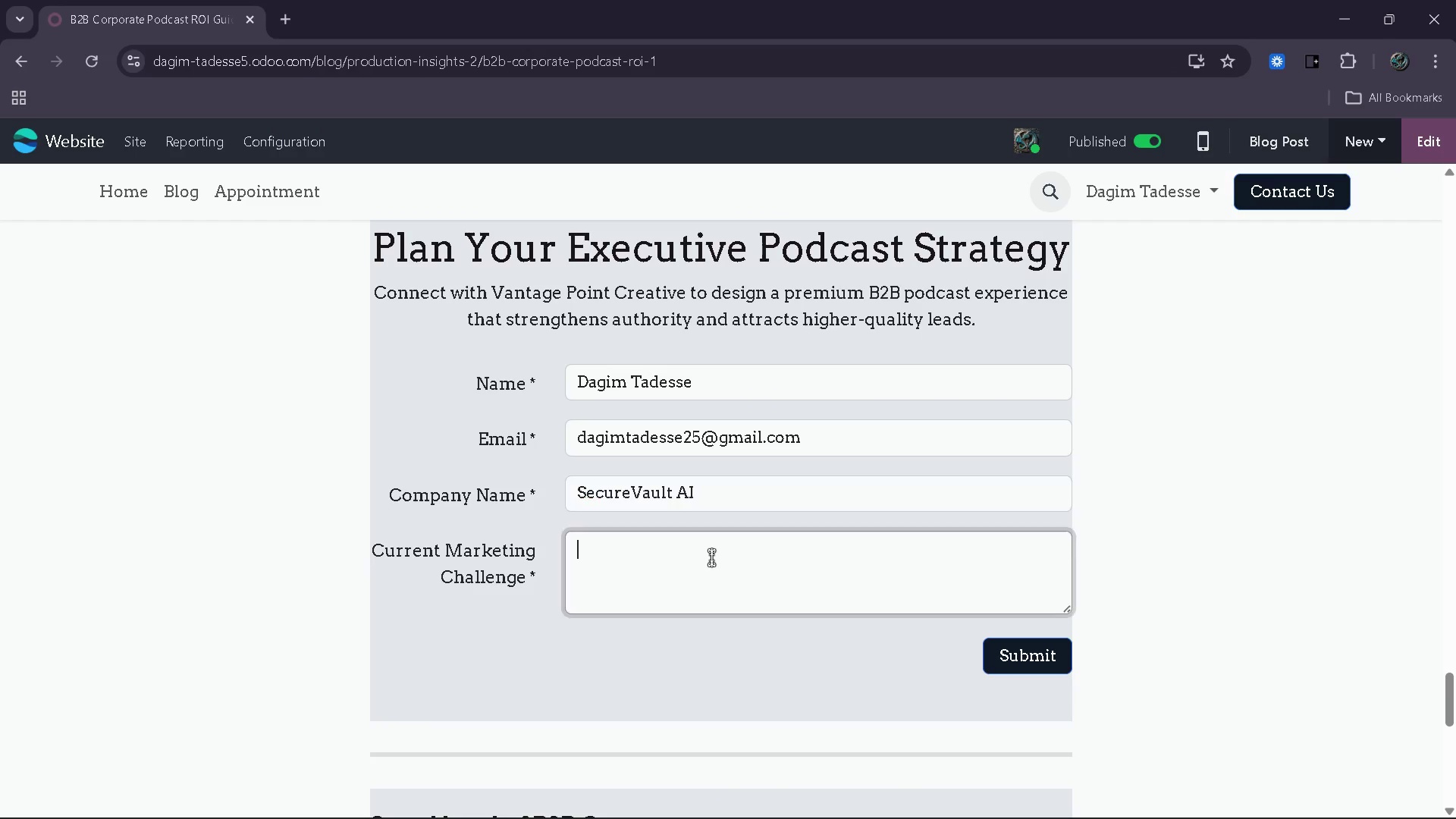 
left_click([711, 557])
 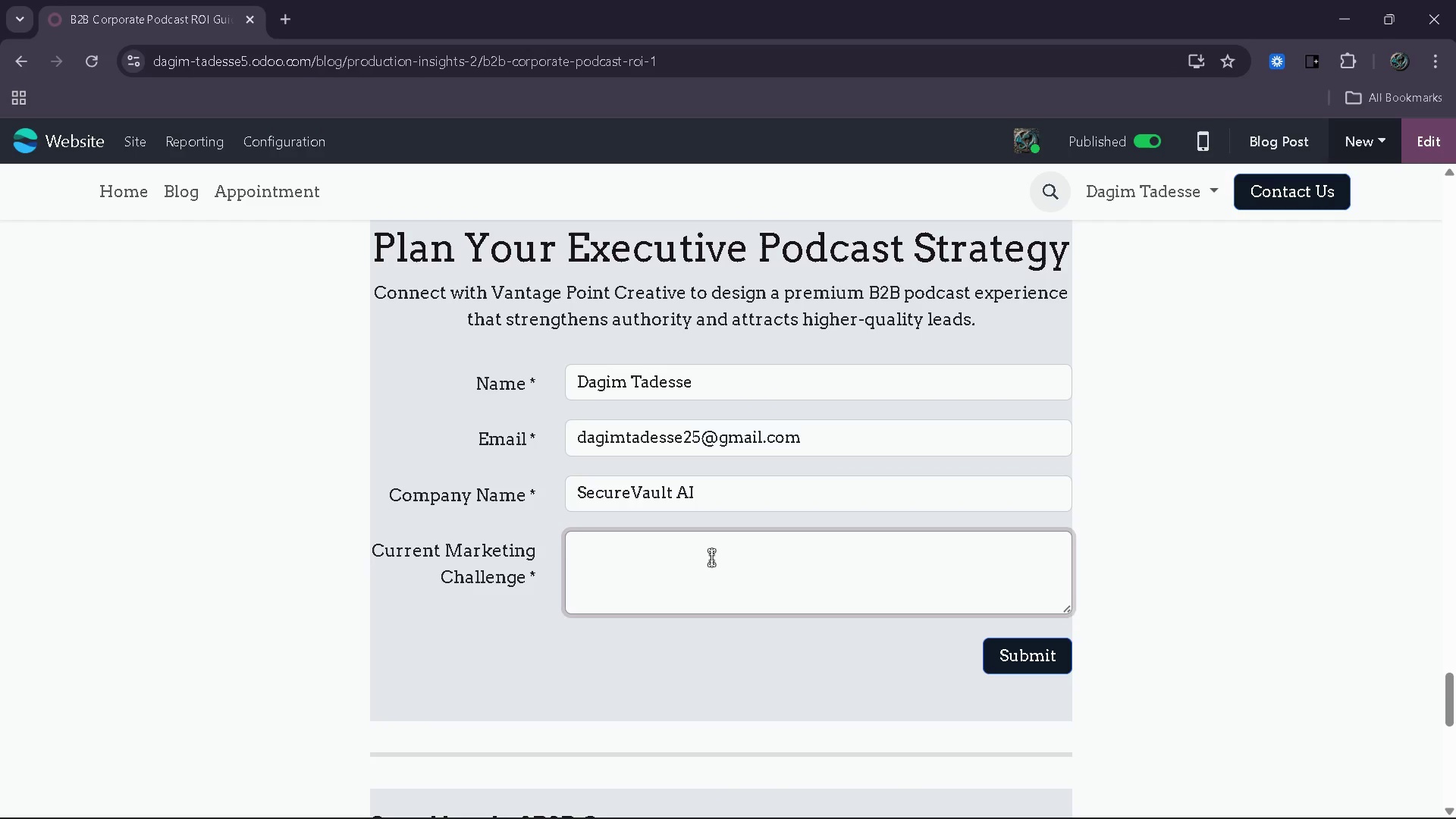 
type(TEST1)
 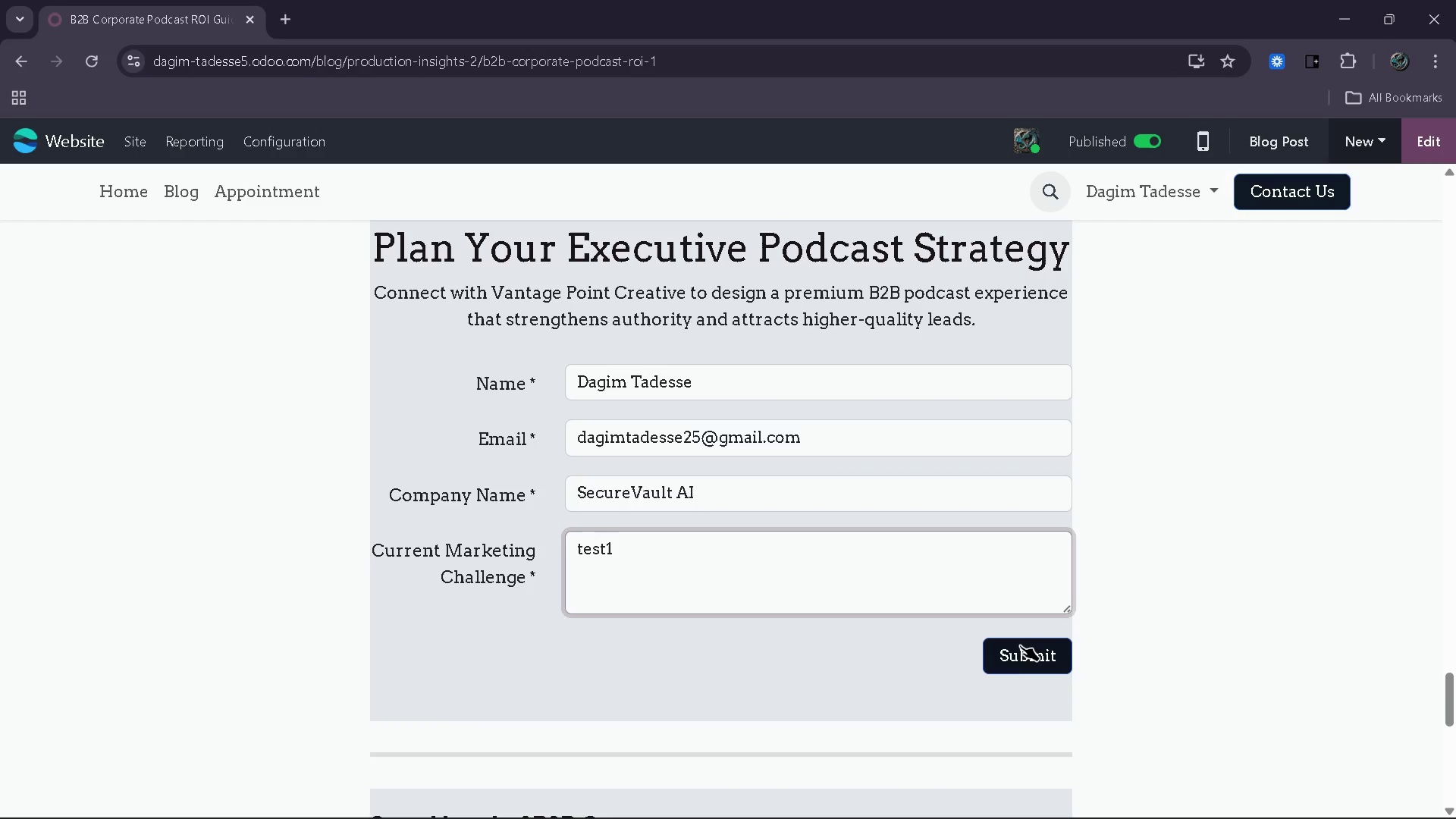 
left_click([1022, 645])
 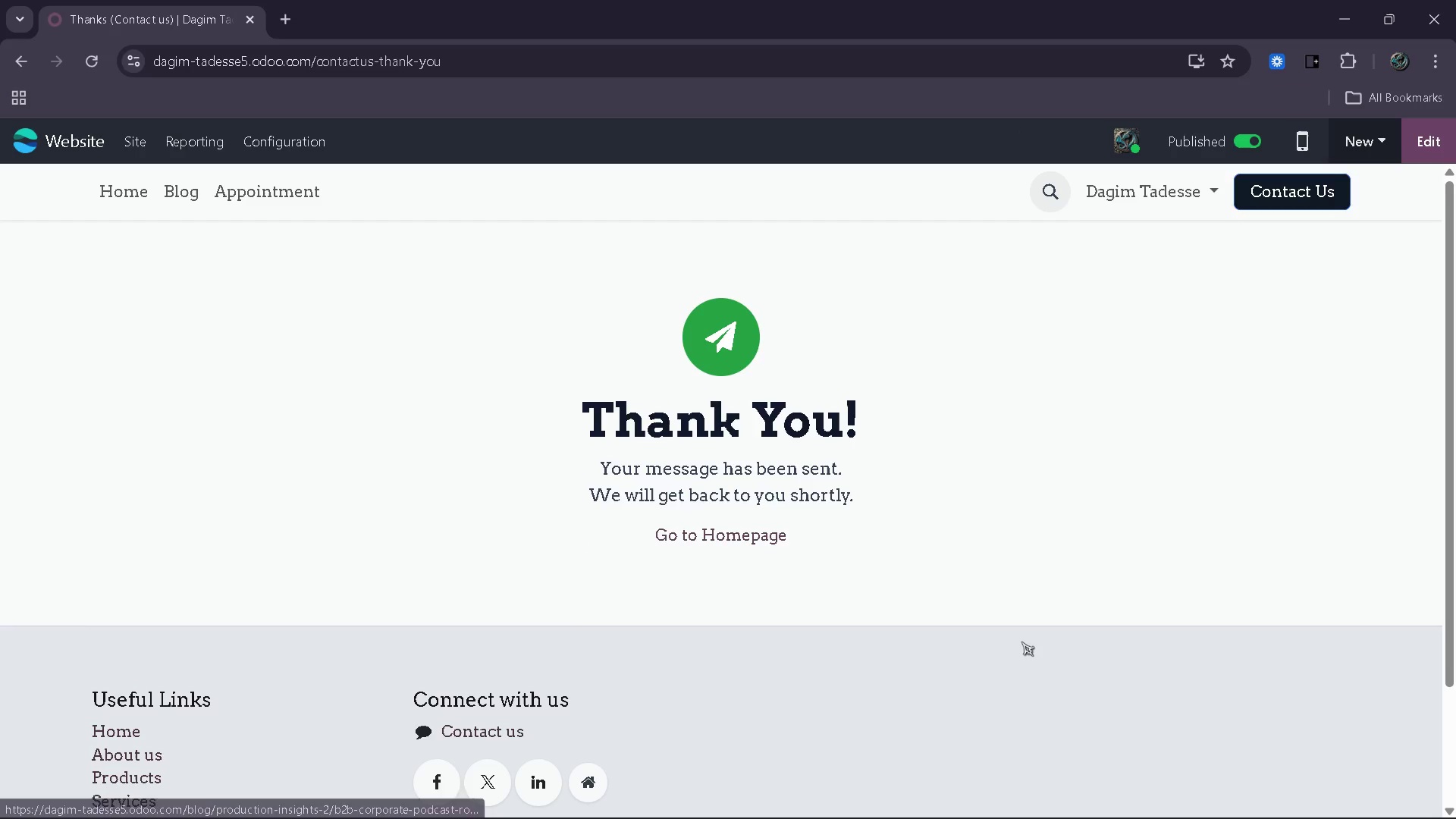 
left_click([189, 195])
 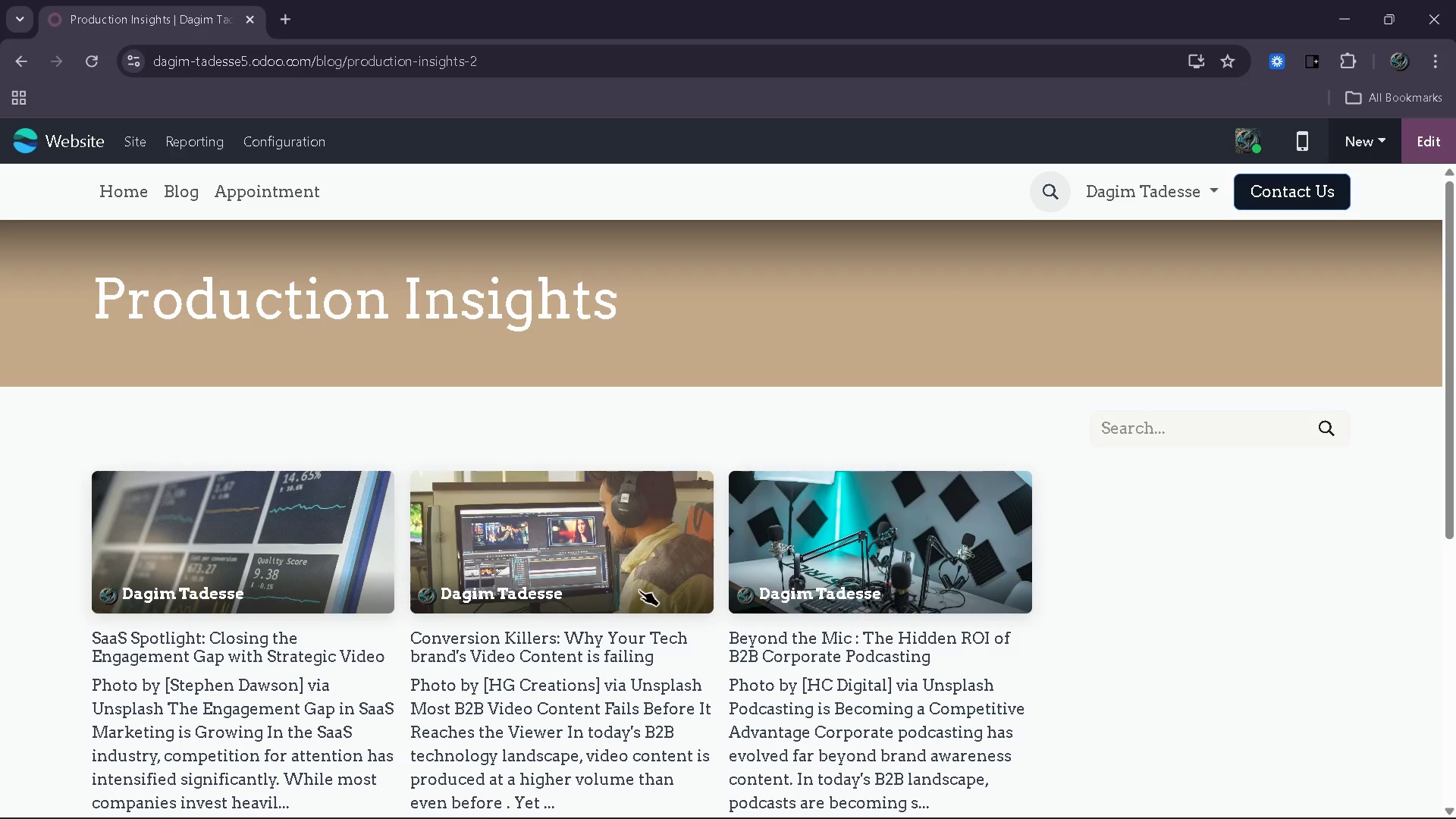 
left_click([639, 590])
 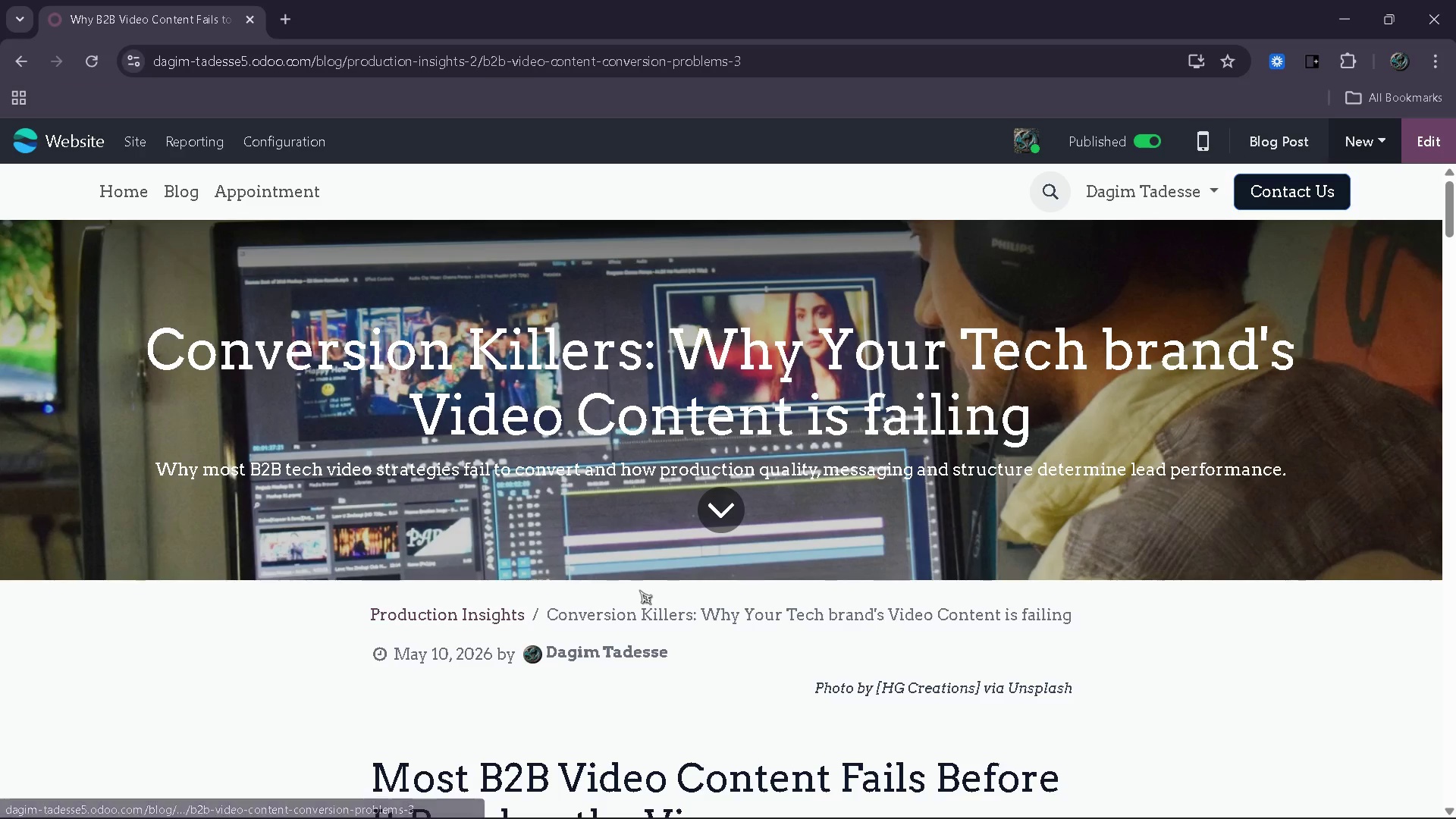 
scroll: coordinate [767, 550], scroll_direction: down, amount: 58.0
 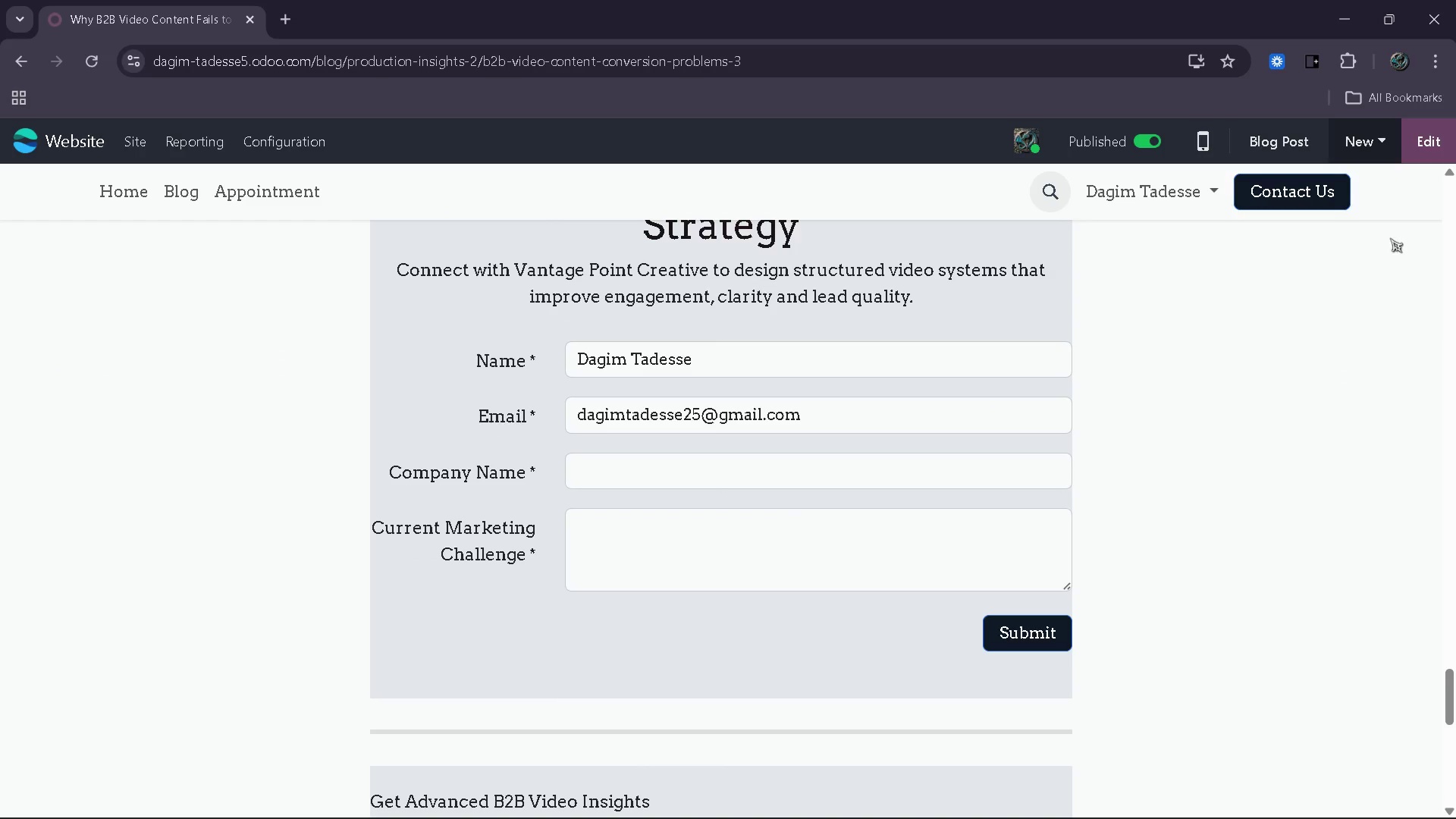 
left_click([1429, 131])
 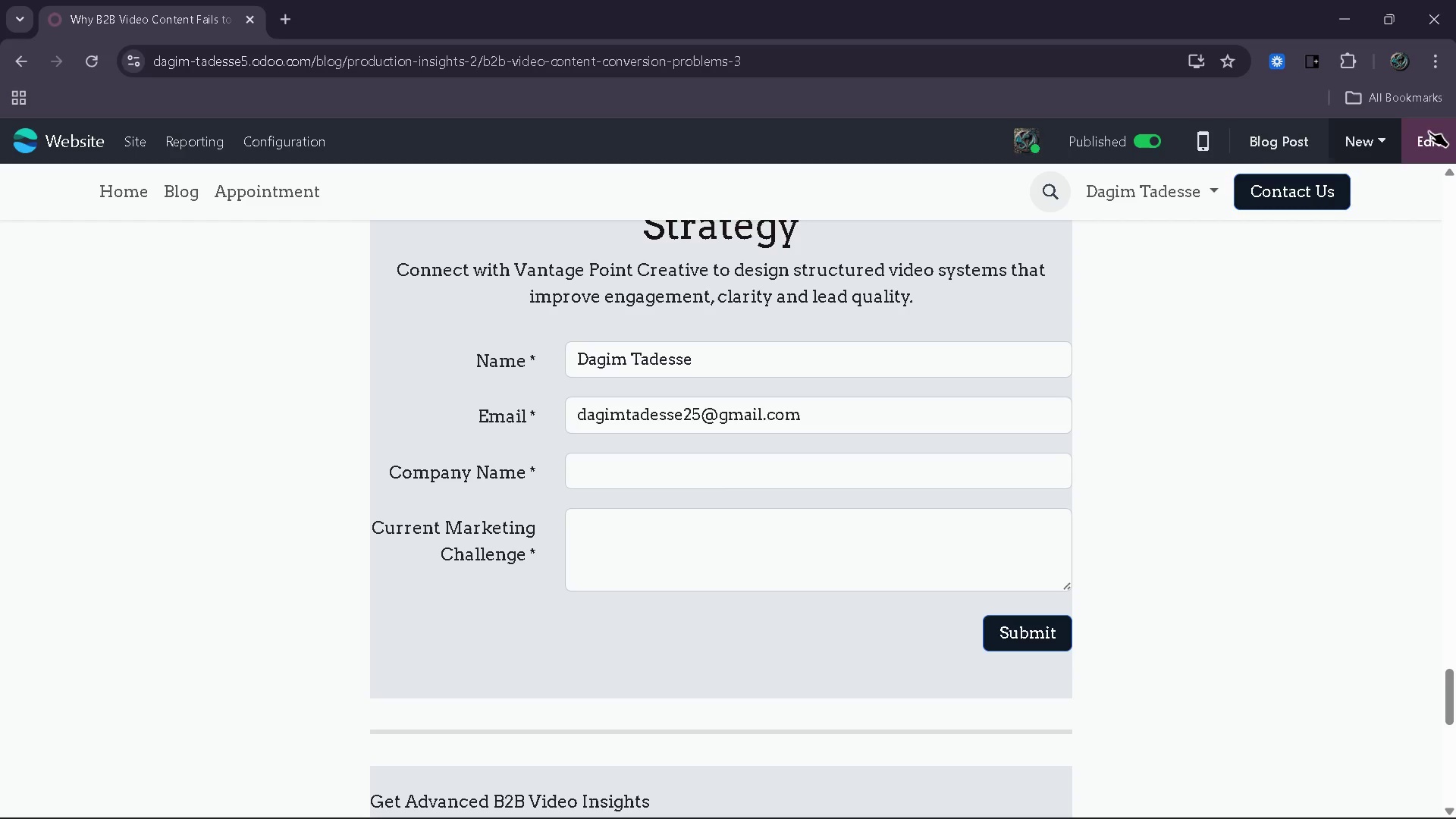 
left_click_drag(start_coordinate=[1429, 131], to_coordinate=[1426, 144])
 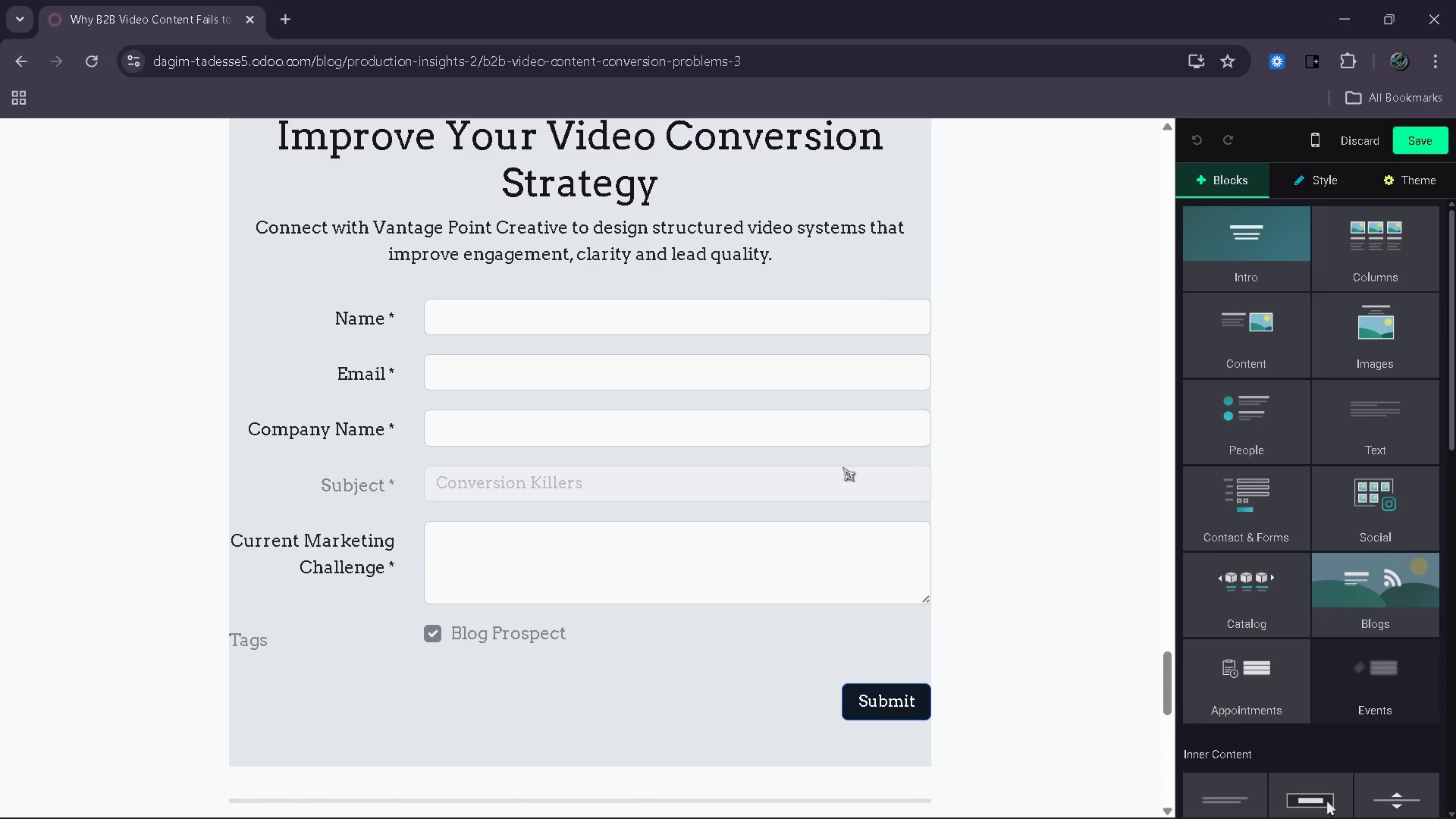 
left_click([705, 471])
 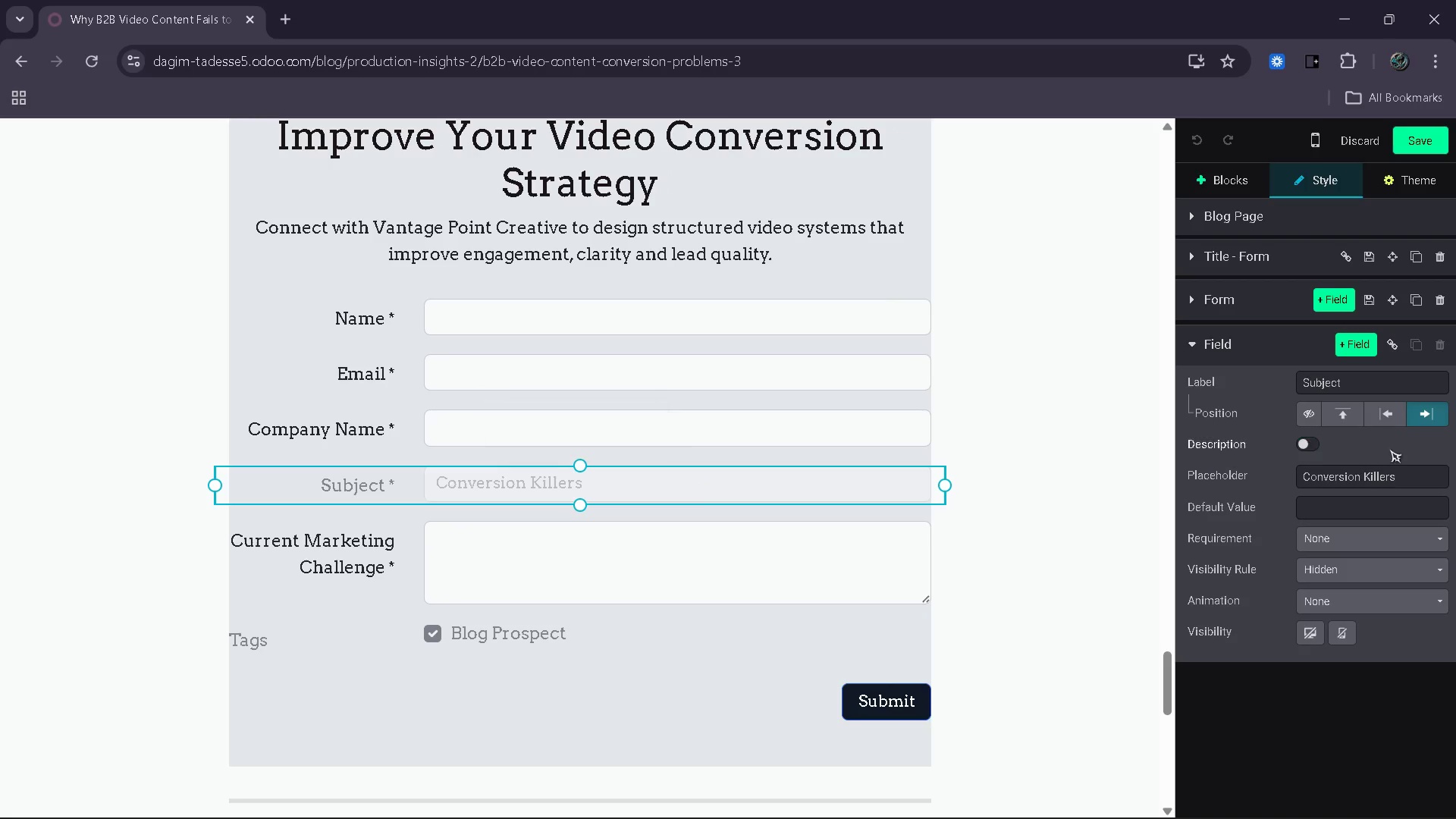 
left_click_drag(start_coordinate=[1405, 485], to_coordinate=[1349, 475])
 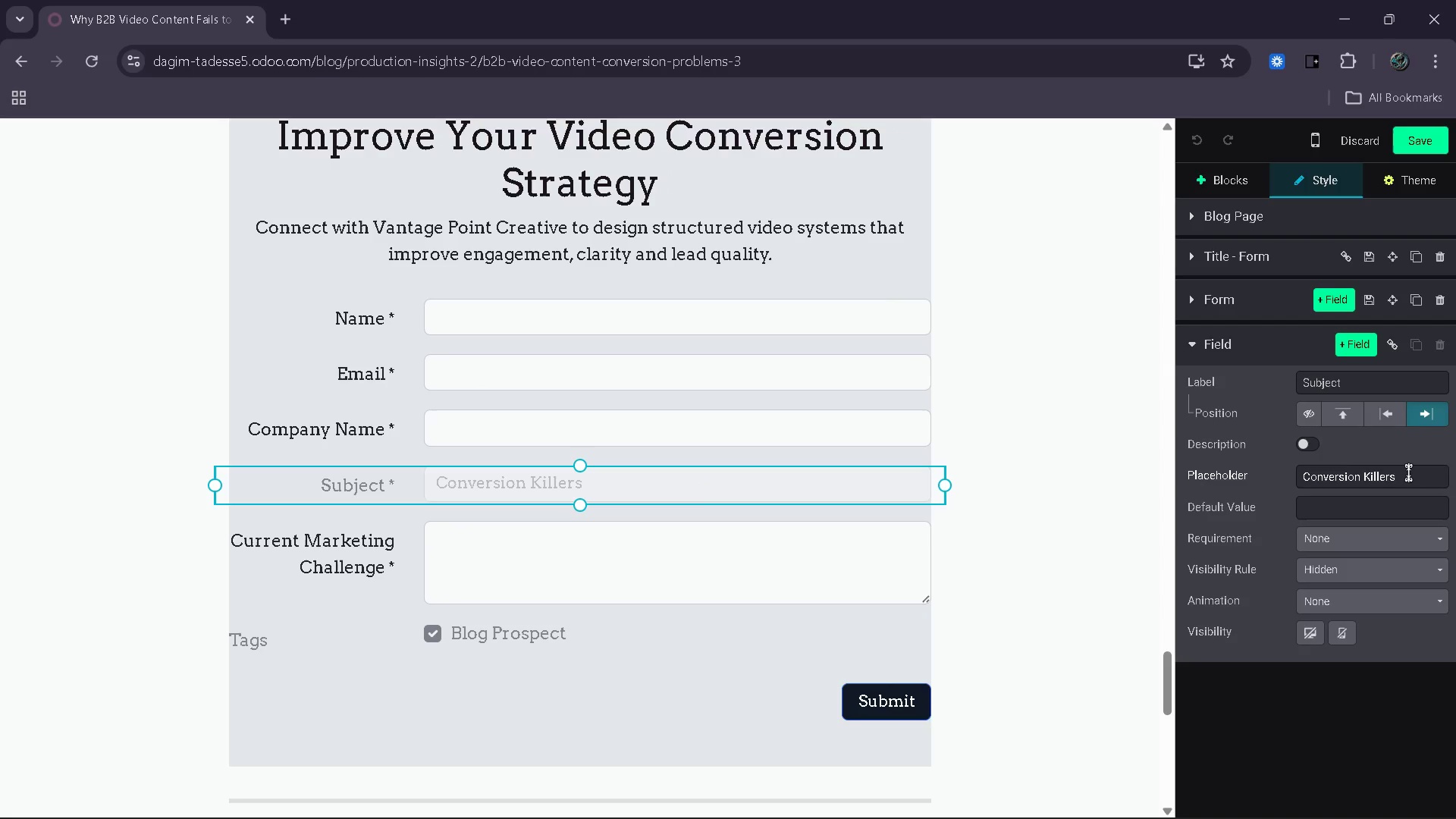 
left_click_drag(start_coordinate=[1408, 472], to_coordinate=[1316, 470])
 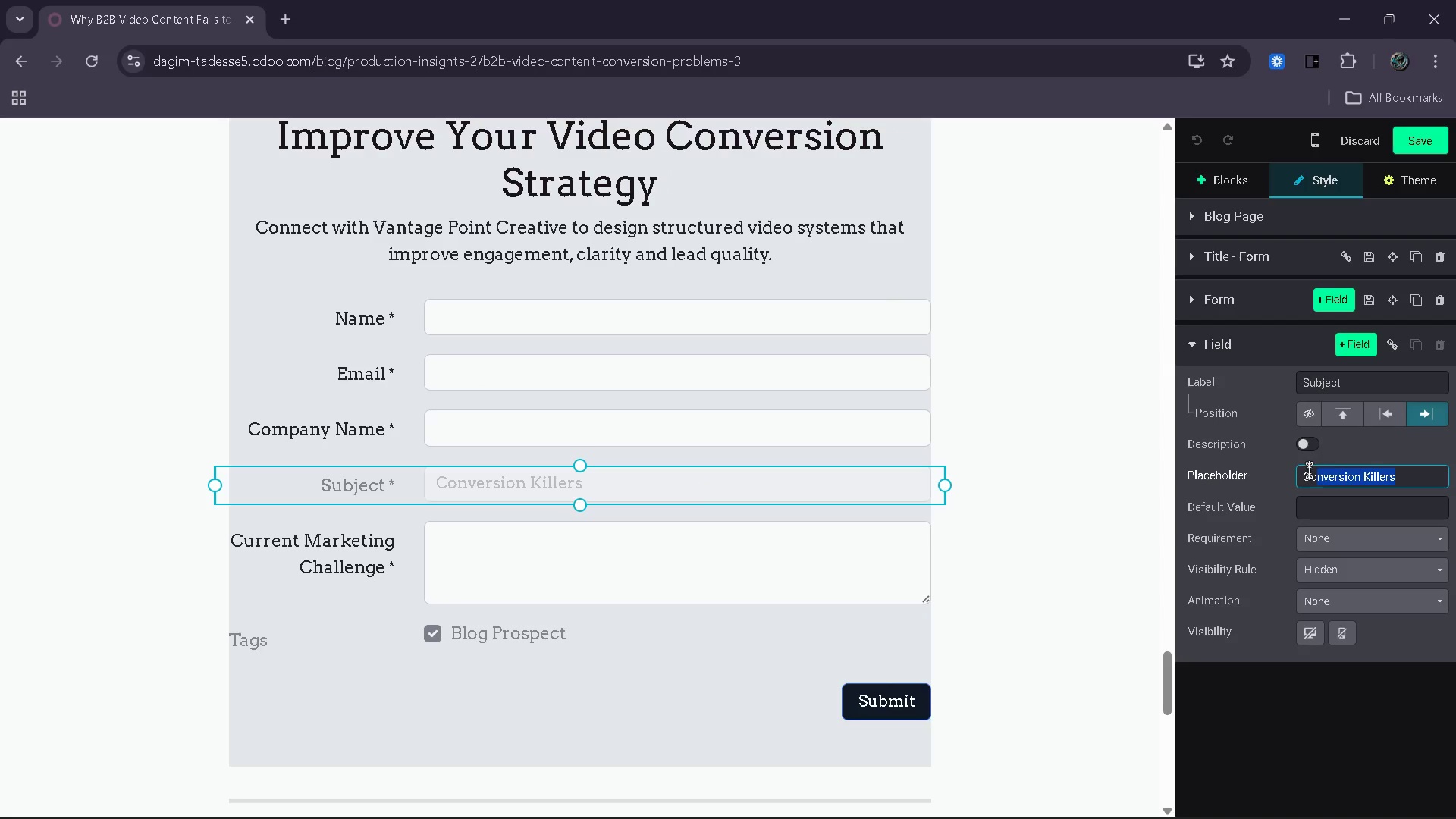 
left_click_drag(start_coordinate=[1309, 470], to_coordinate=[1291, 472])
 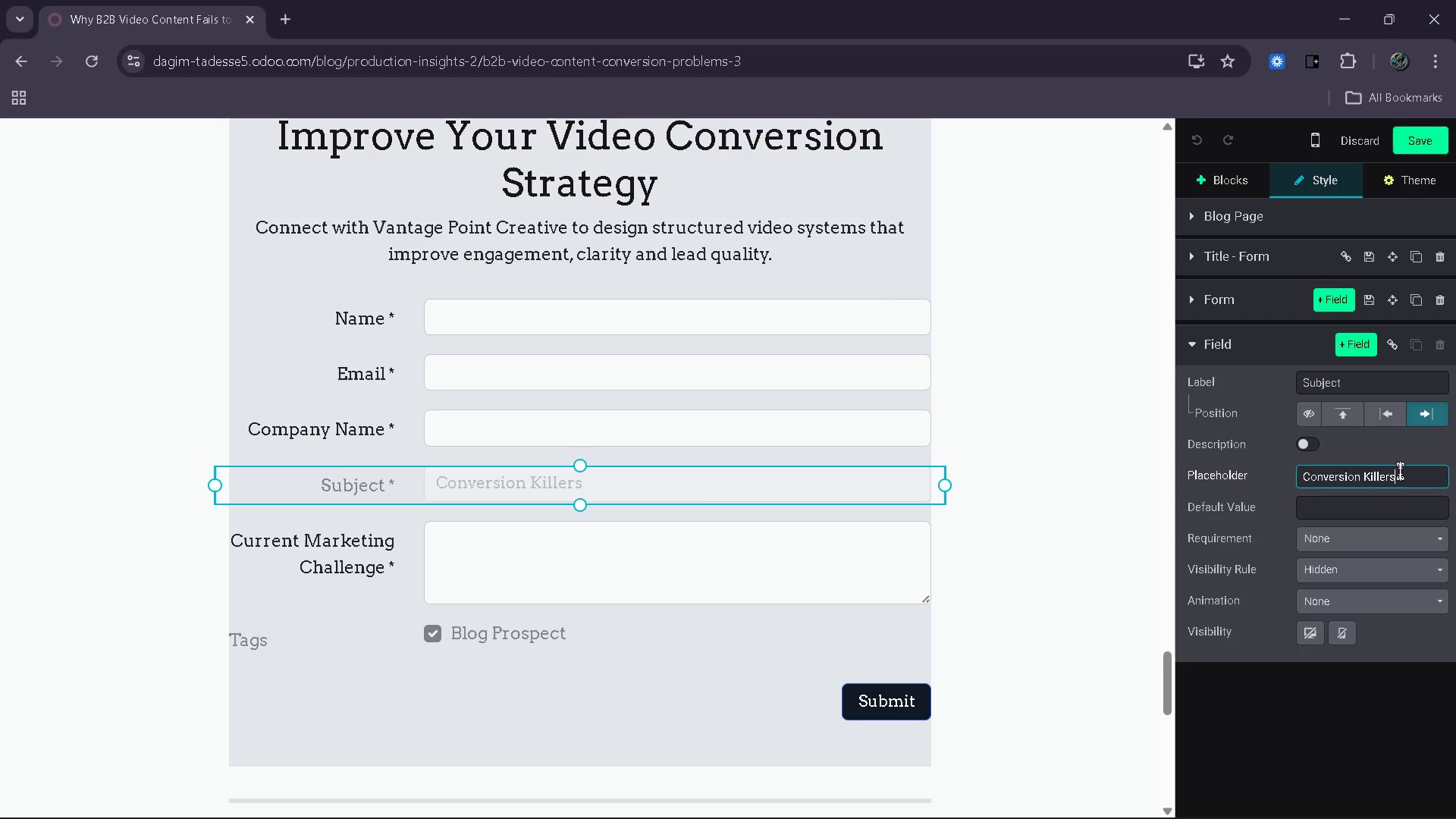 
left_click_drag(start_coordinate=[1400, 471], to_coordinate=[1271, 470])
 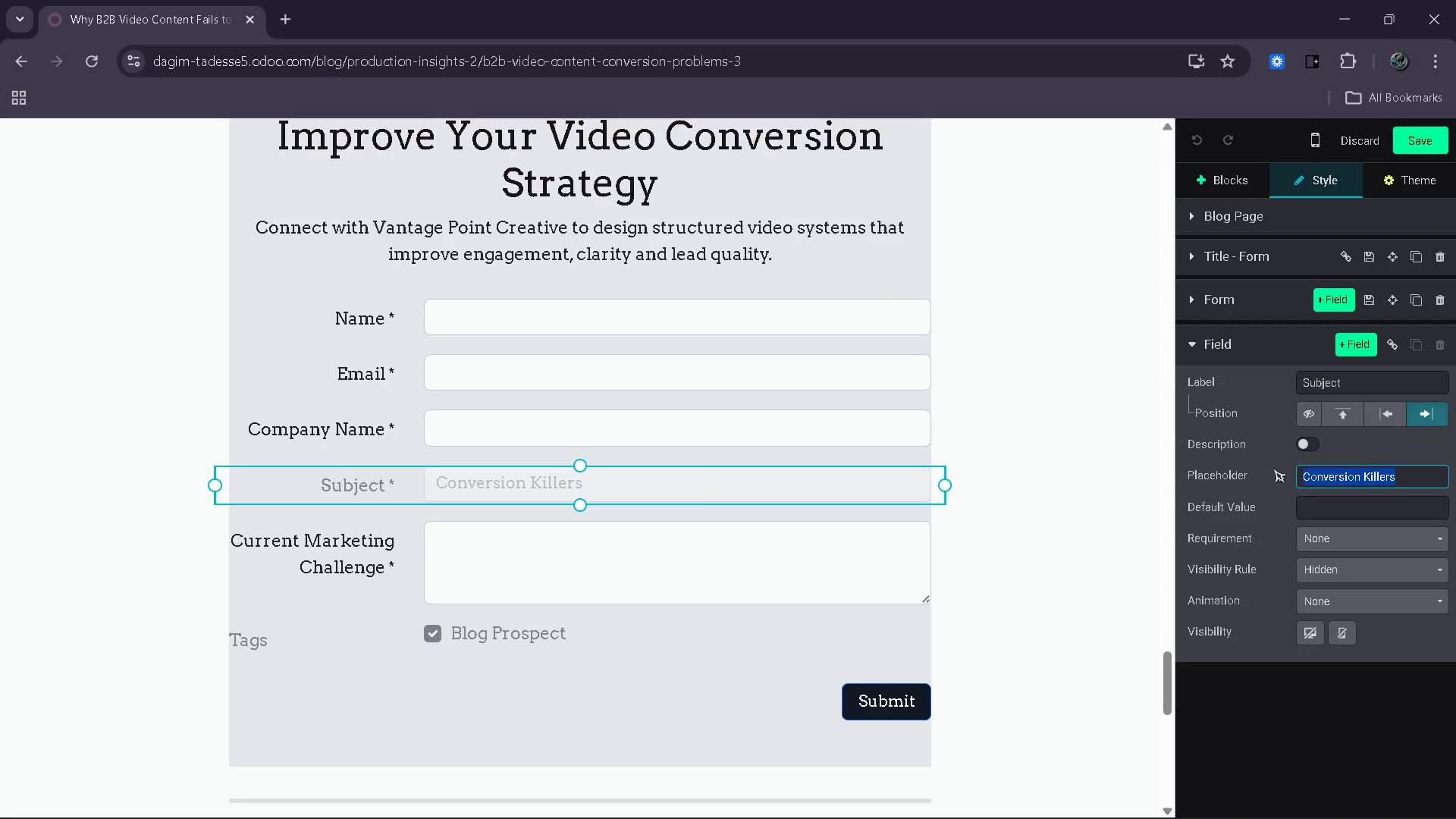 
key(Control+X)
 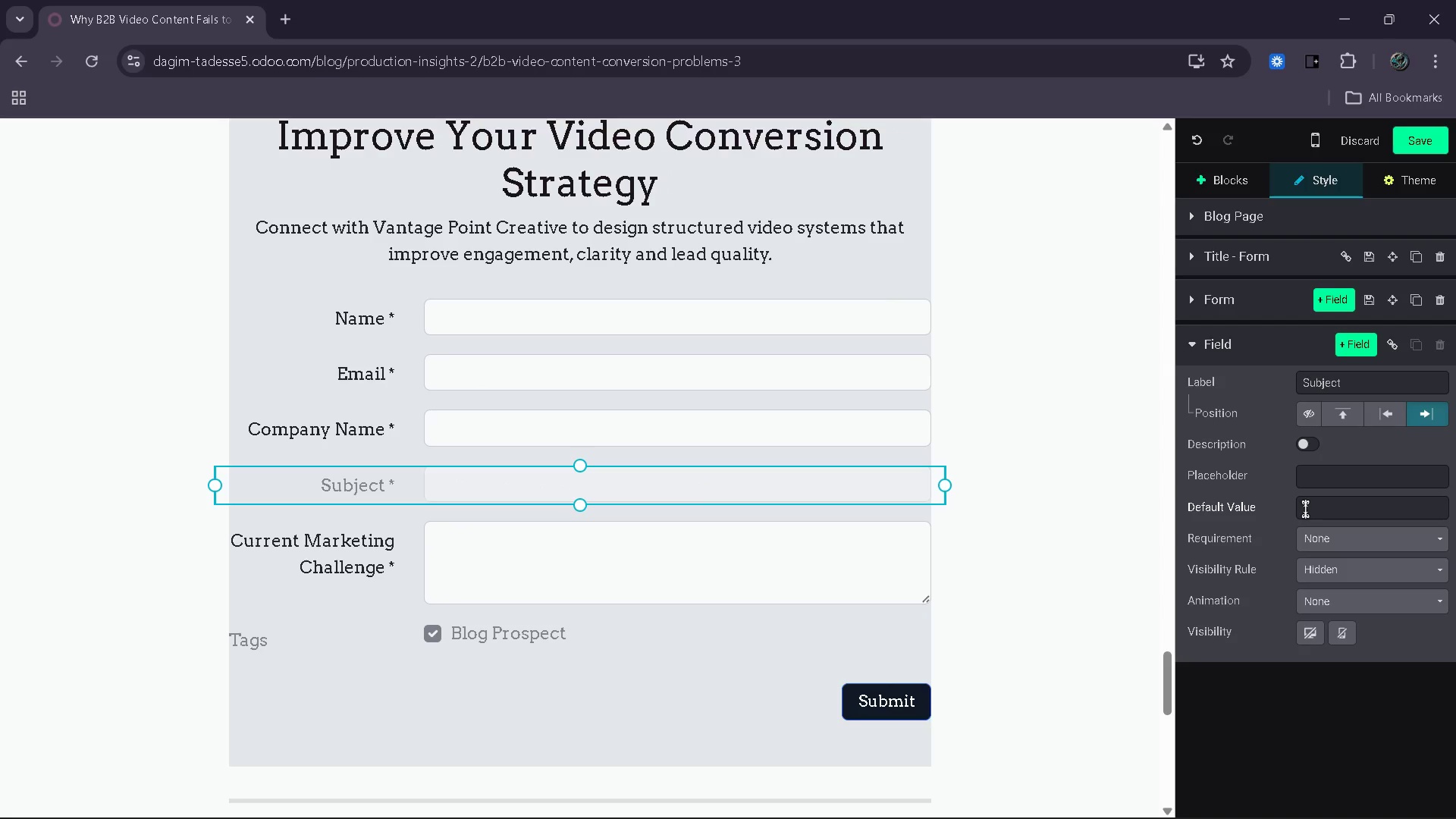 
key(Control+V)
 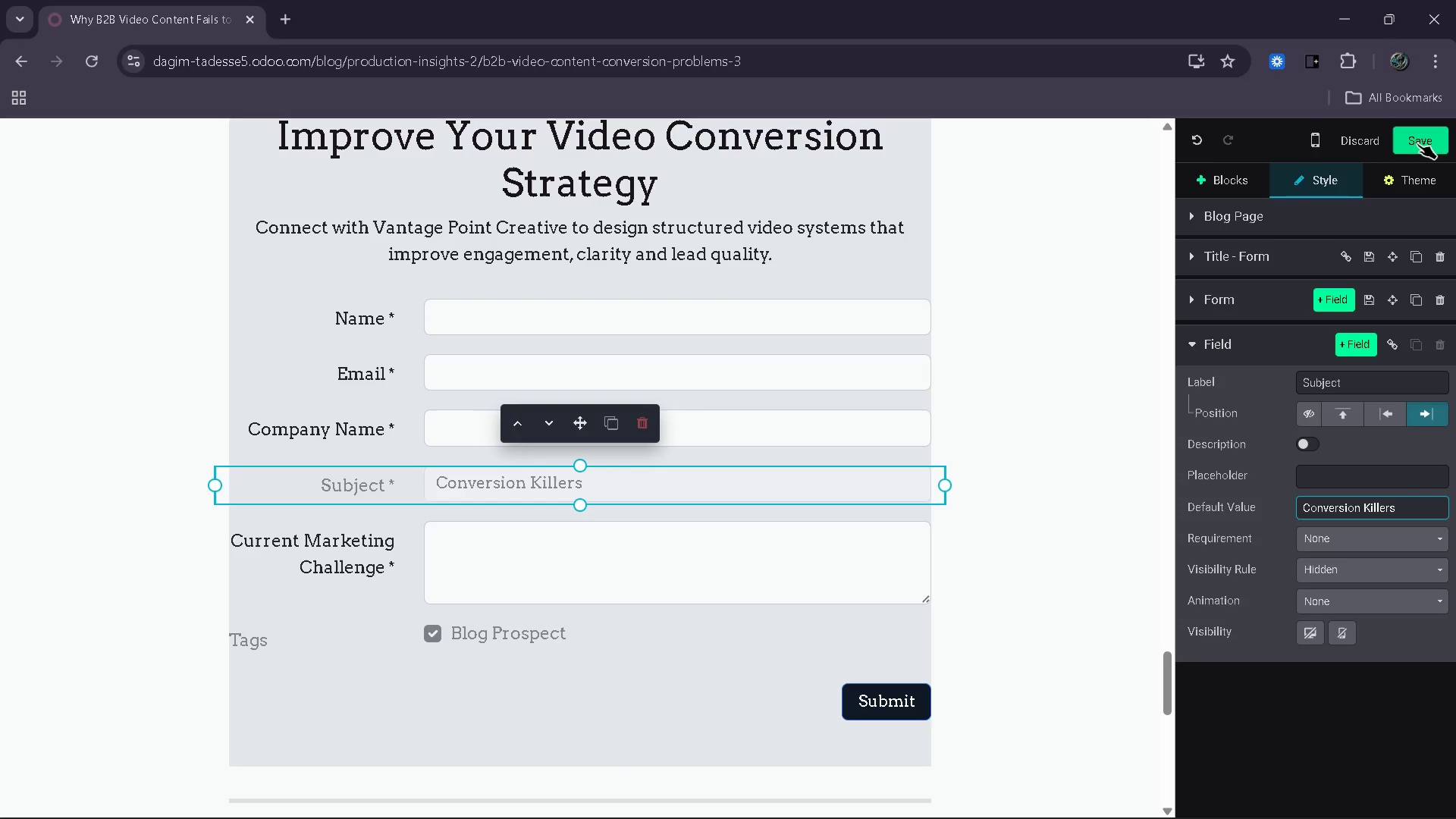 
left_click([1417, 143])
 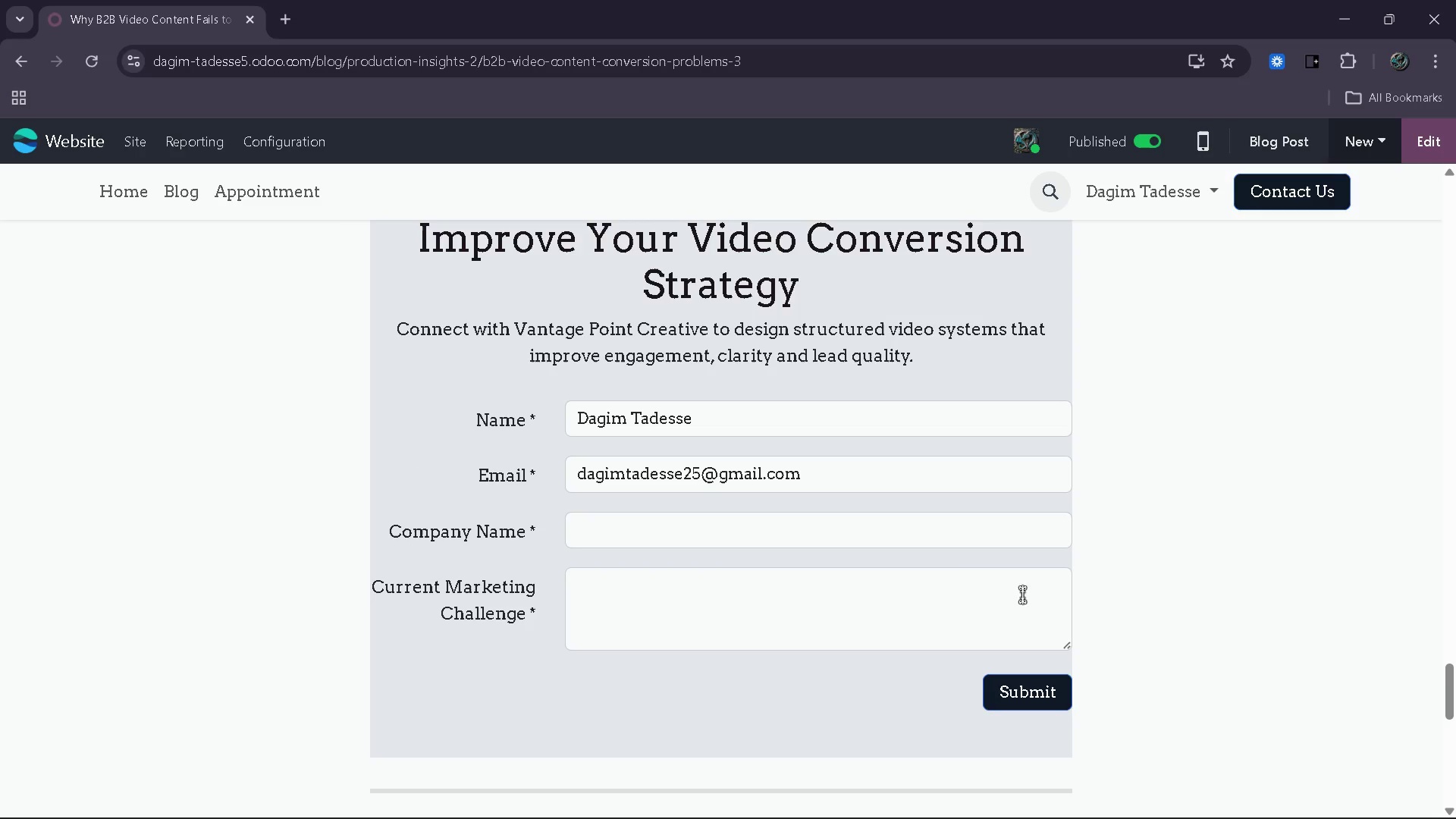 
left_click([946, 521])
 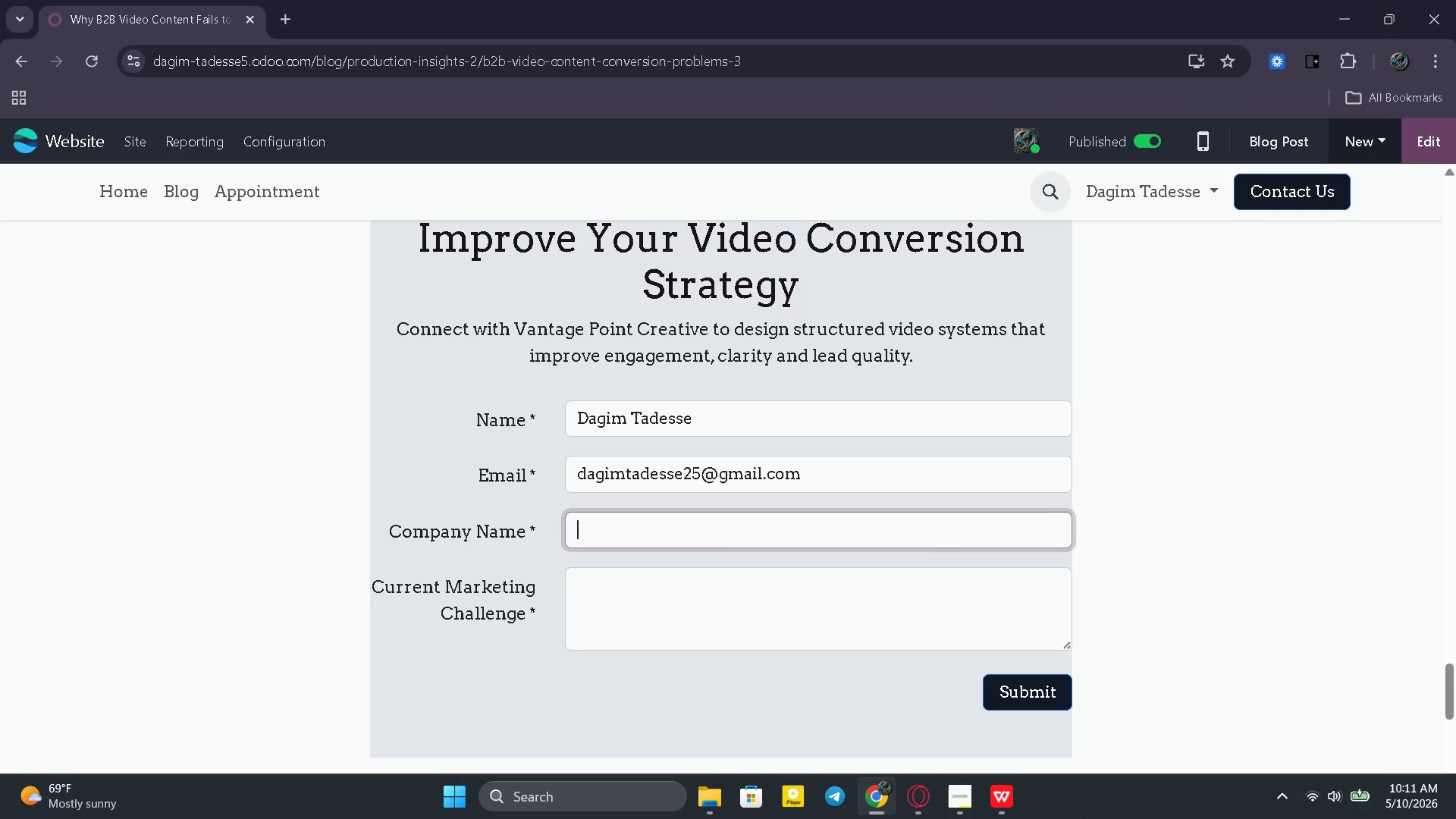 
left_click([989, 800])
 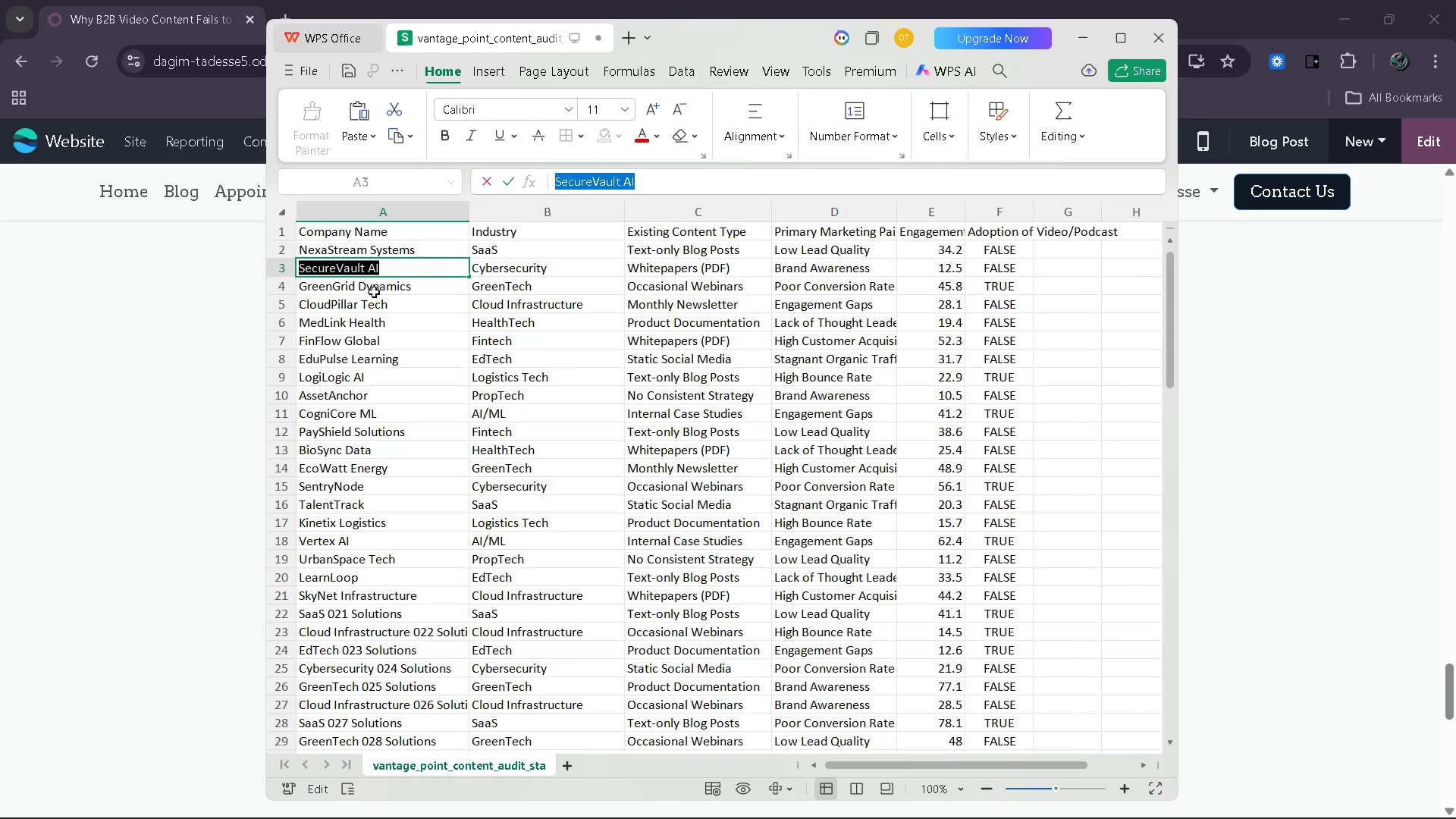 
double_click([371, 311])
 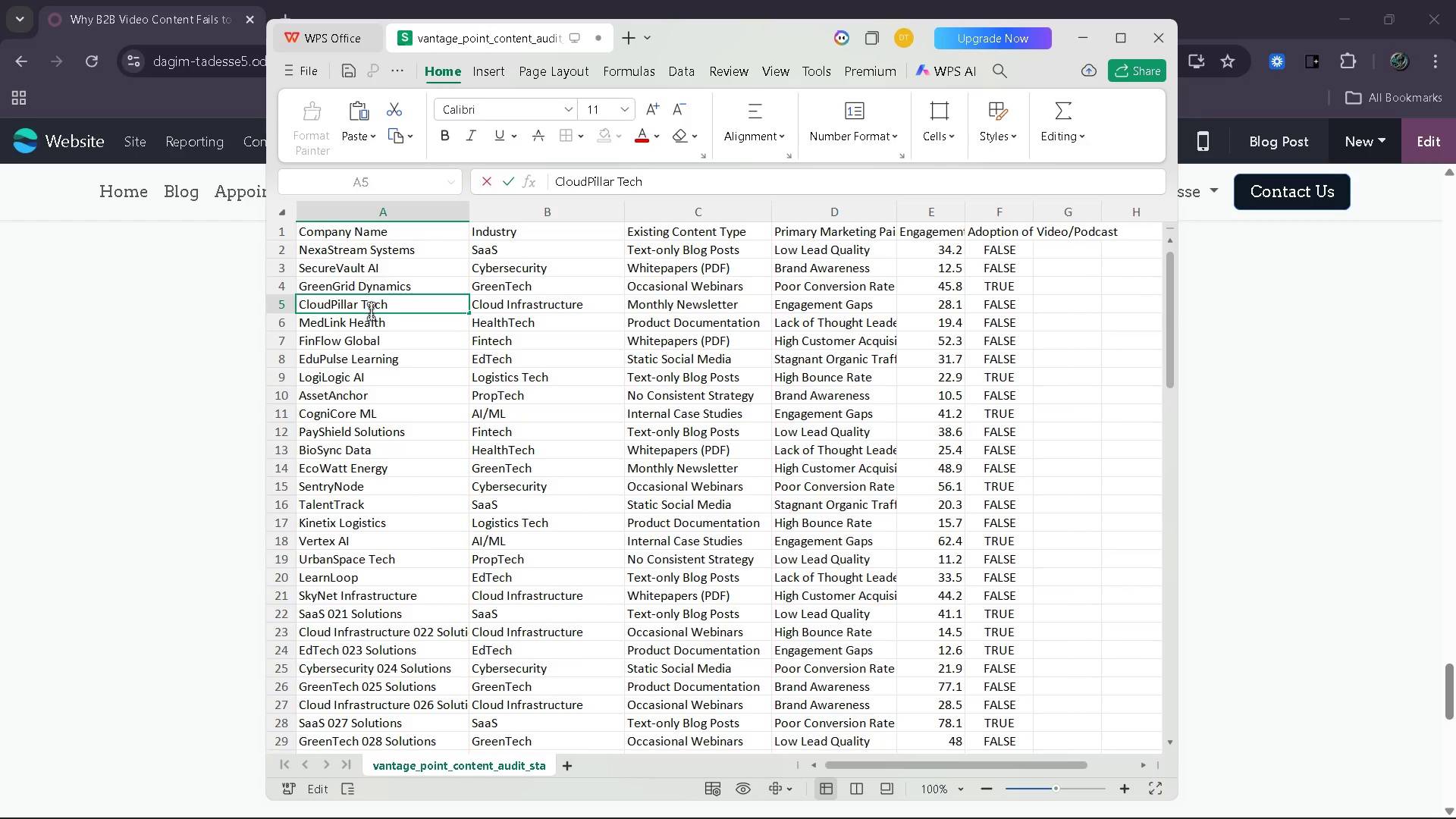 
key(Control+A)
 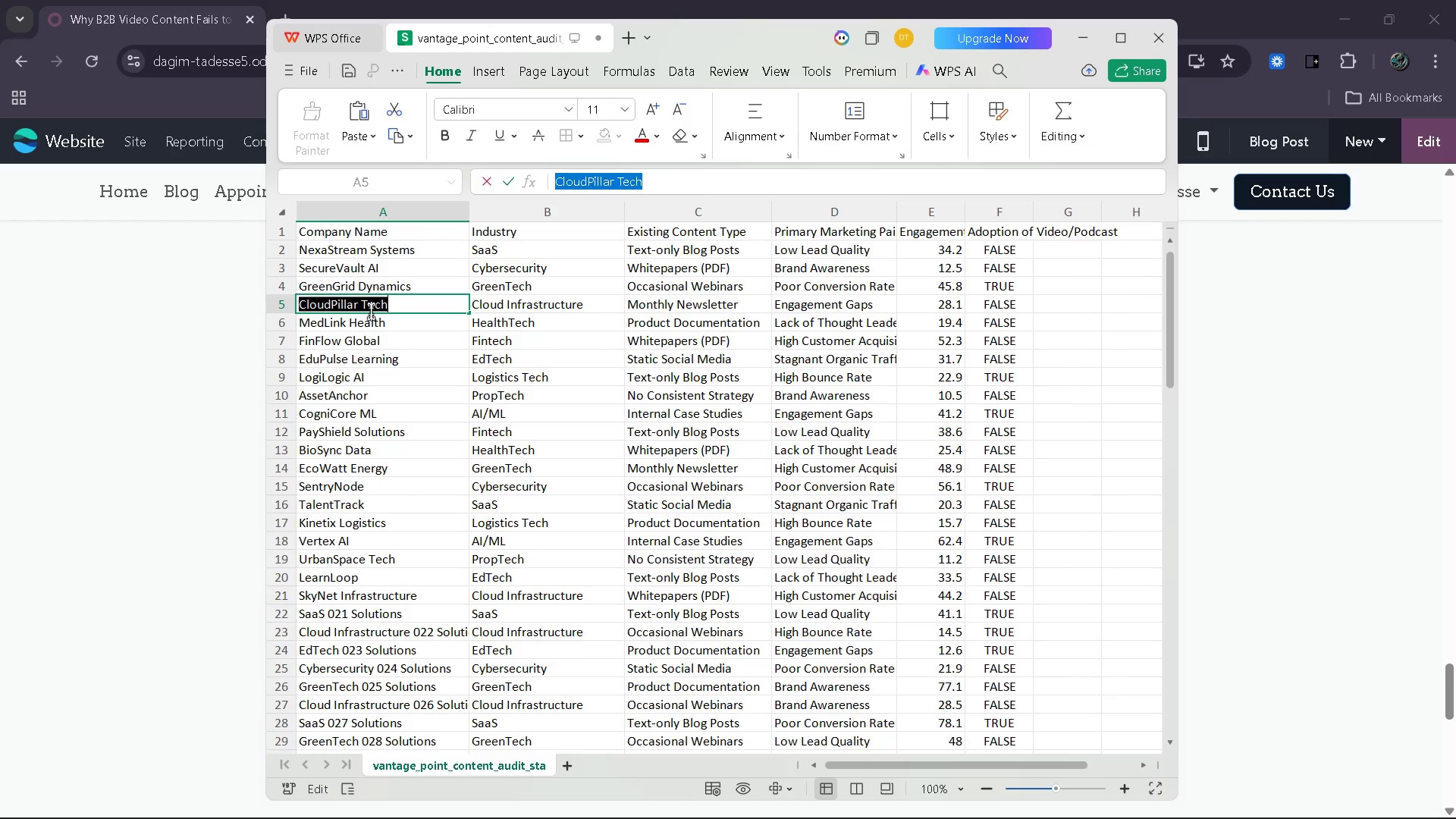 
key(Control+C)
 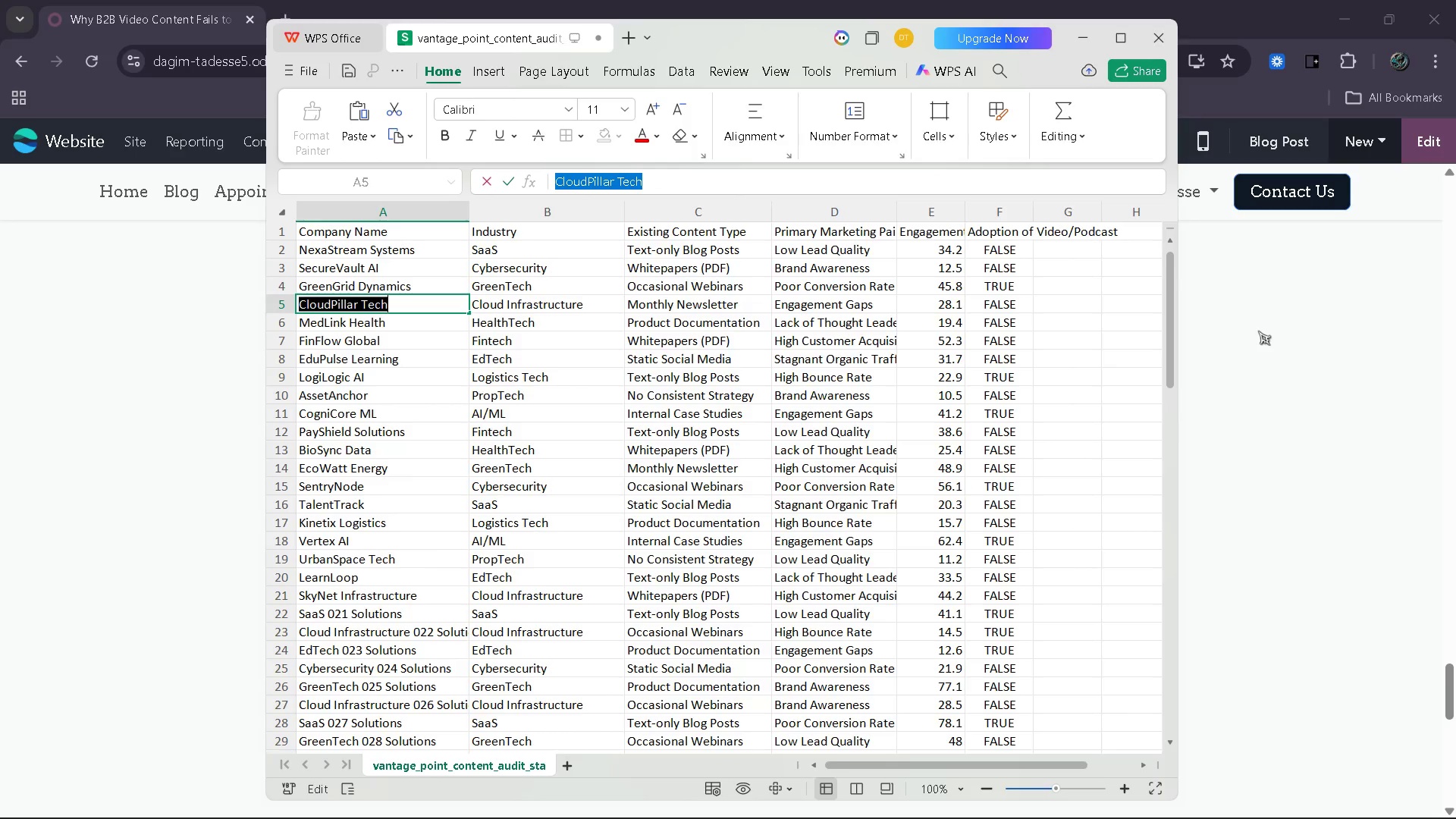 
left_click([1261, 331])
 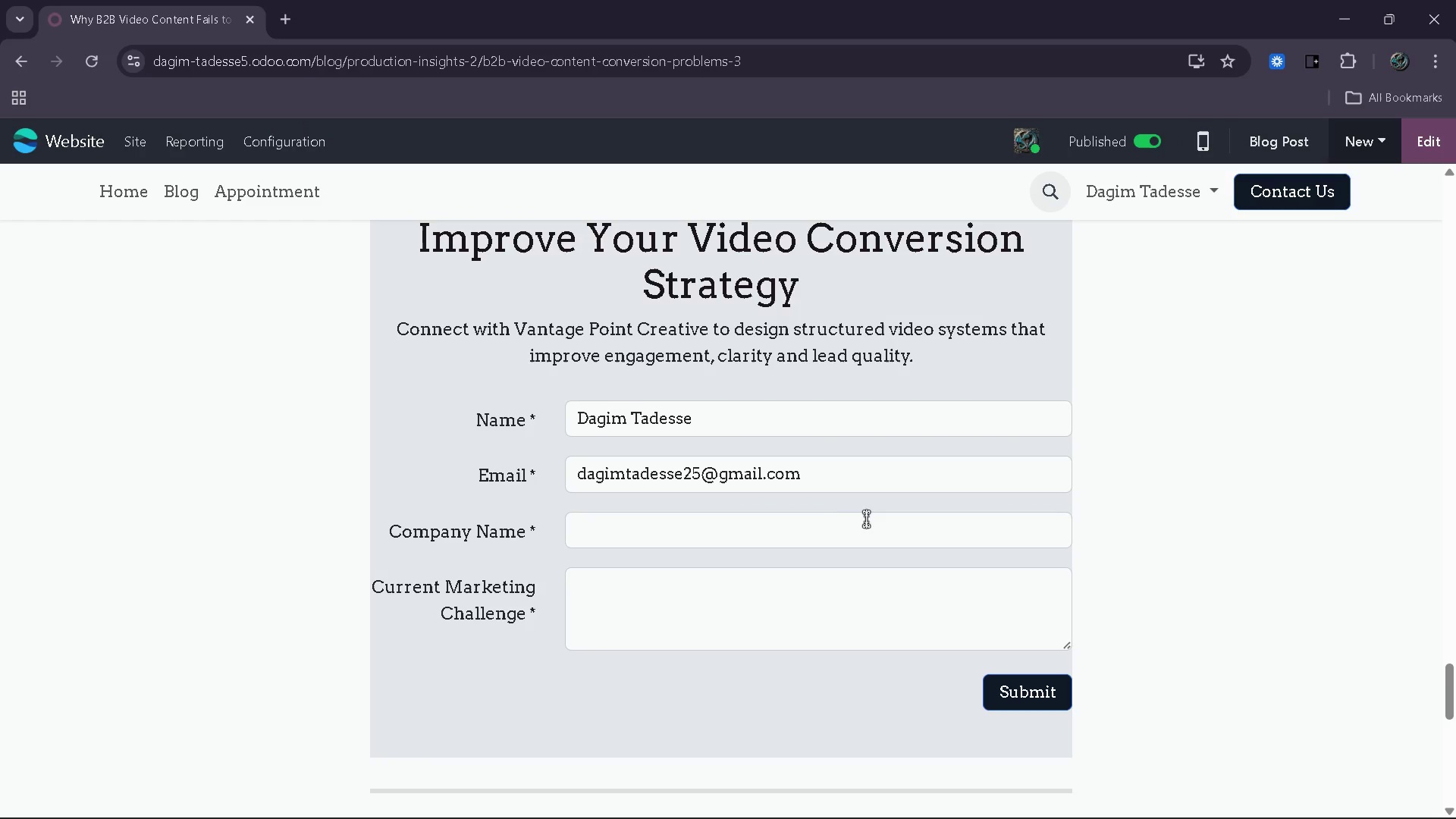 
left_click([852, 539])
 